 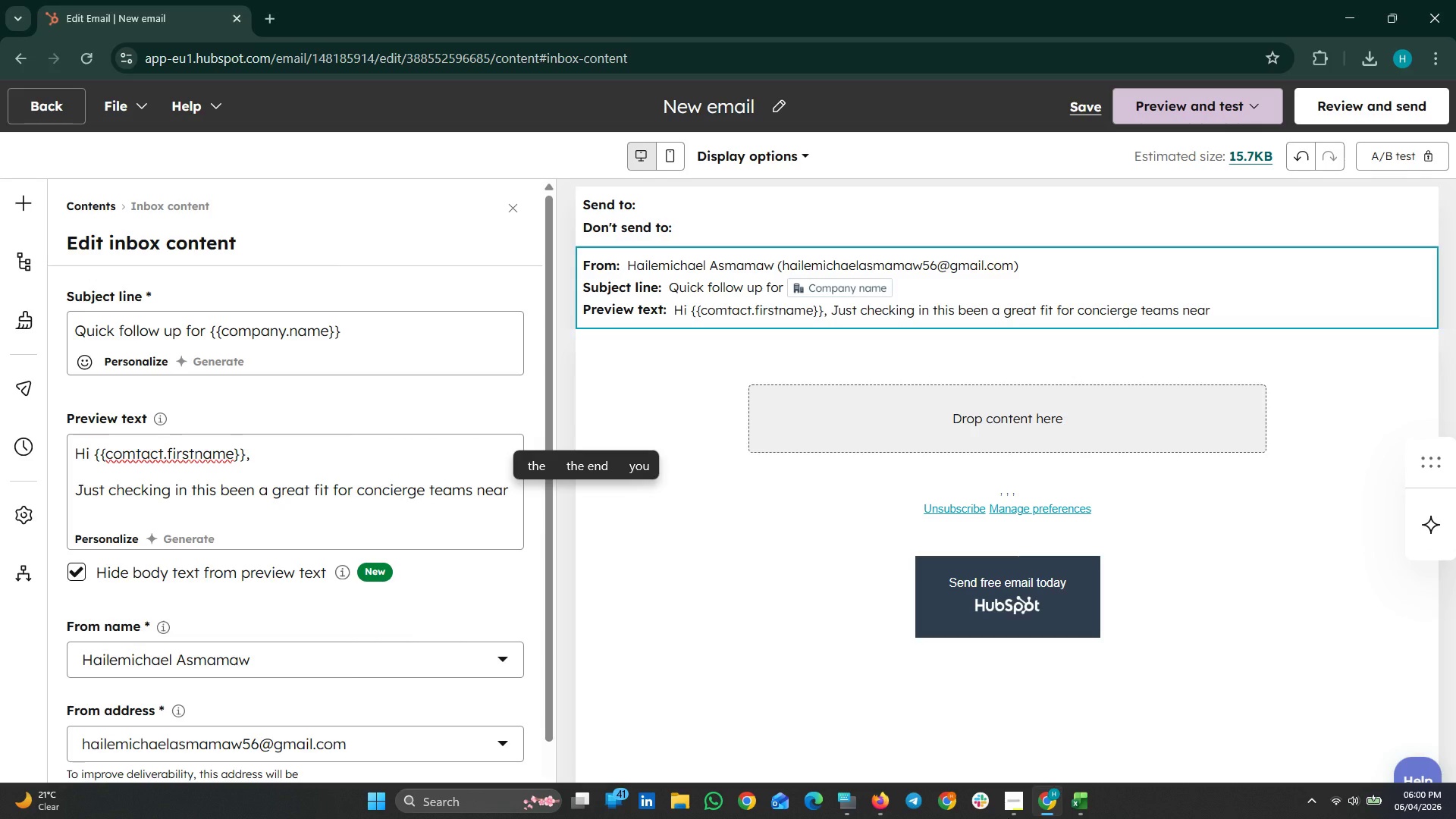 
type(contact)
key(Backspace)
key(Backspace)
key(Backspace)
key(Backspace)
key(Backspace)
key(Backspace)
key(Backspace)
type({{n)
key(Backspace)
type(contact.nearby)
 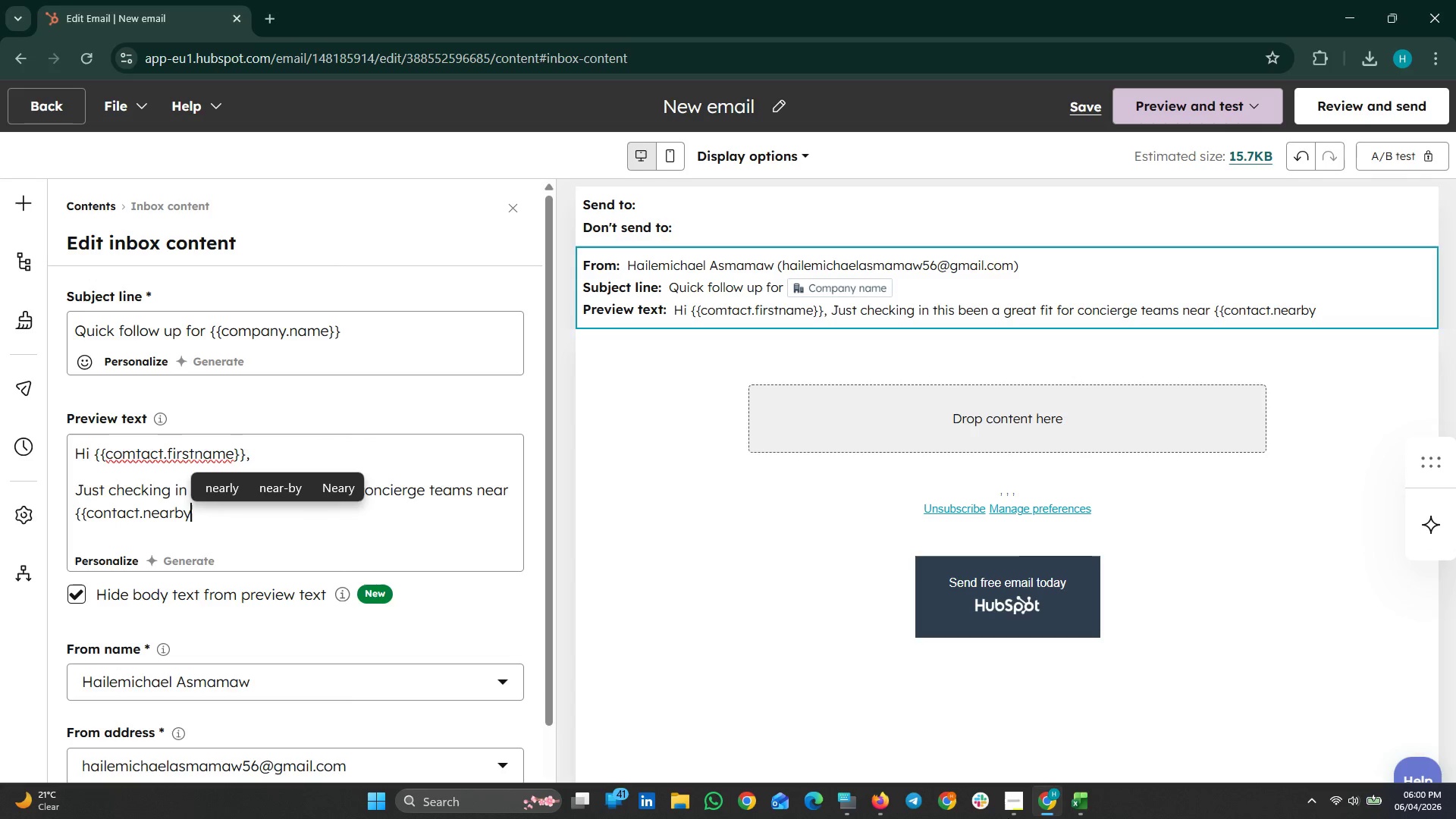 
left_click([837, 805])
 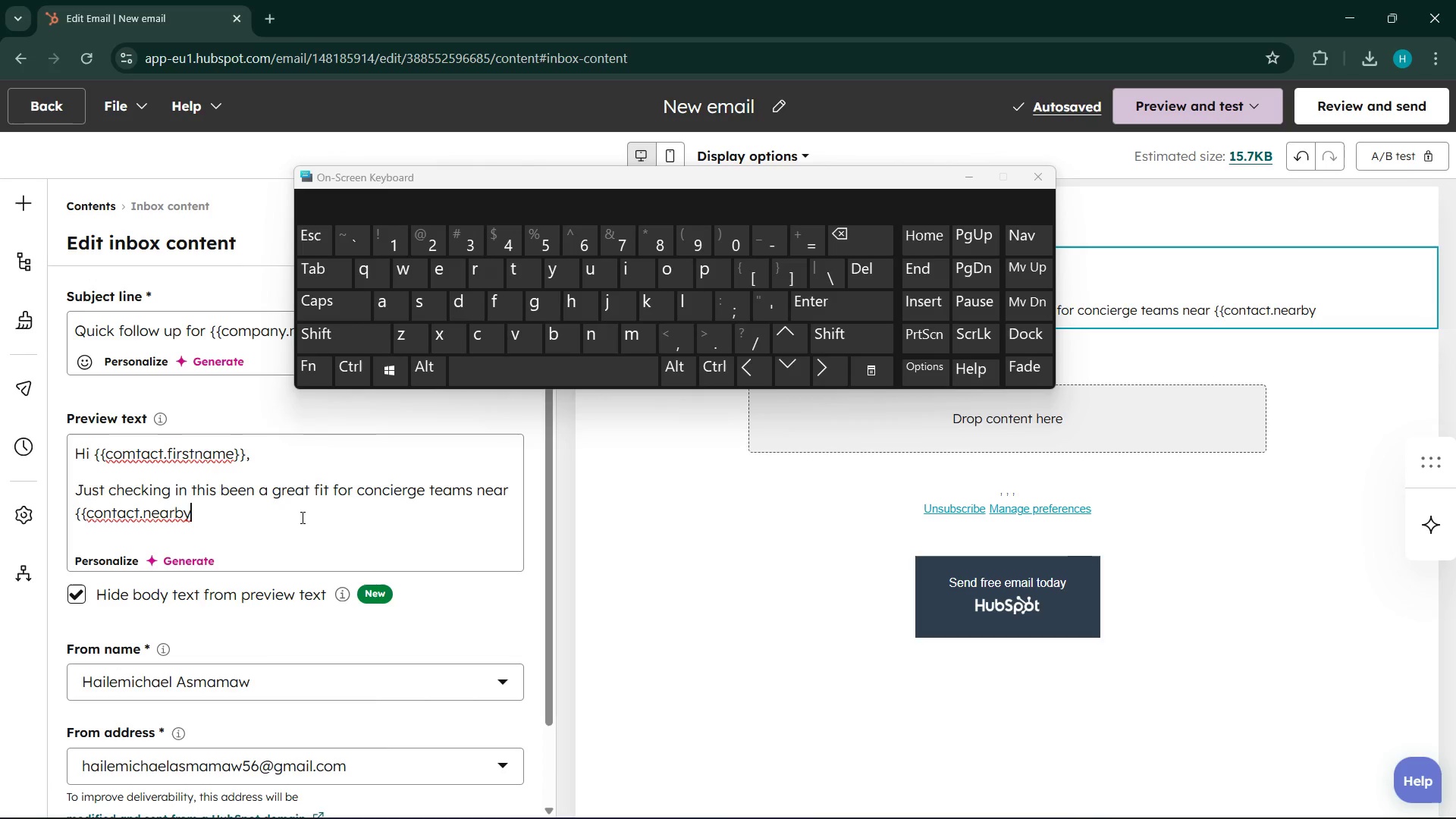 
left_click([294, 514])
 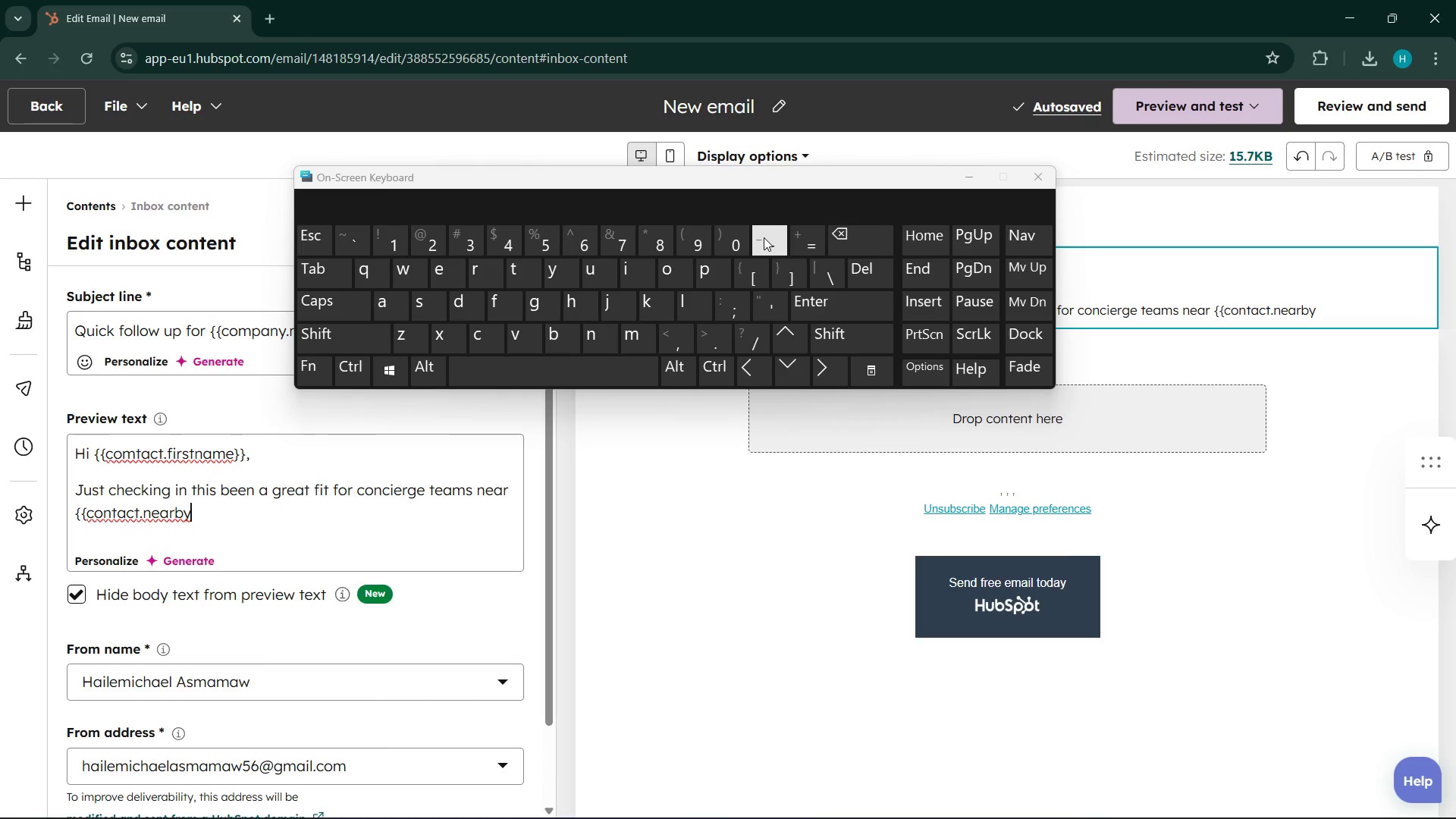 
key(Shift+Minus)
 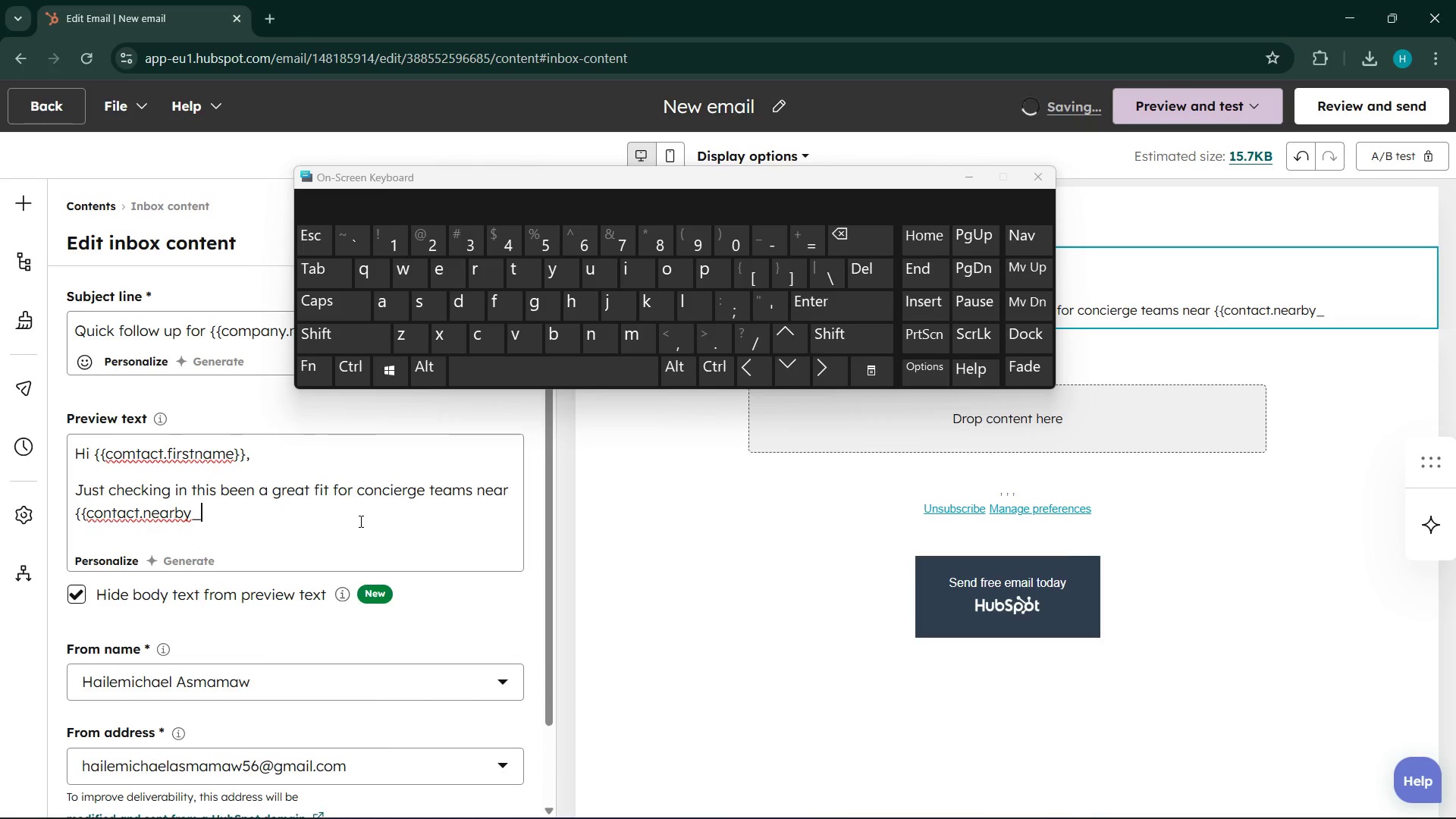 
type(landmark)
 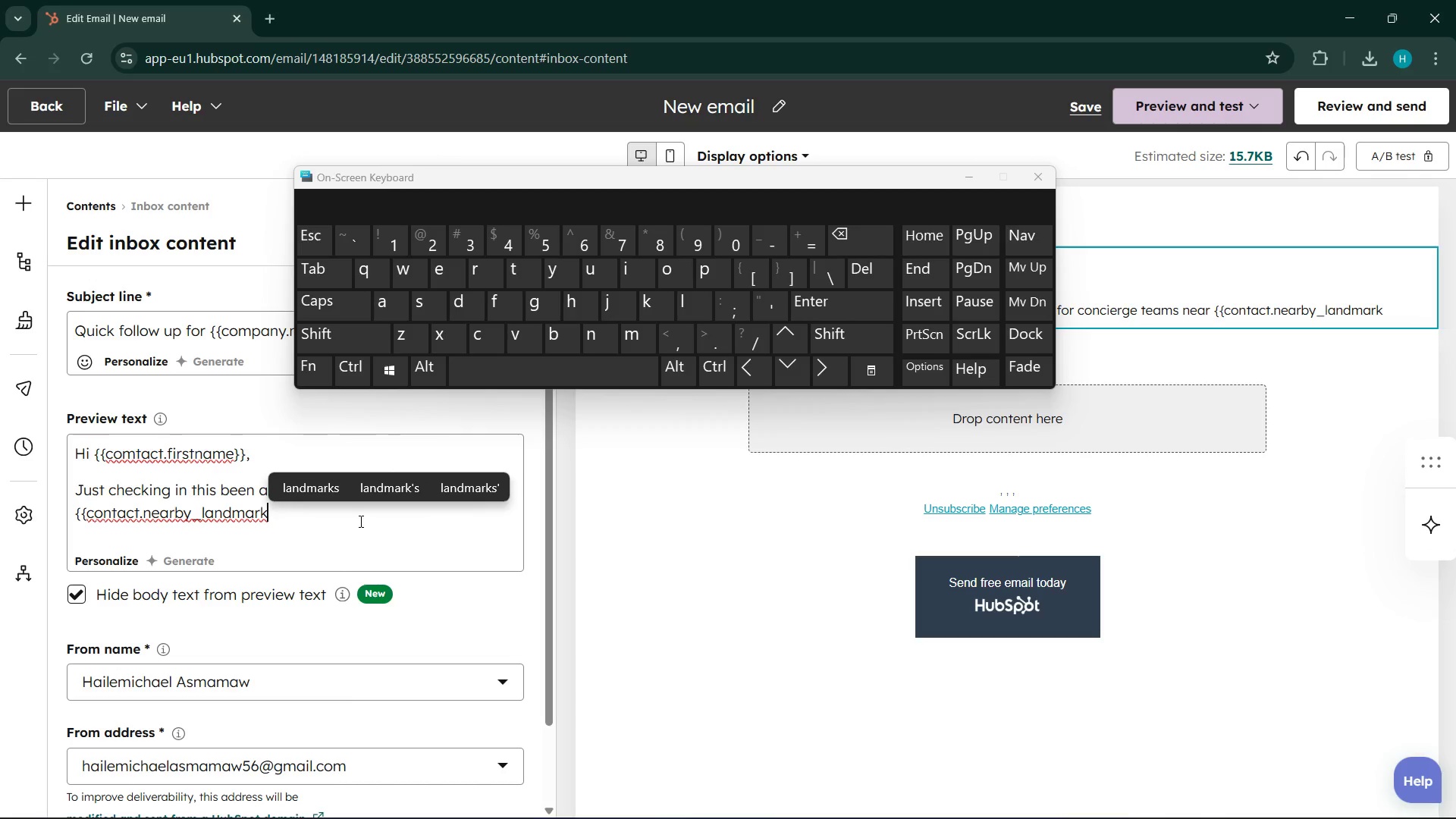 
key(Shift+BracketRight)
 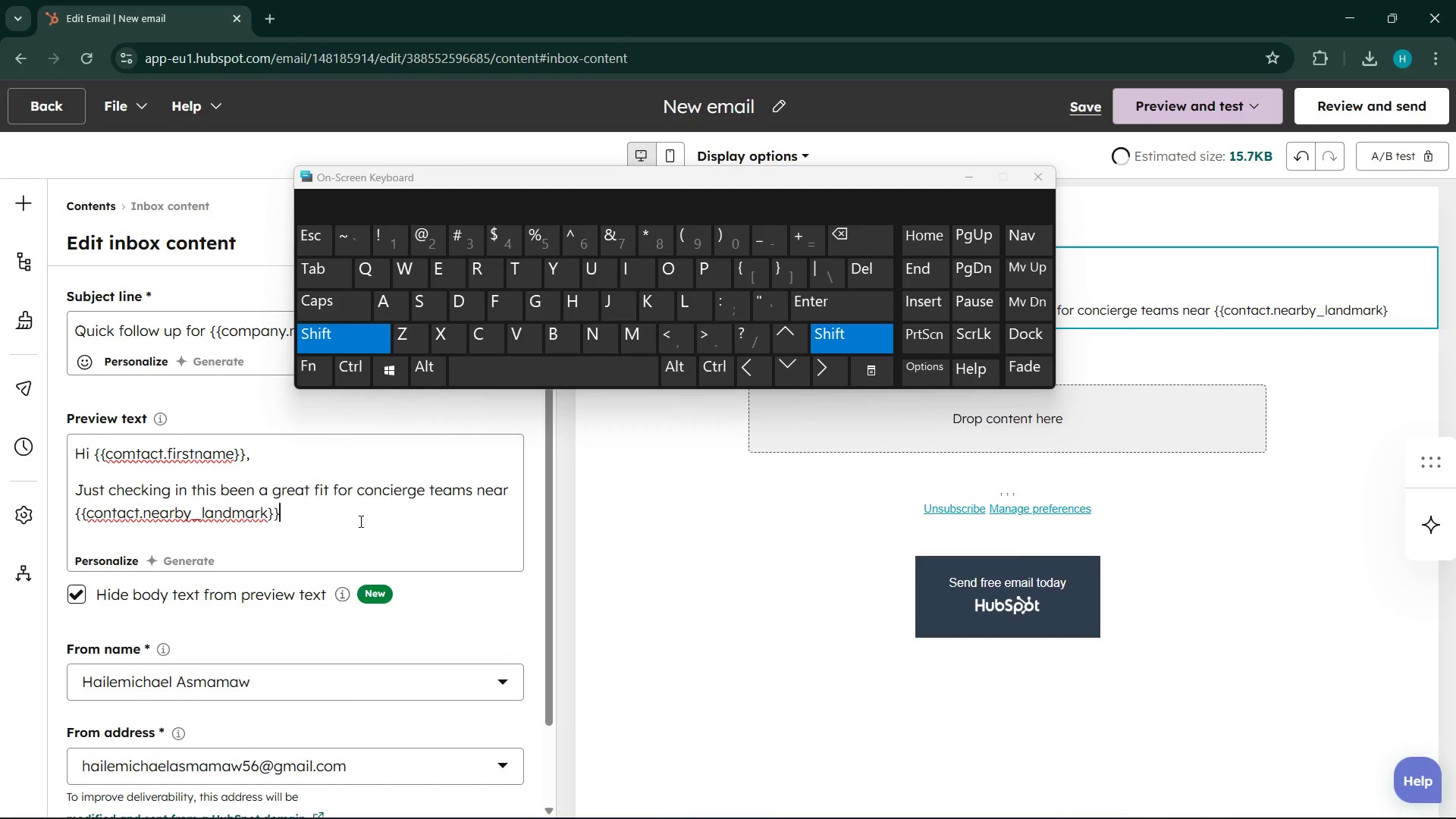 
key(Shift+BracketRight)
 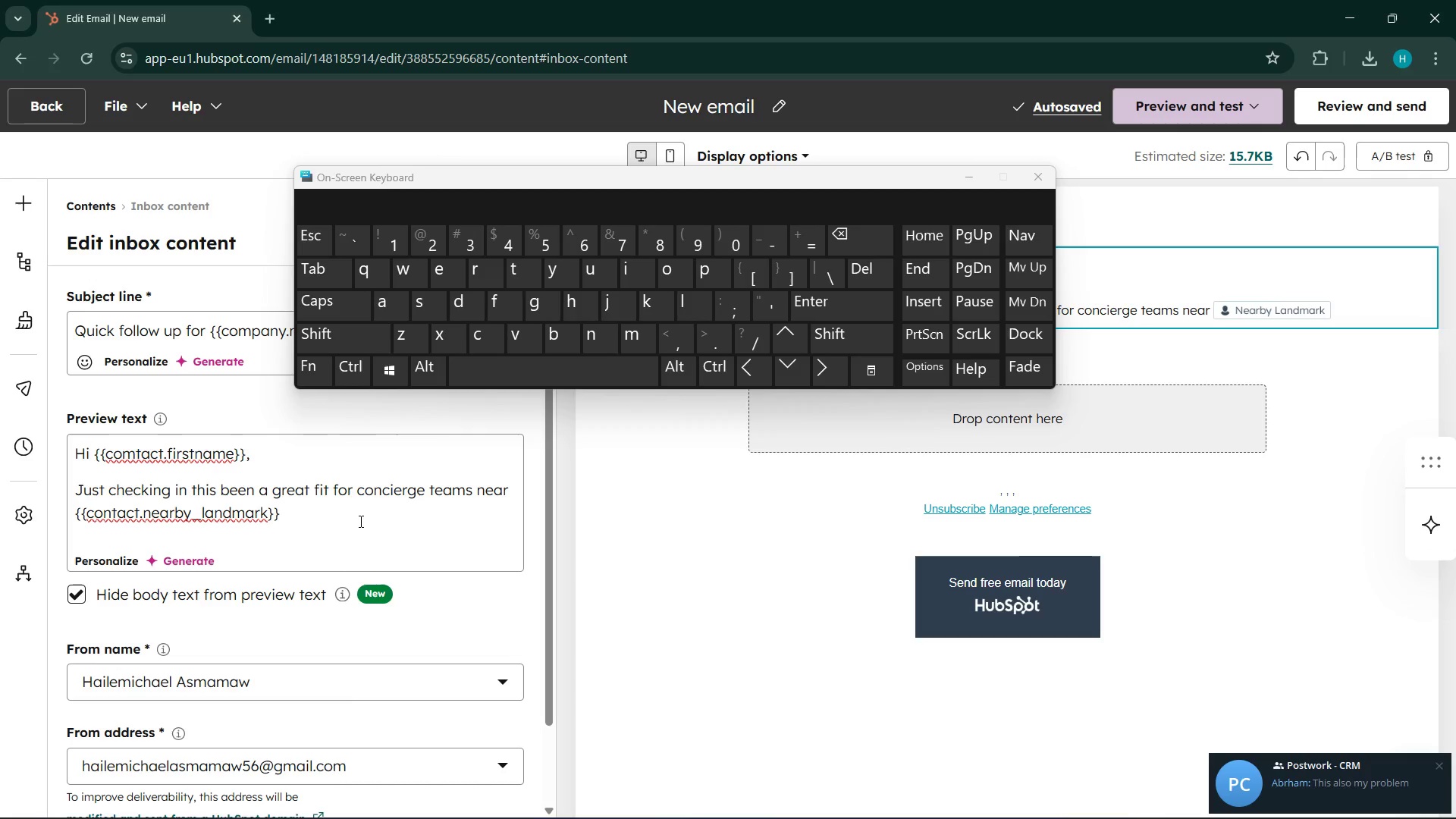 
wait(5.12)
 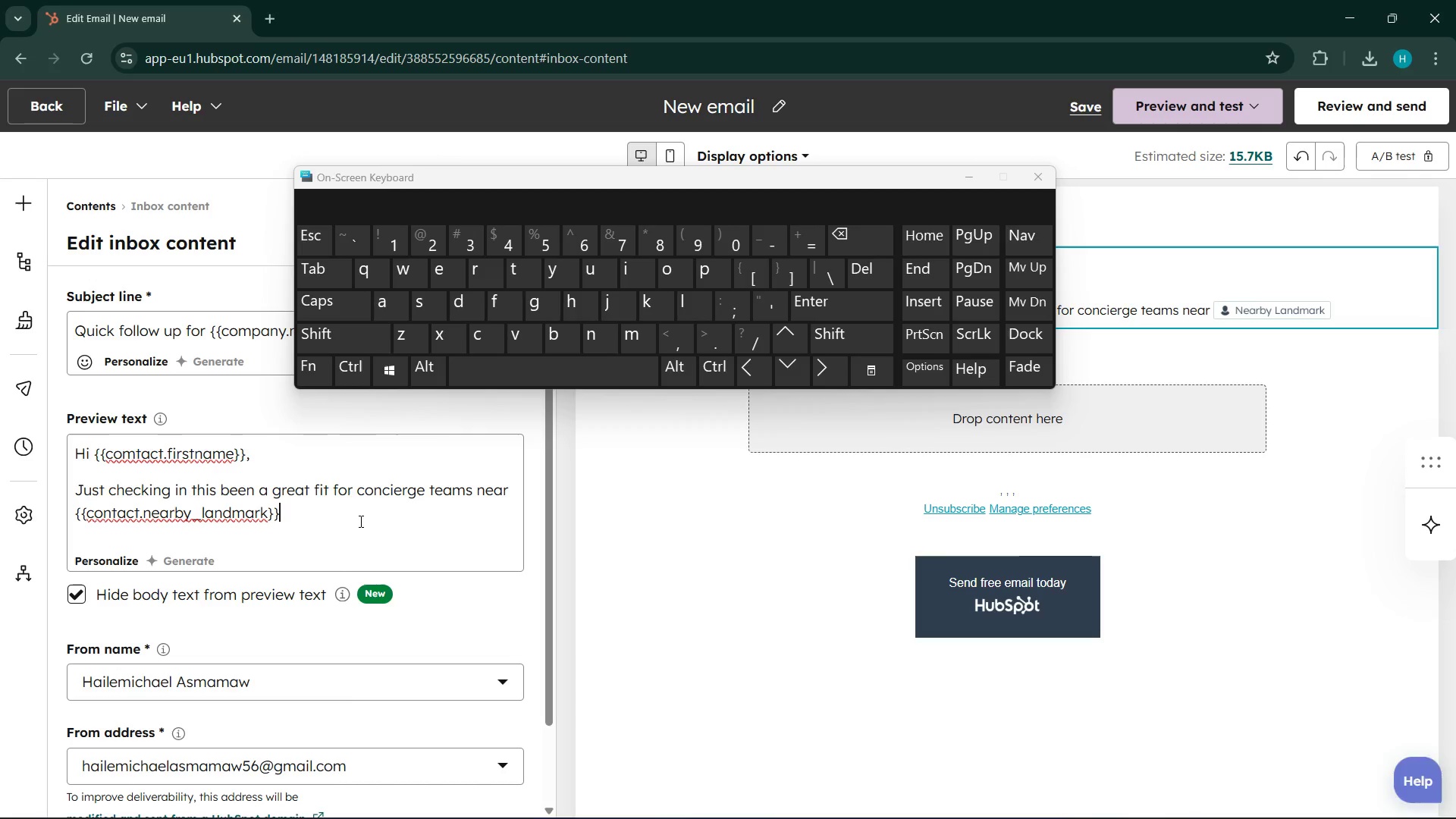 
key(Period)
 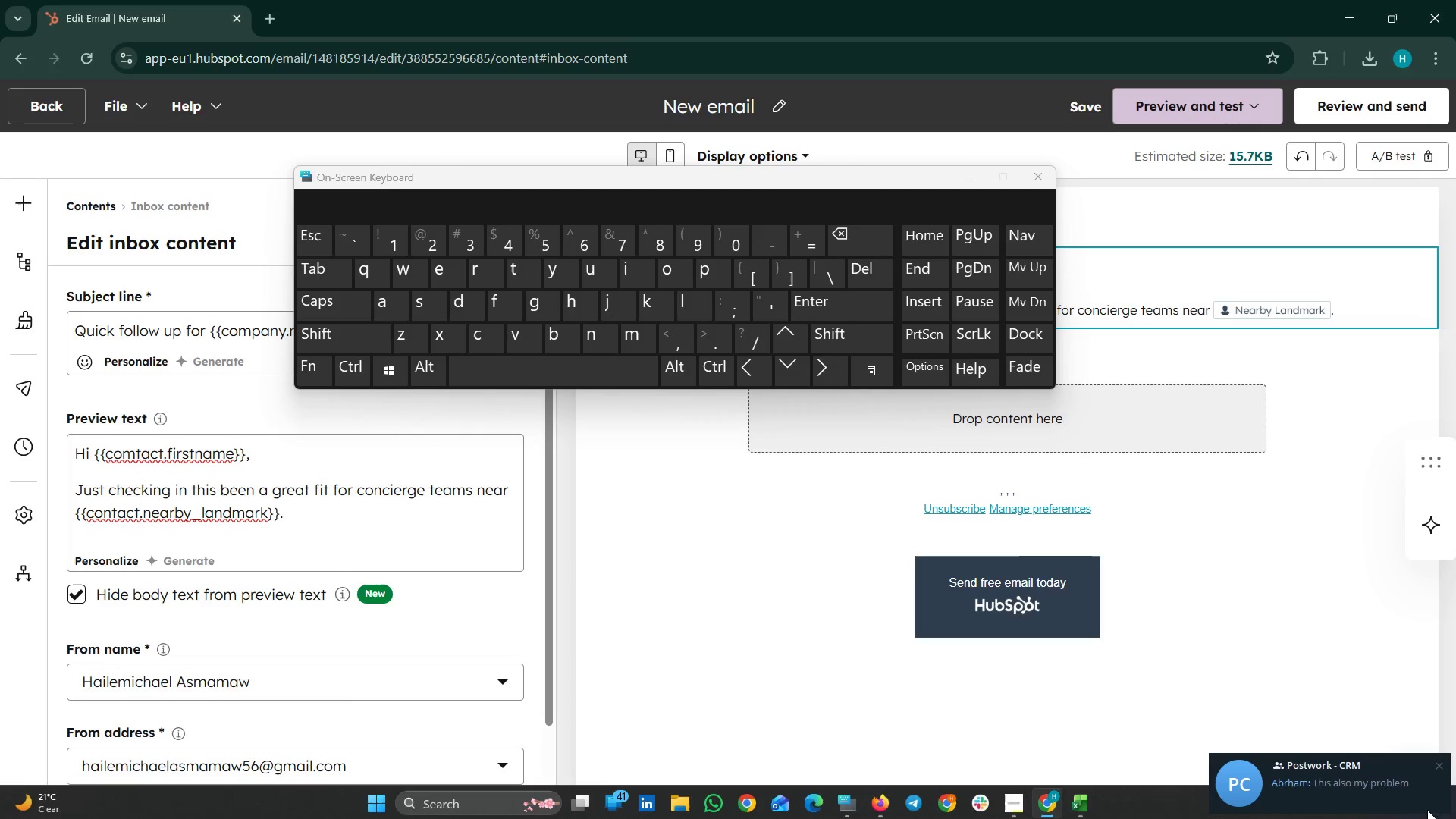 
left_click([1438, 765])
 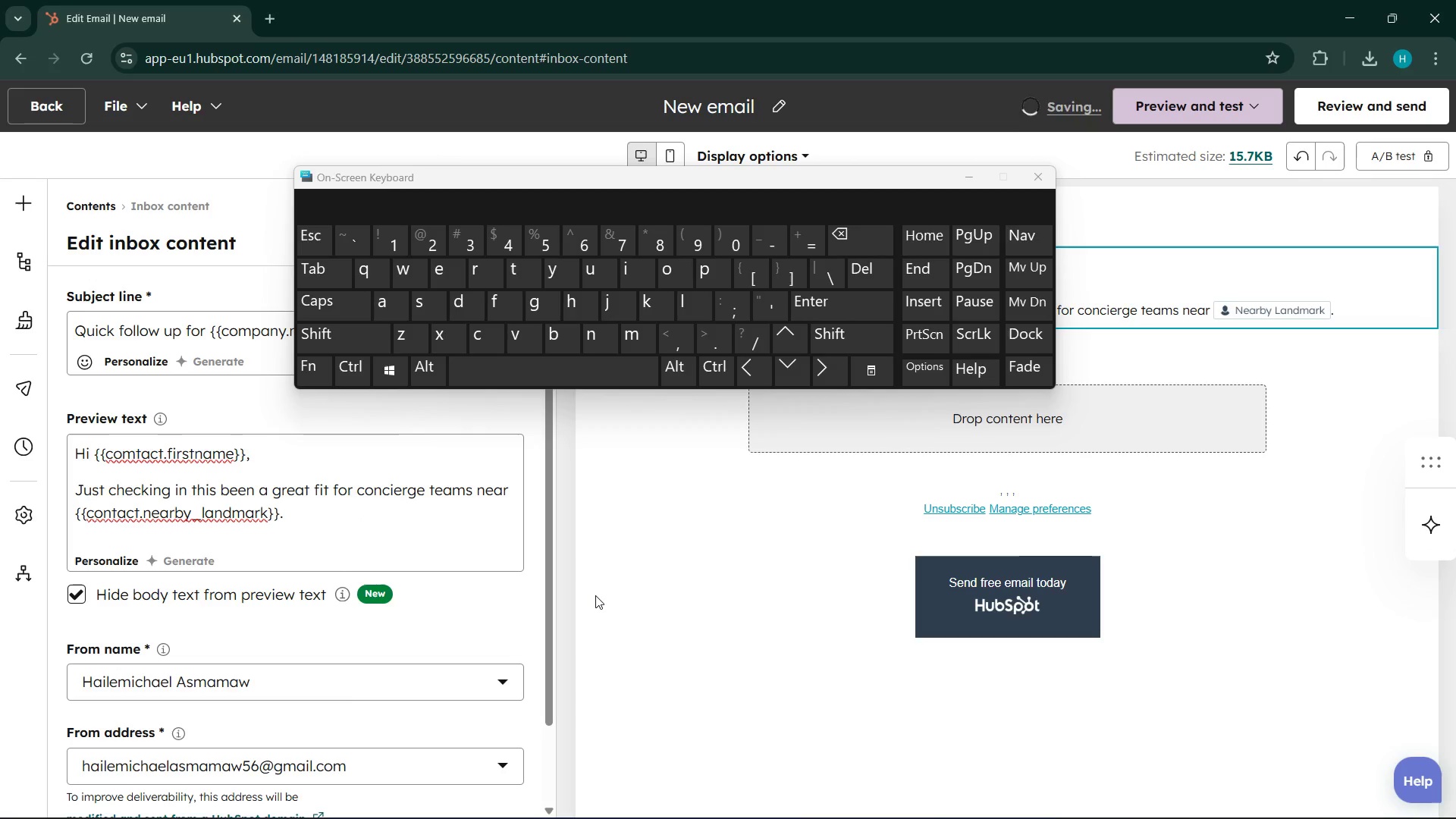 
key(Shift+Enter)
 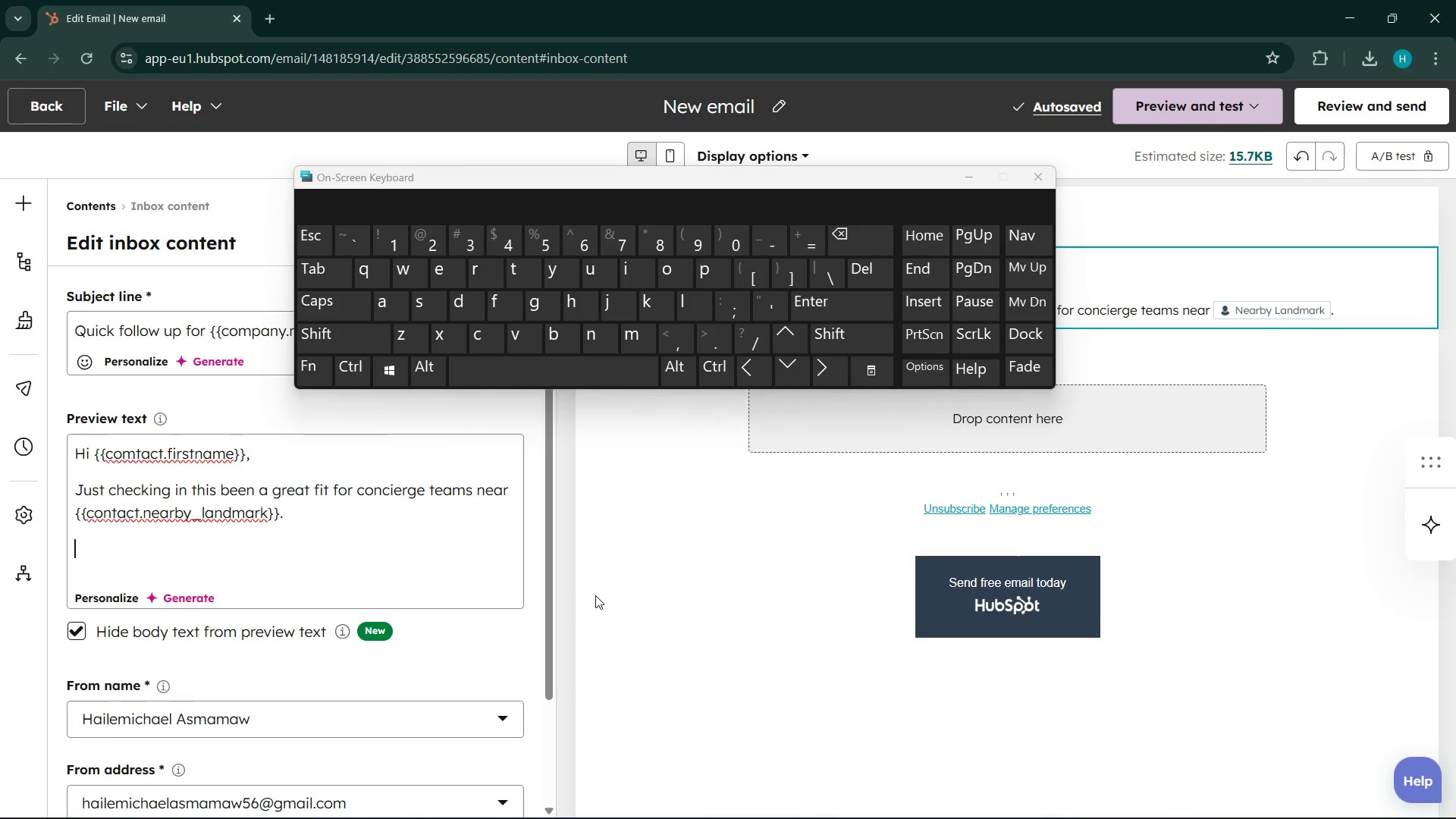 
type(Guest love having a ready to)
key(Backspace)
key(Backspace)
key(Backspace)
type( to)
key(Backspace)
key(Backspace)
key(Backspace)
 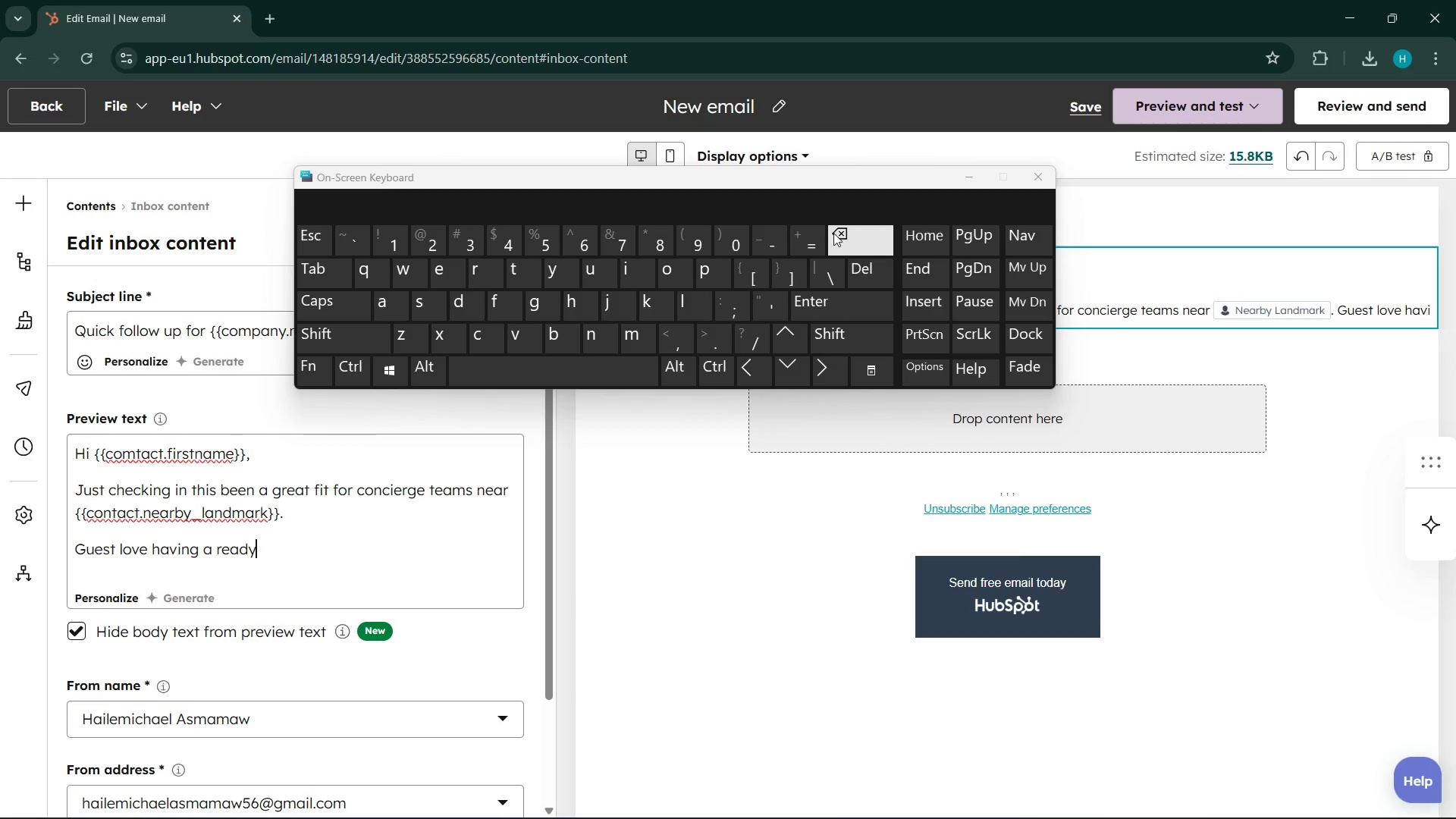 
type(-go)
 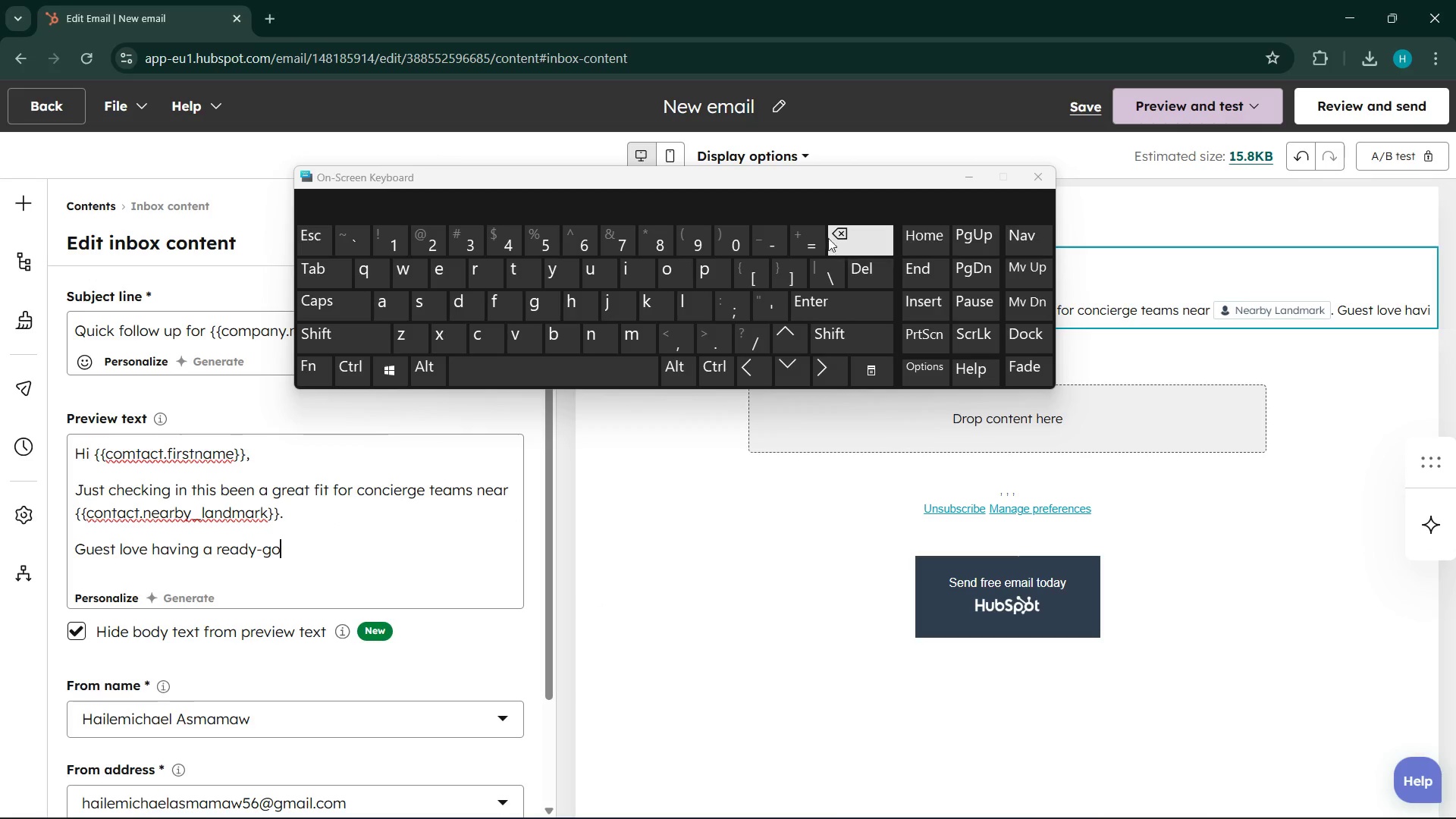 
key(Minus)
 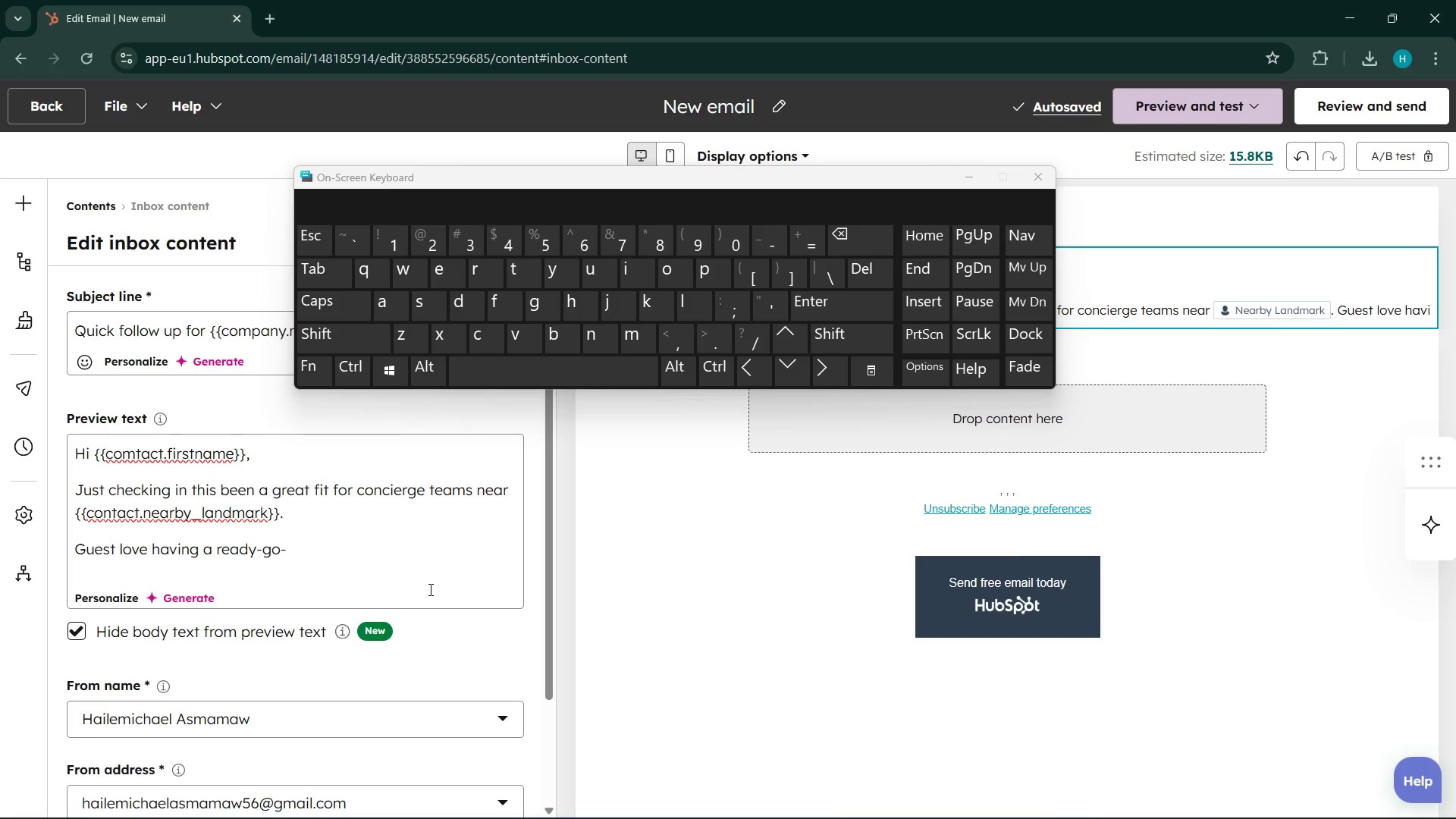 
wait(11.0)
 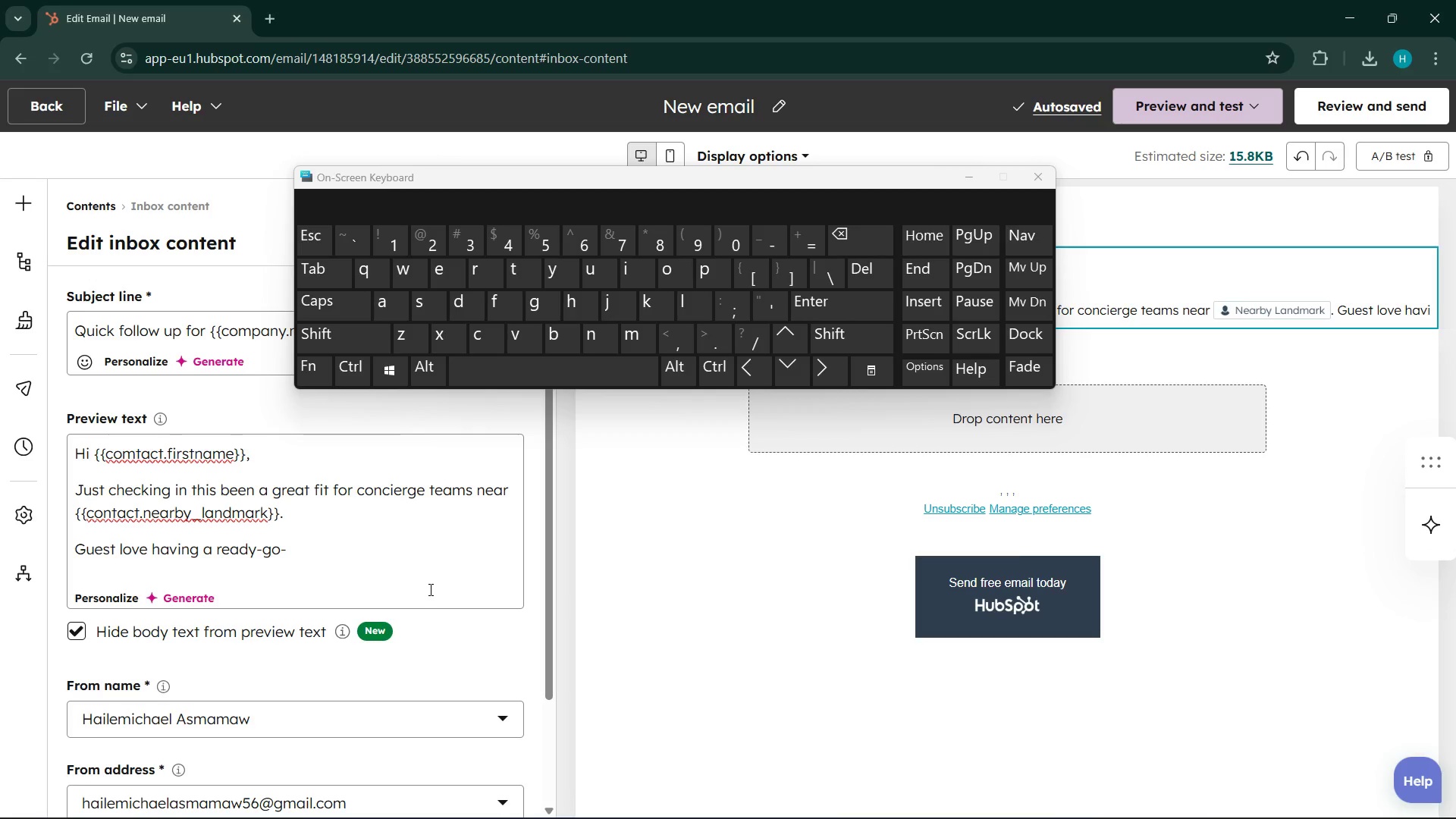 
left_click([277, 549])
 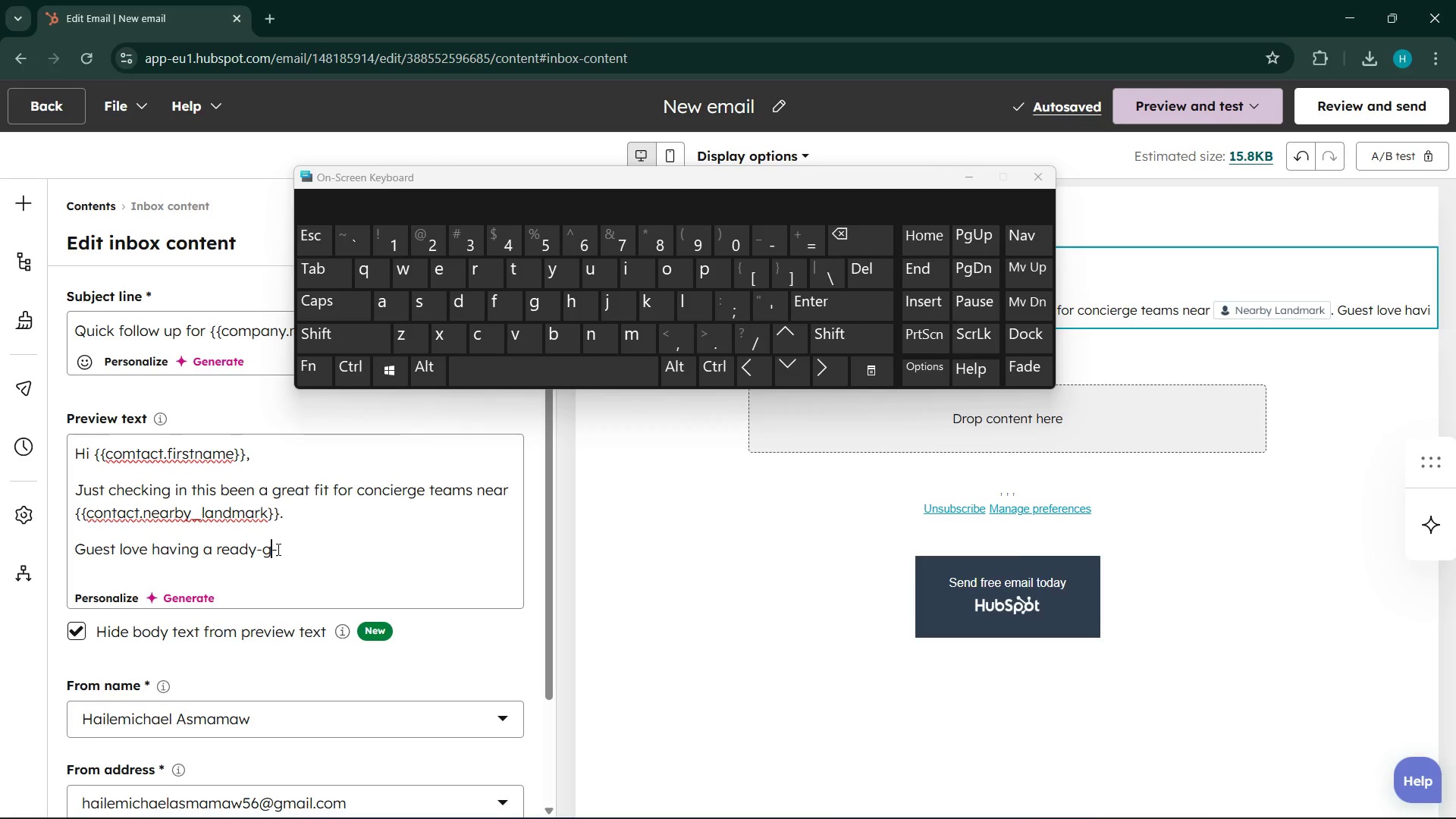 
key(Backspace)
key(Backspace)
type(to)
 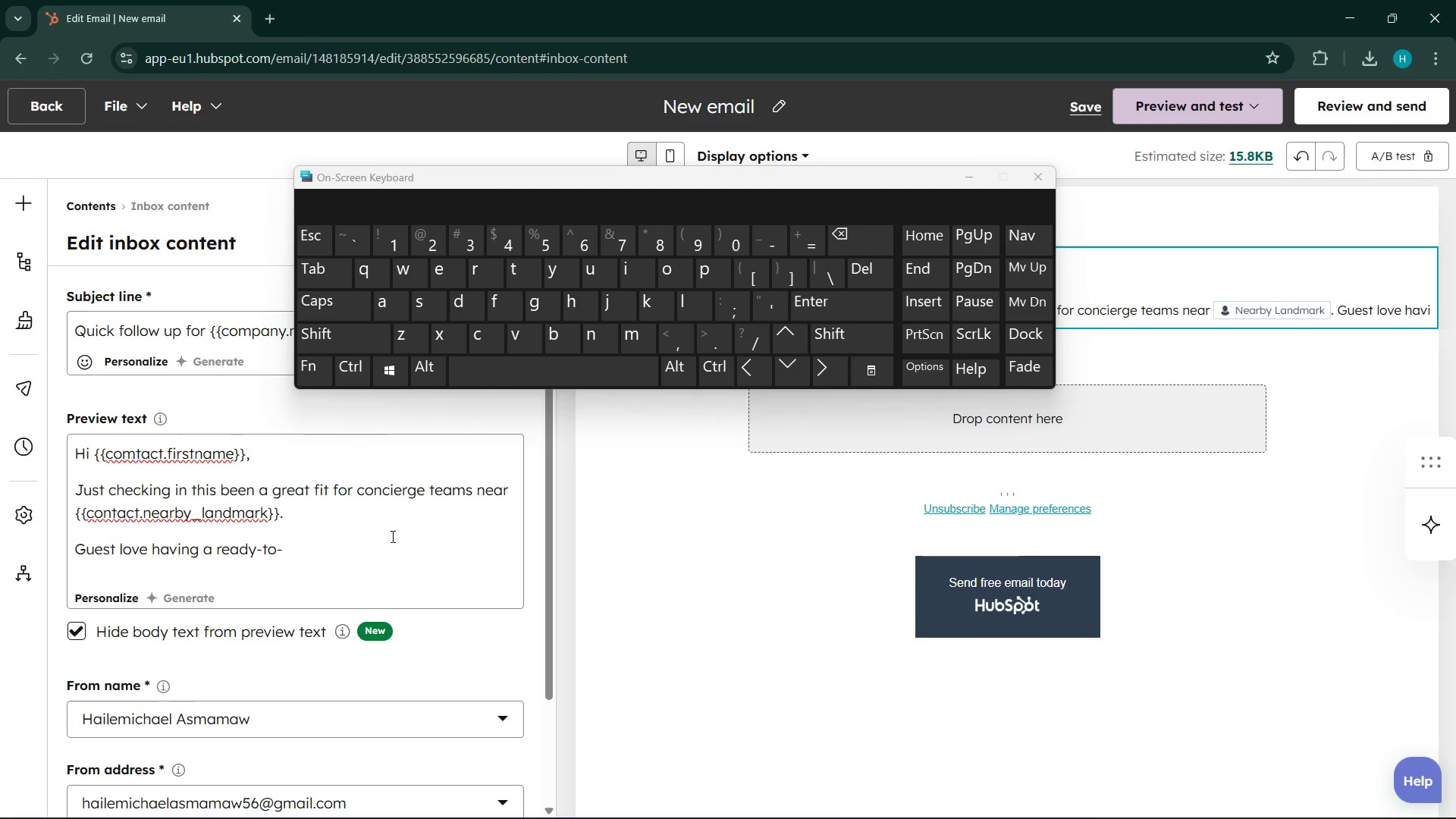 
left_click([391, 548])
 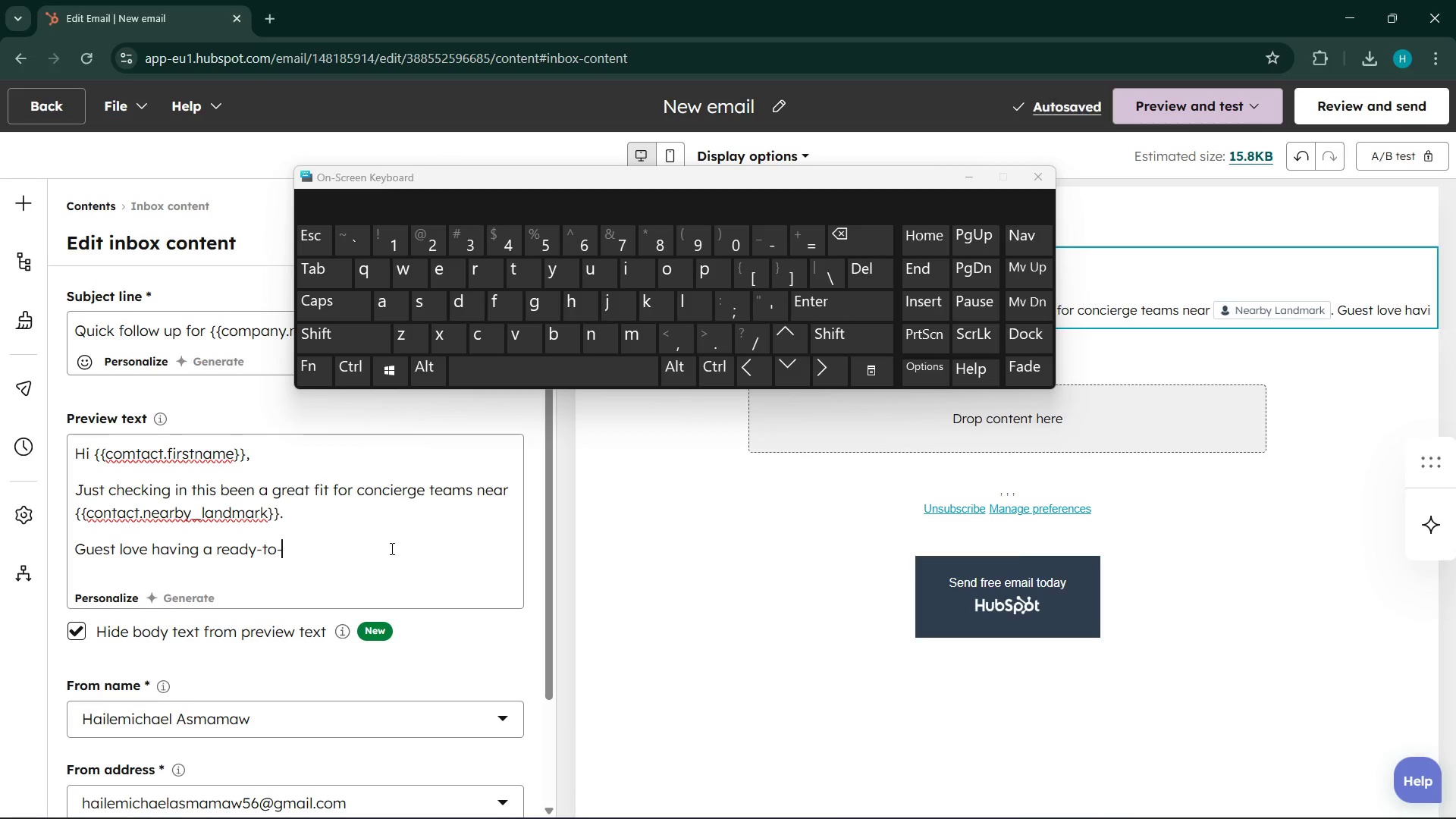 
type(go gourm)
 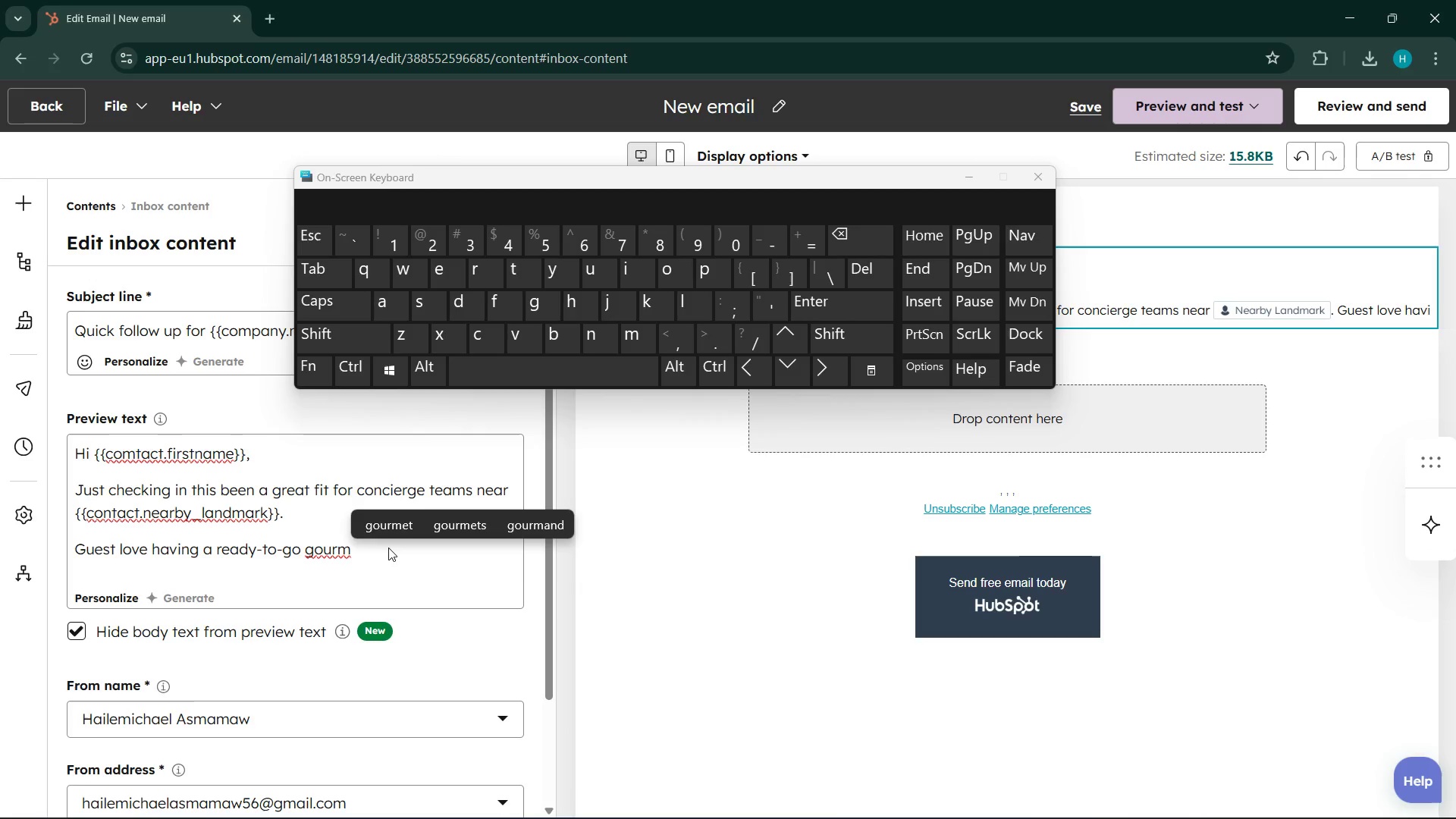 
left_click([392, 530])
 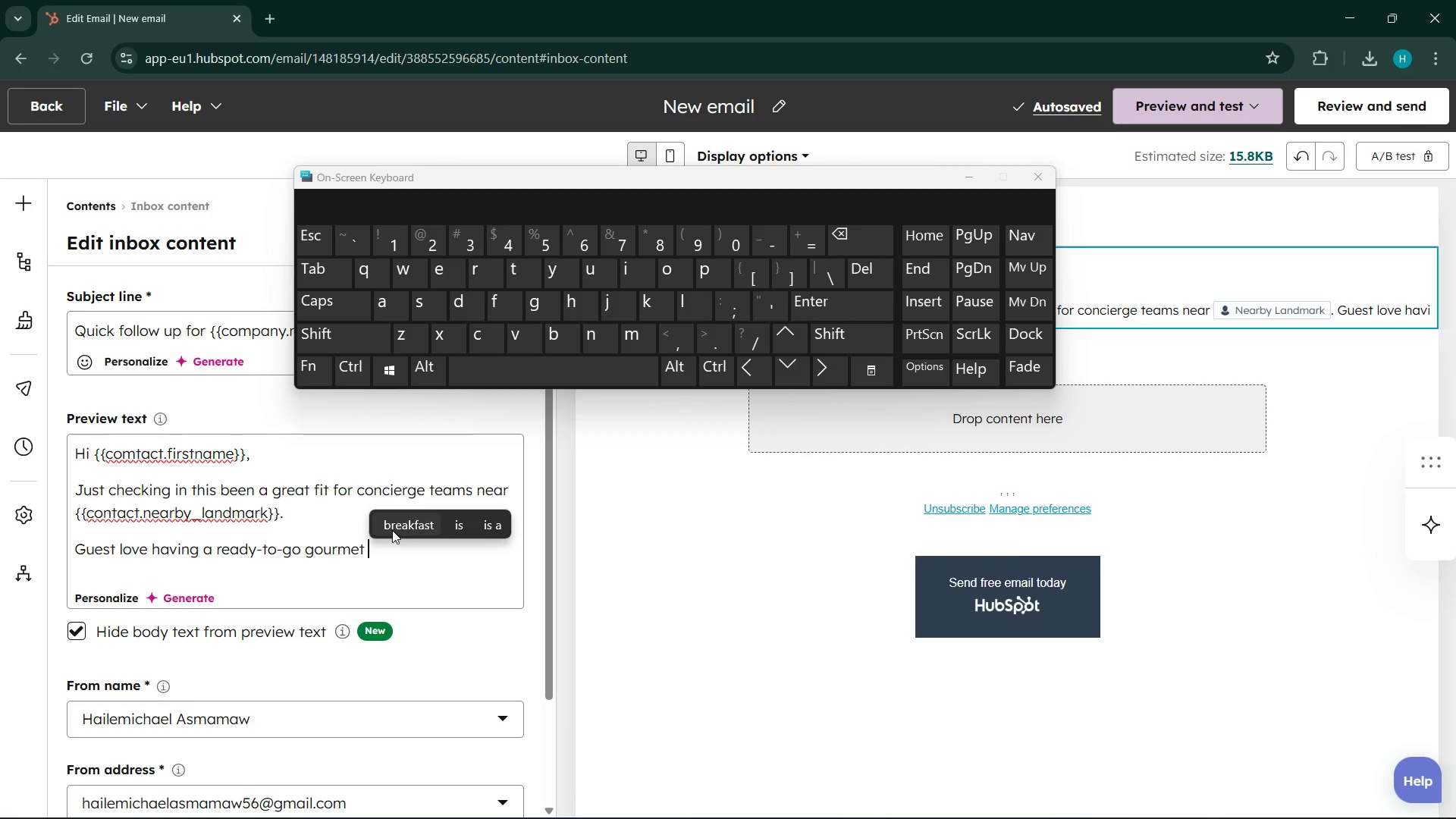 
type(option)
 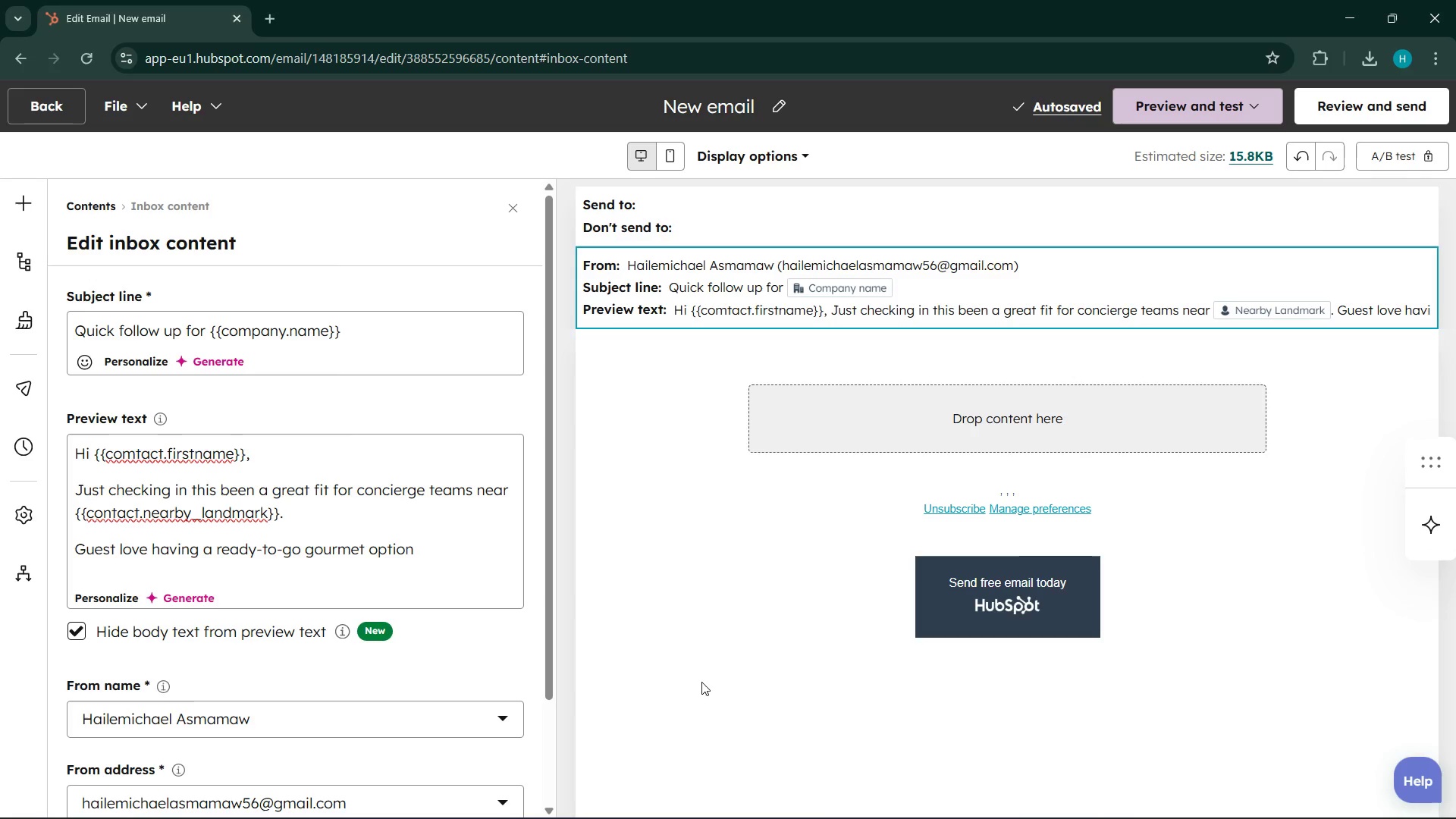 
wait(14.0)
 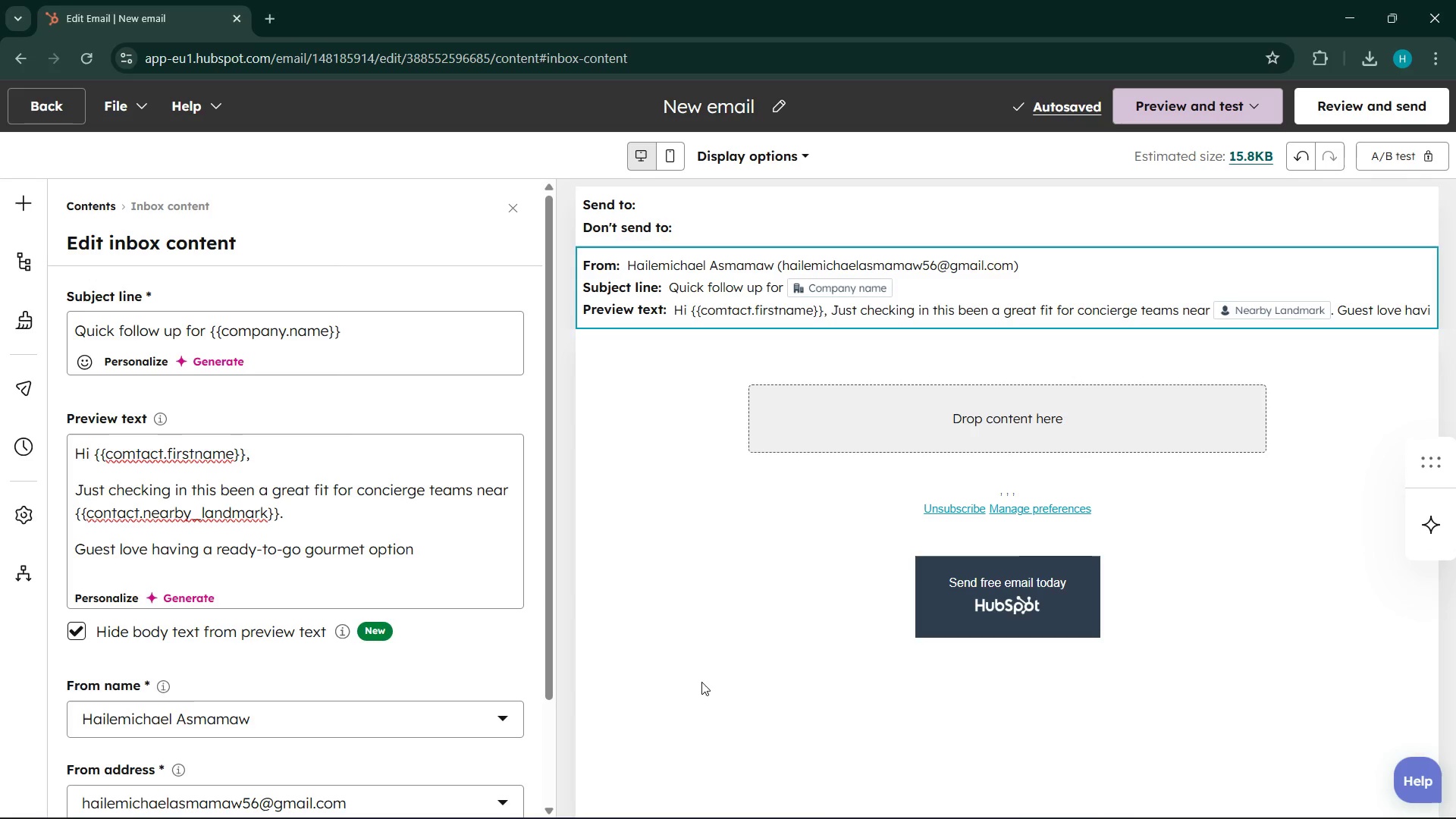 
type( )
key(Backspace)
type(, especially for sp)
 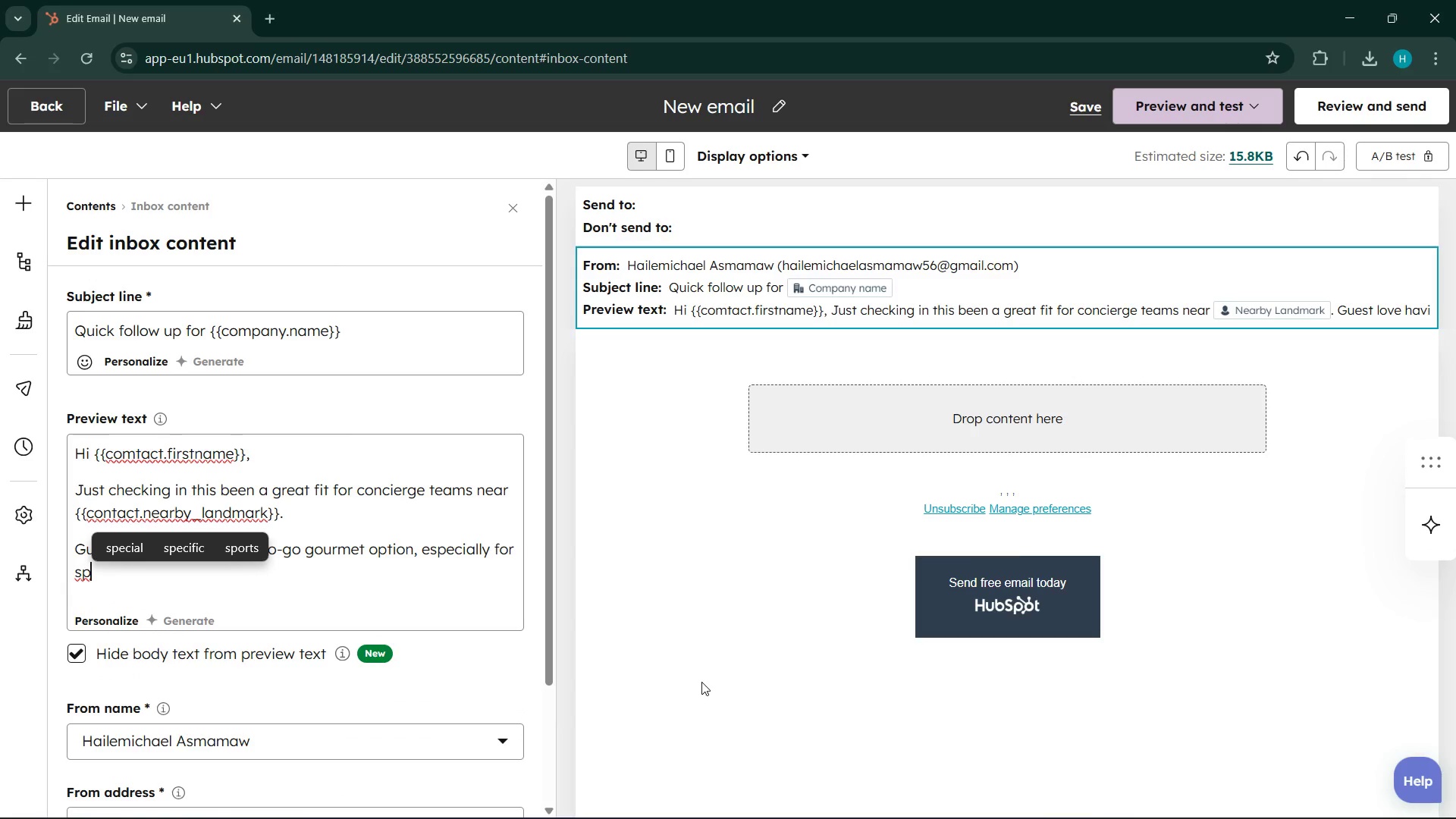 
type(ontaneous )
 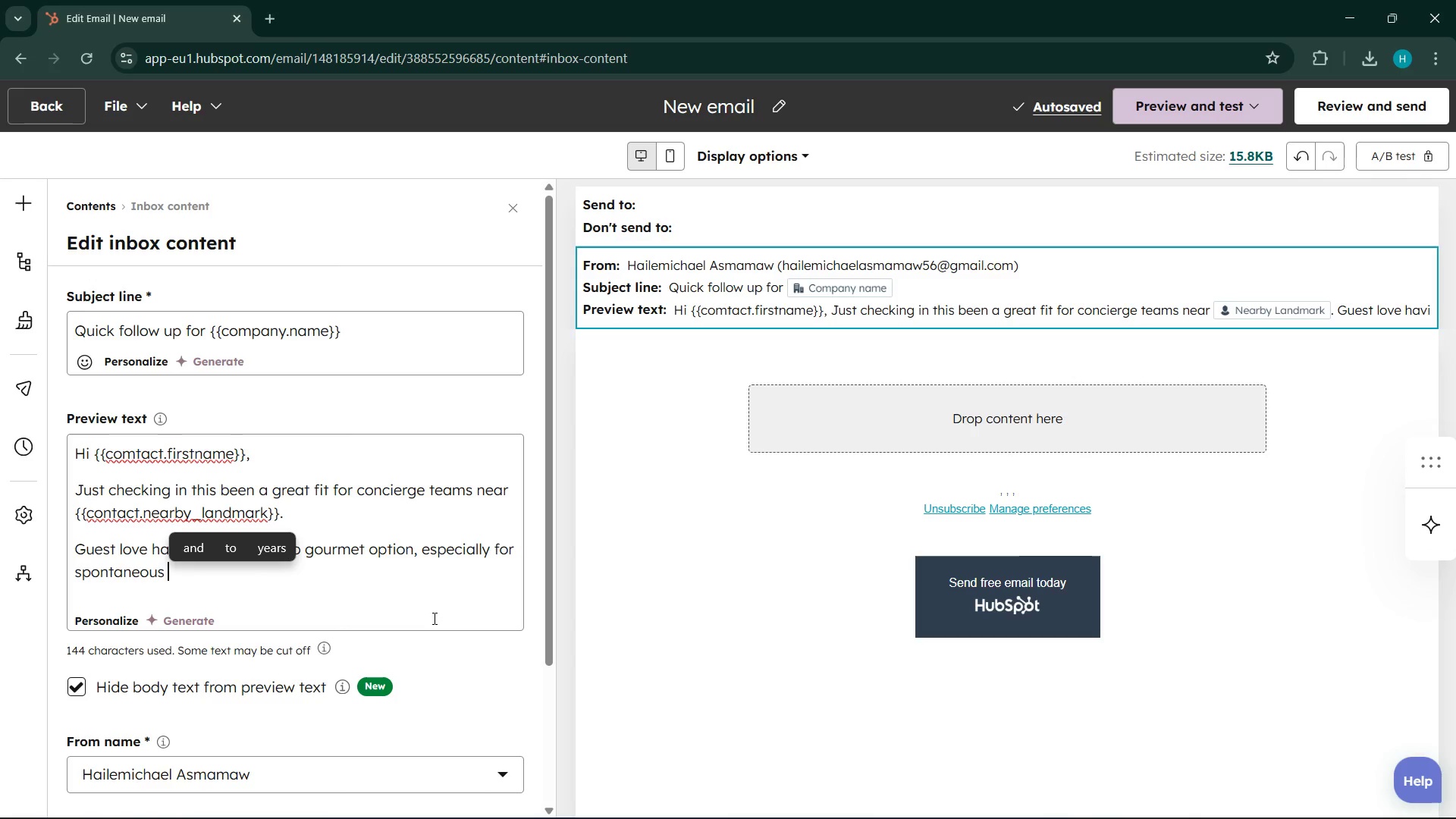 
type(outi)
 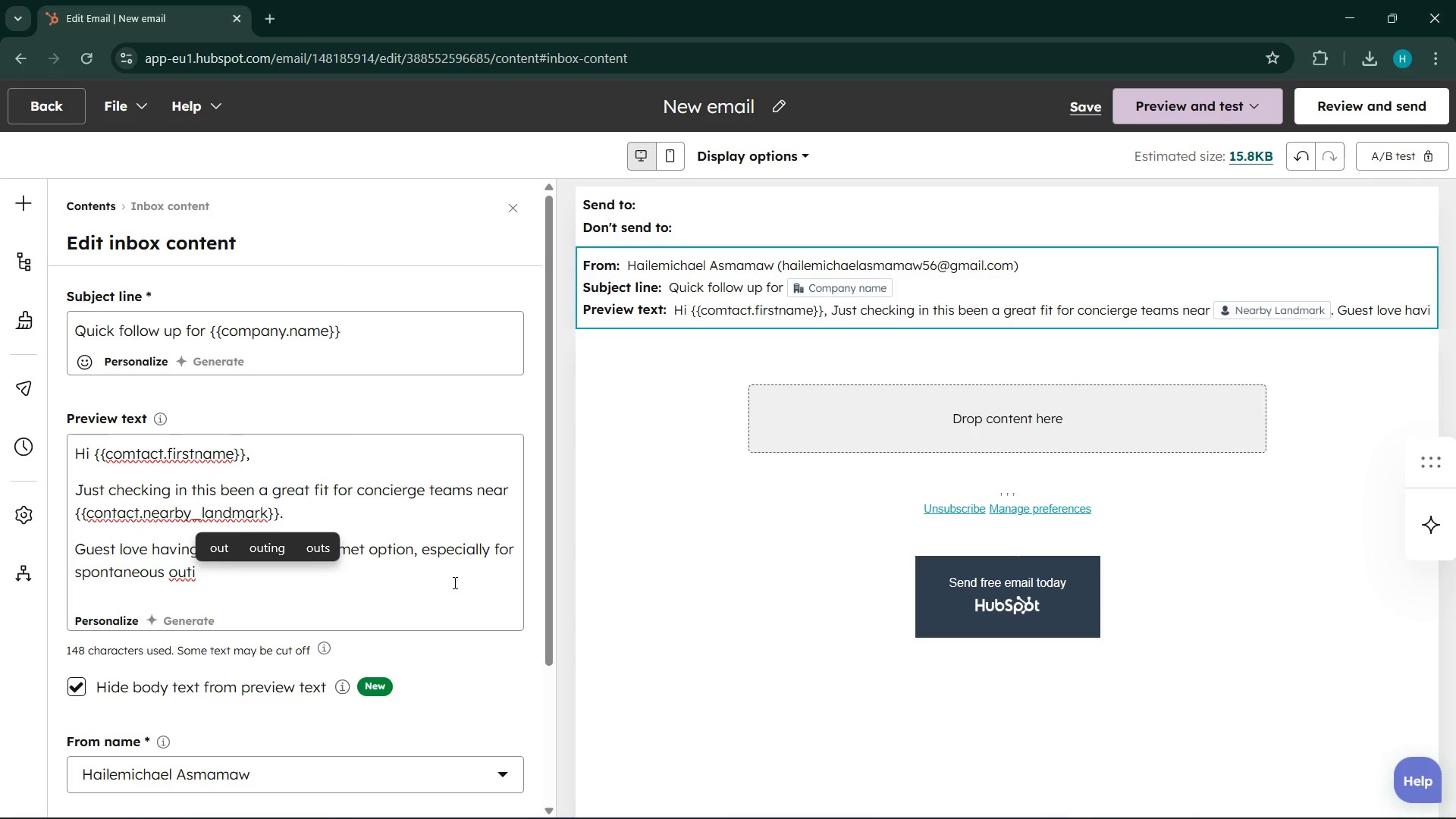 
left_click([268, 544])
 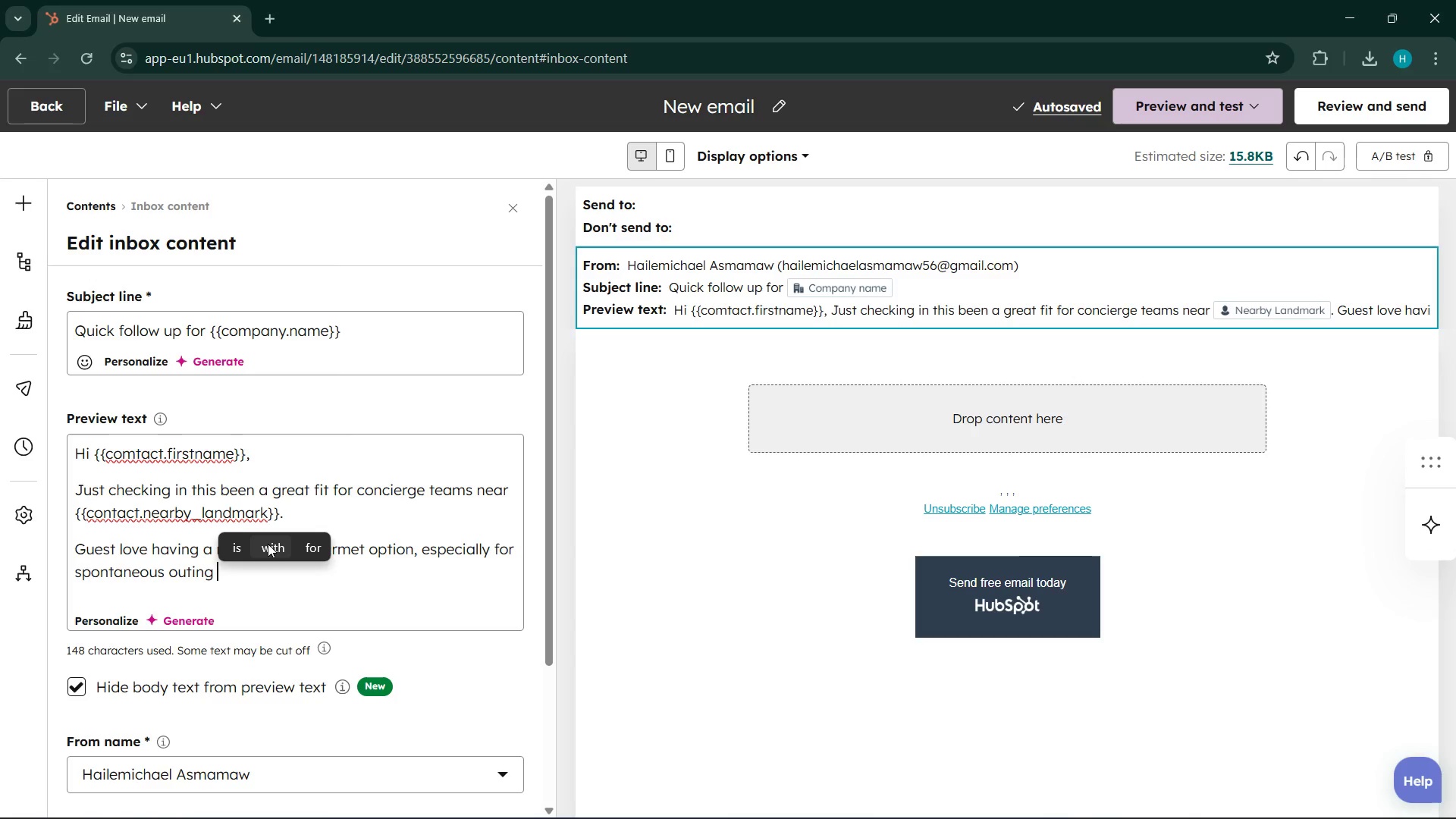 
wait(5.17)
 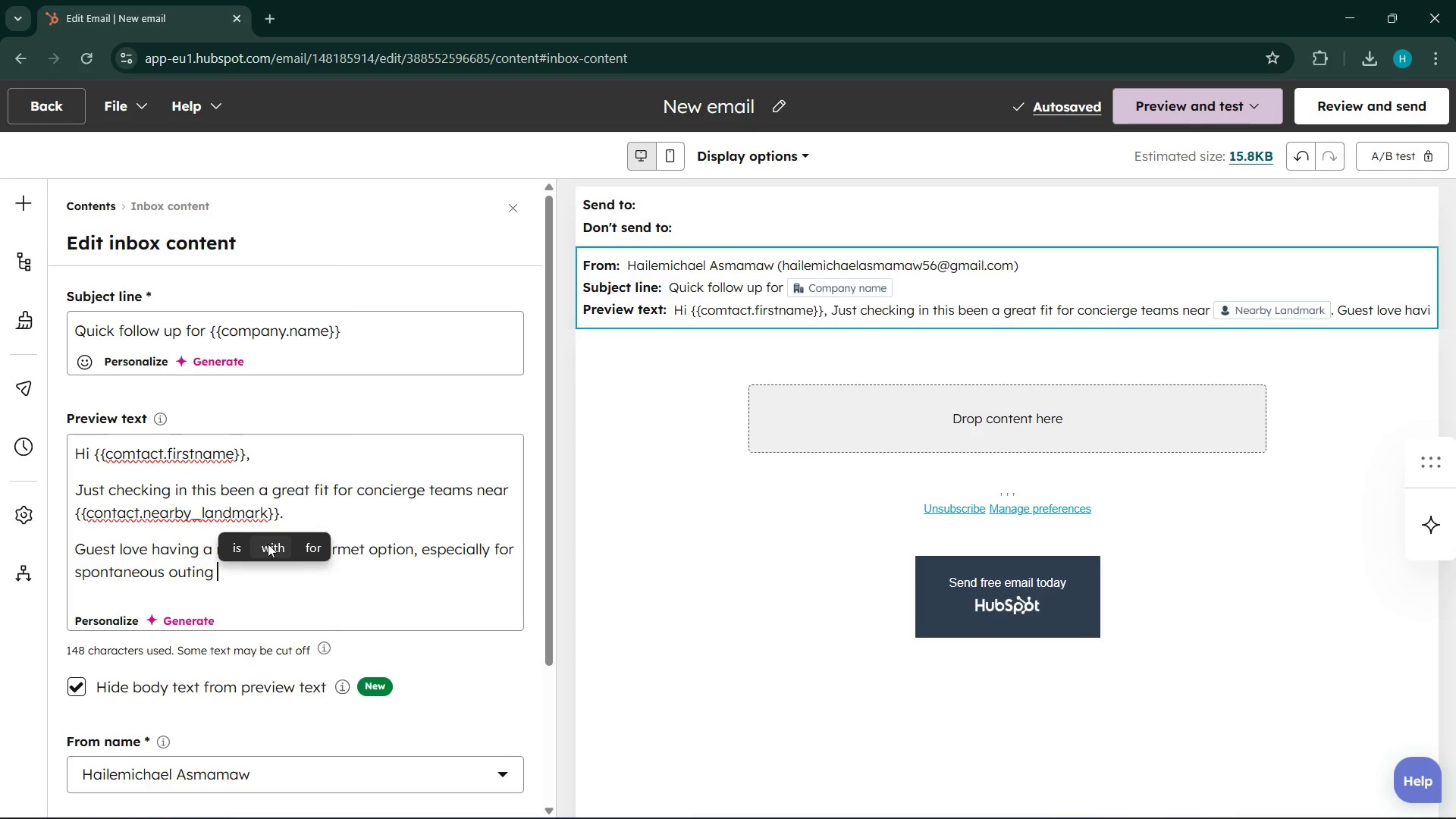 
key(Backspace)
 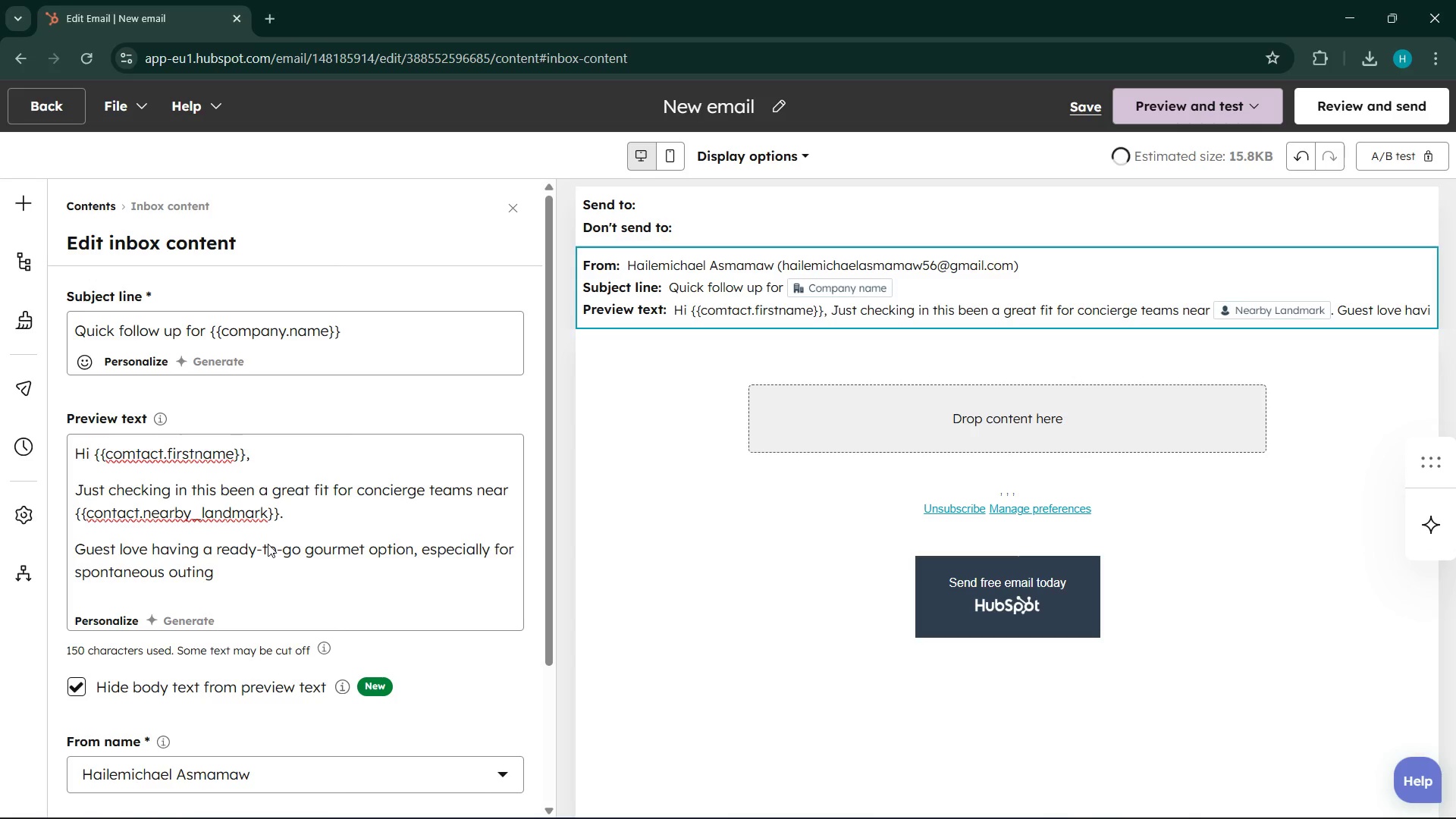 
key(Period)
 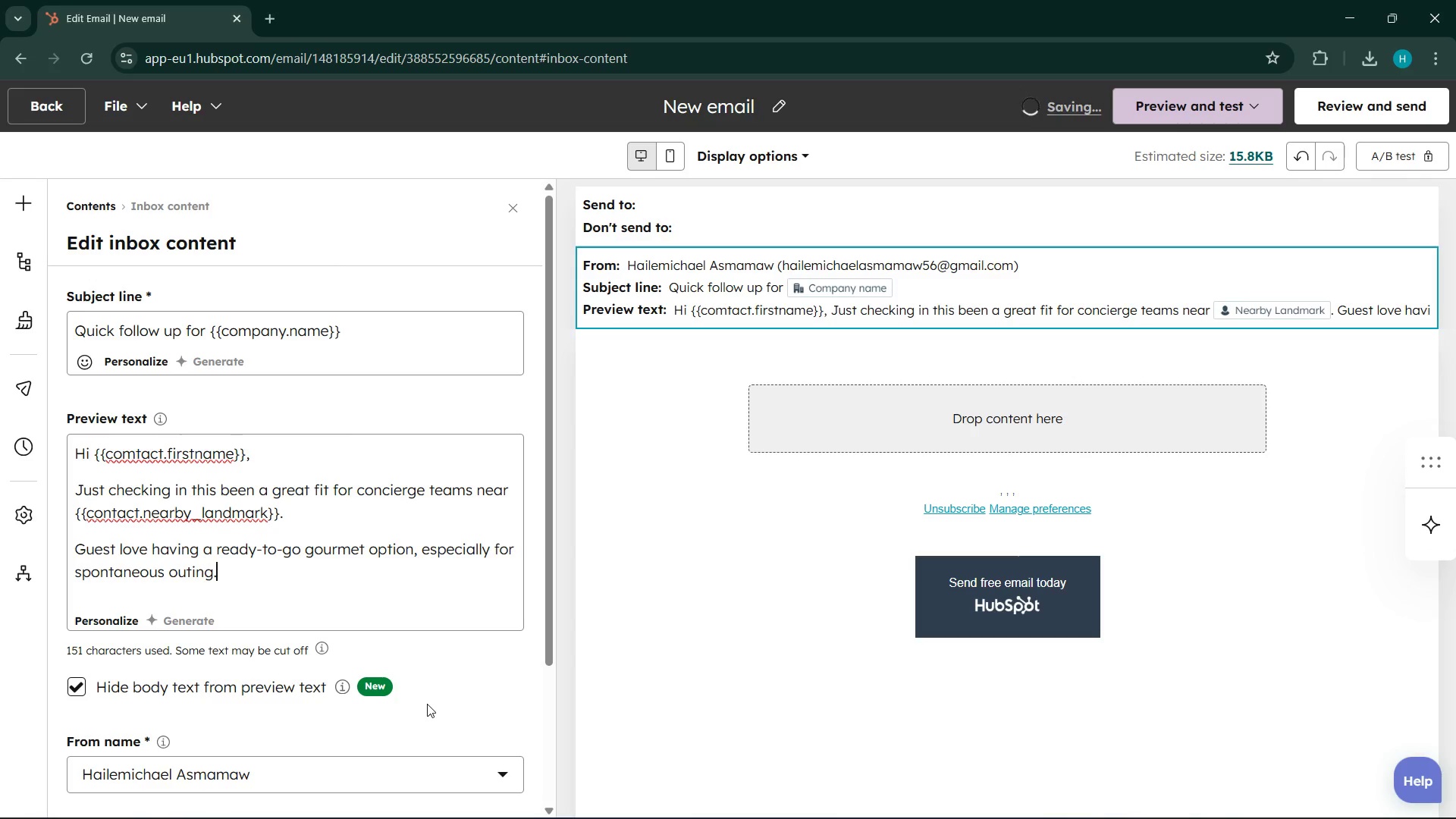 
type(Would )
key(Backspace)
key(Backspace)
key(Backspace)
key(Backspace)
key(Backspace)
key(Backspace)
key(Backspace)
type(,)
key(Backspace)
type(.)
 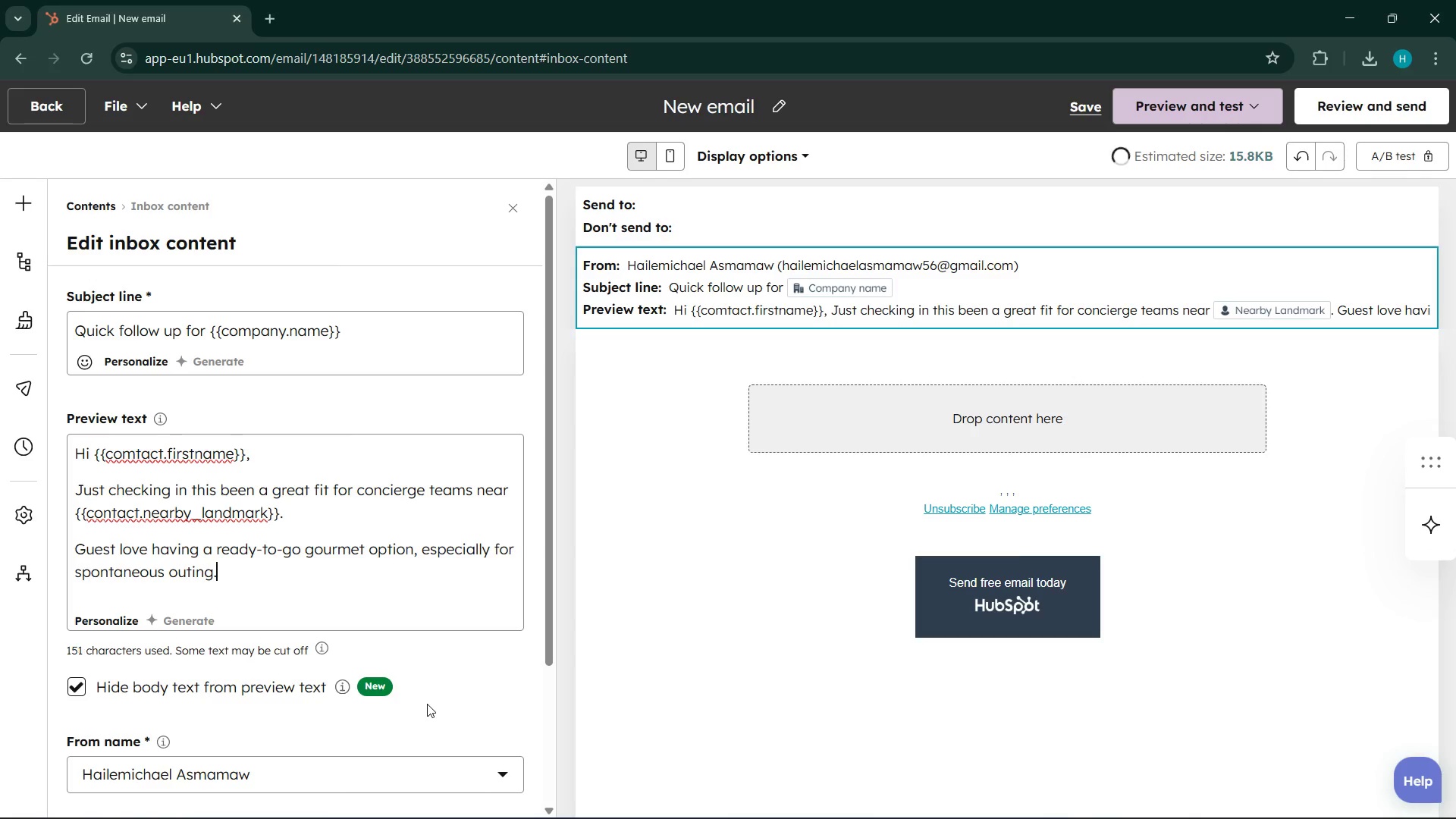 
key(Shift+Enter)
 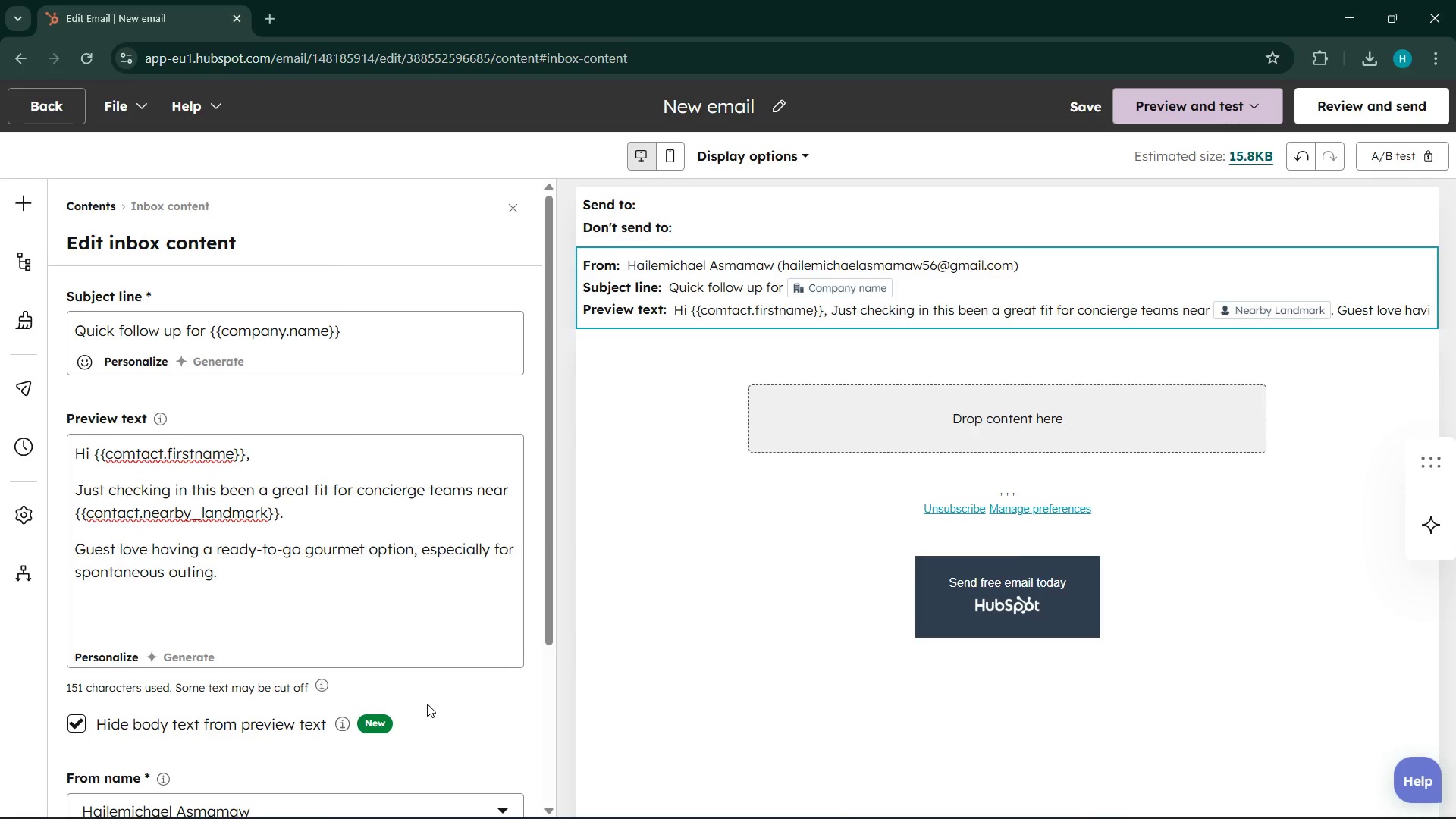 
type(Would a v)
key(Backspace)
type(bried)
key(Backspace)
type(f a minute )
 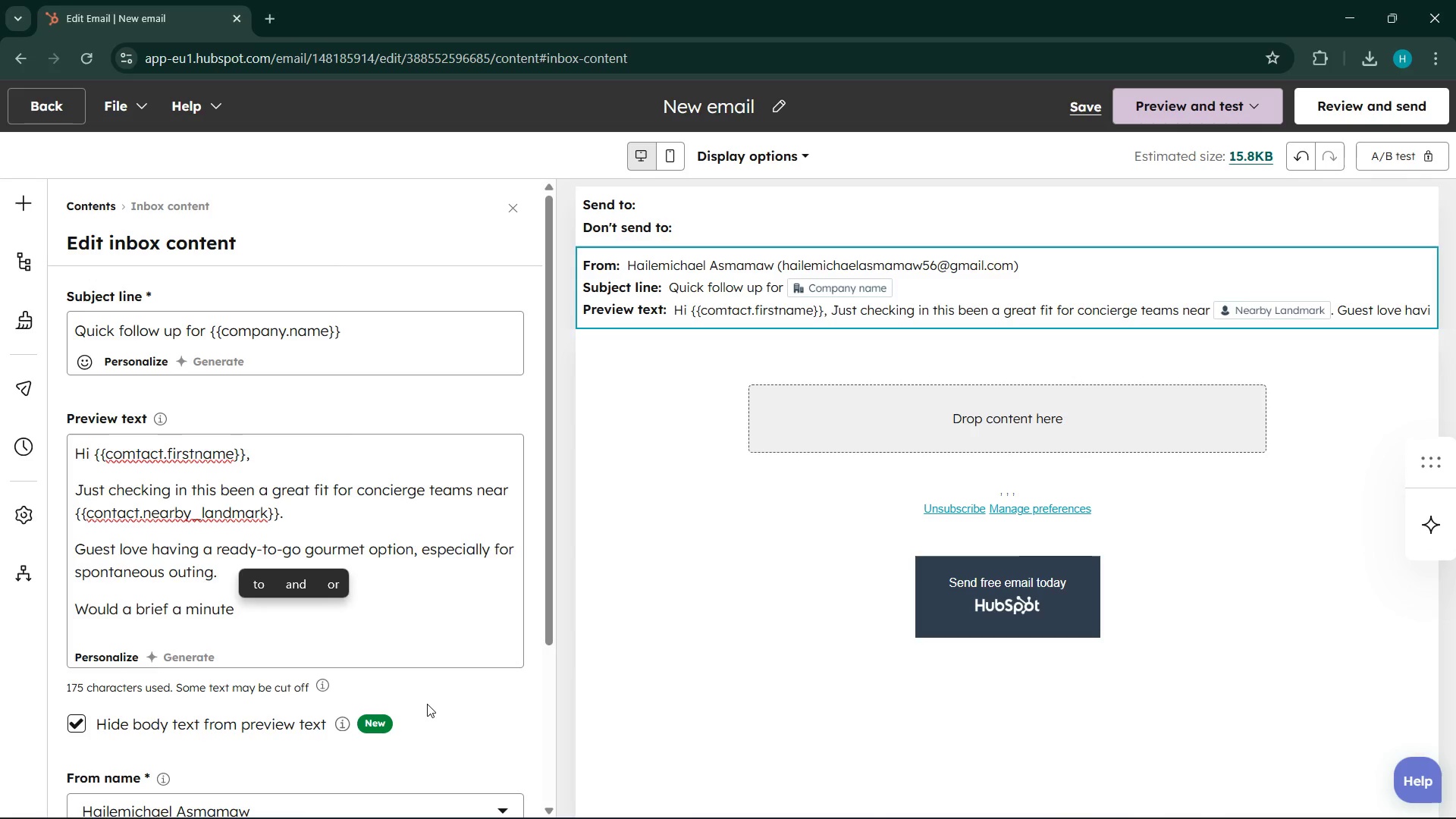 
type(tasting work this week )
key(Backspace)
type(?)
 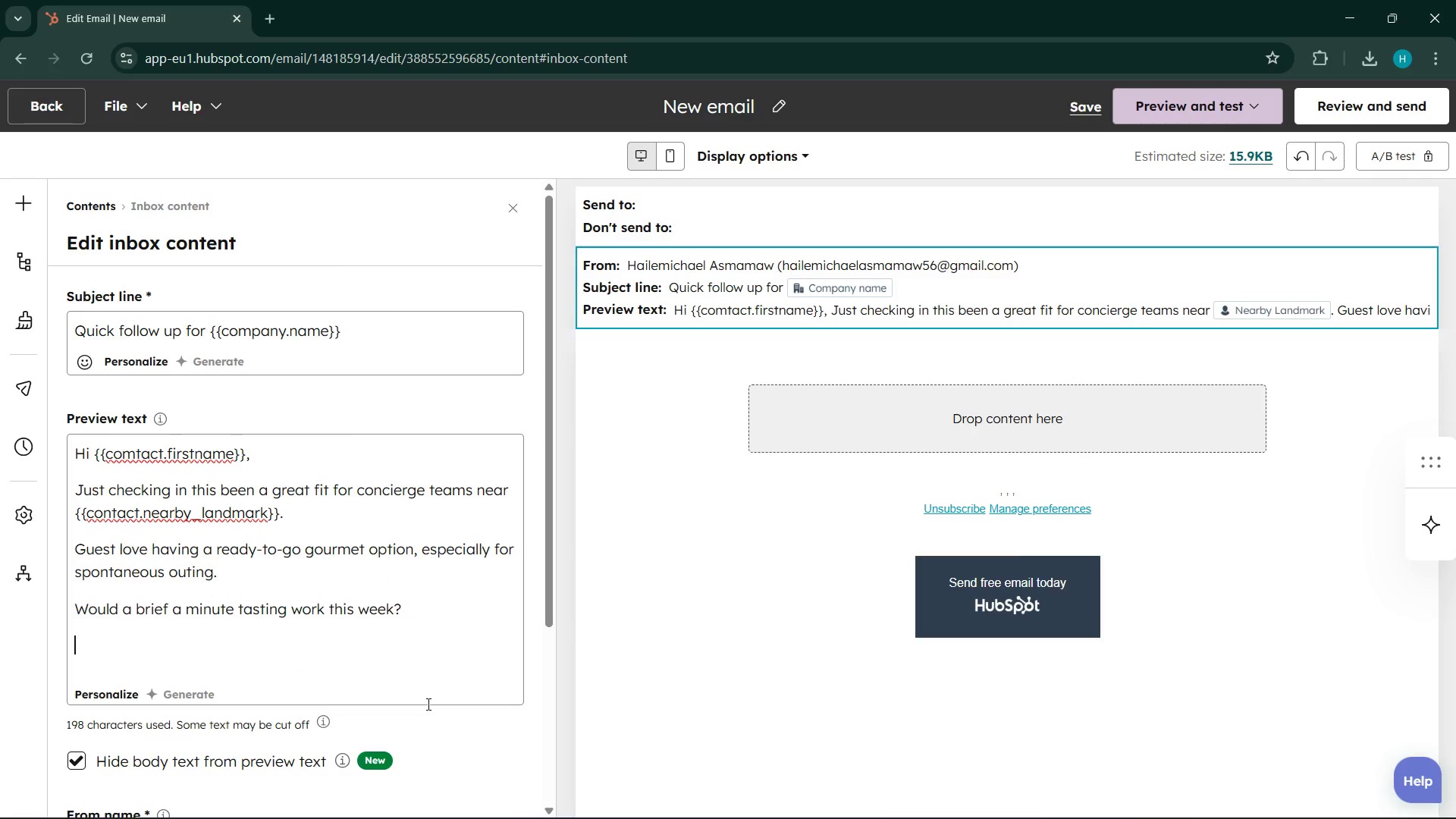 
 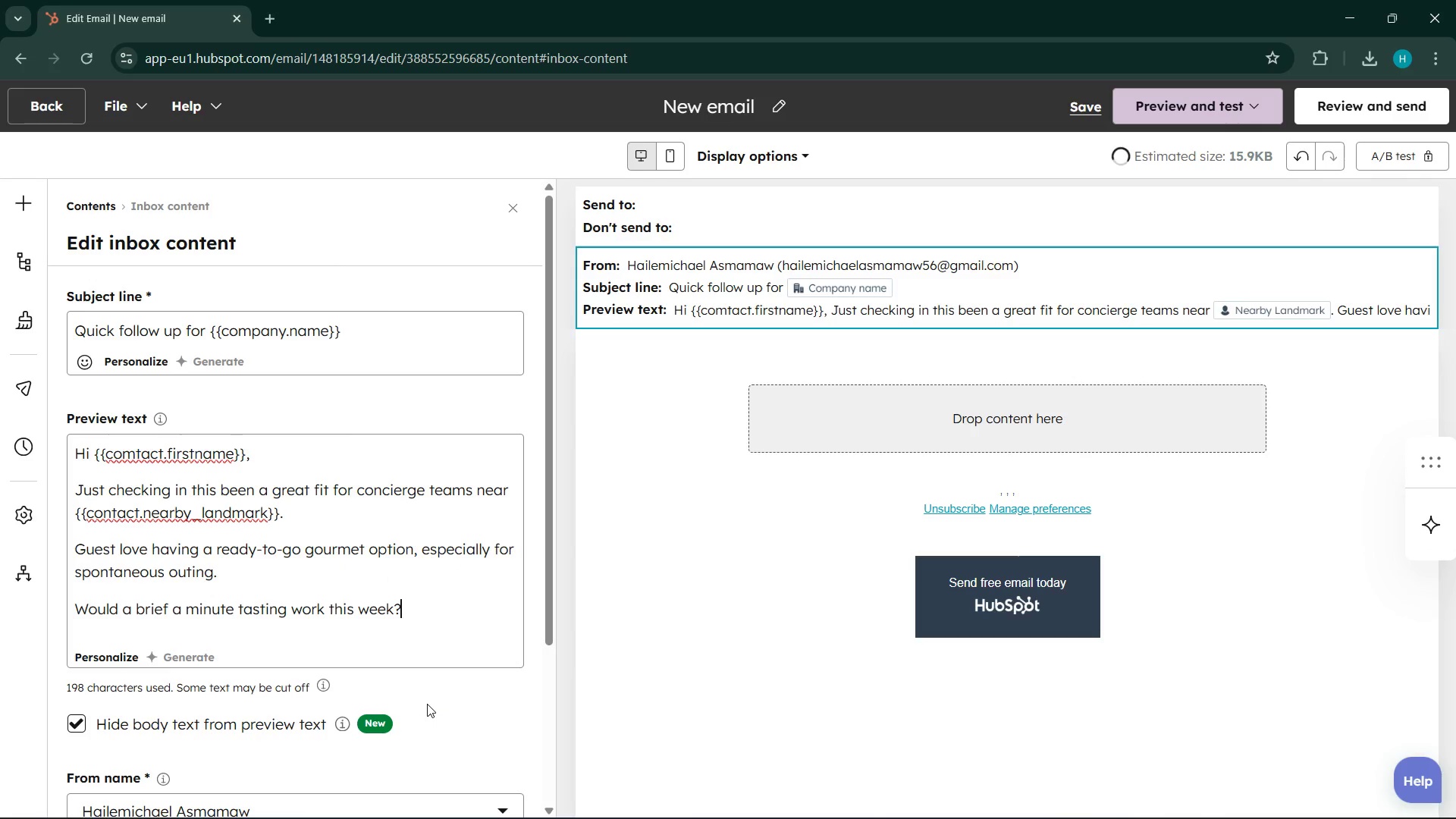 
key(Shift+Enter)
 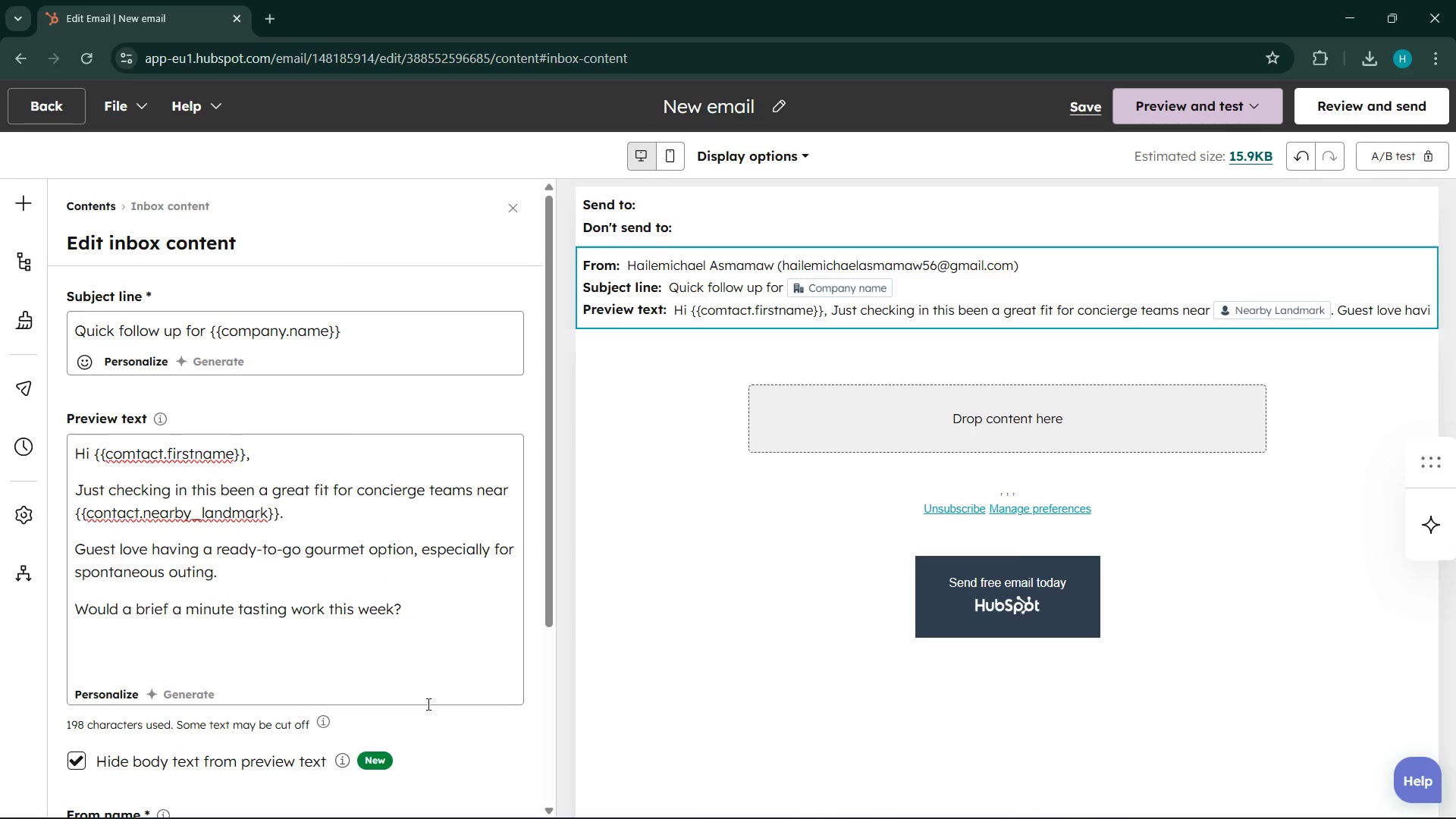 
type(BEst )
key(Backspace)
key(Backspace)
key(Backspace)
key(Backspace)
type(est )
key(Backspace)
type(,)
 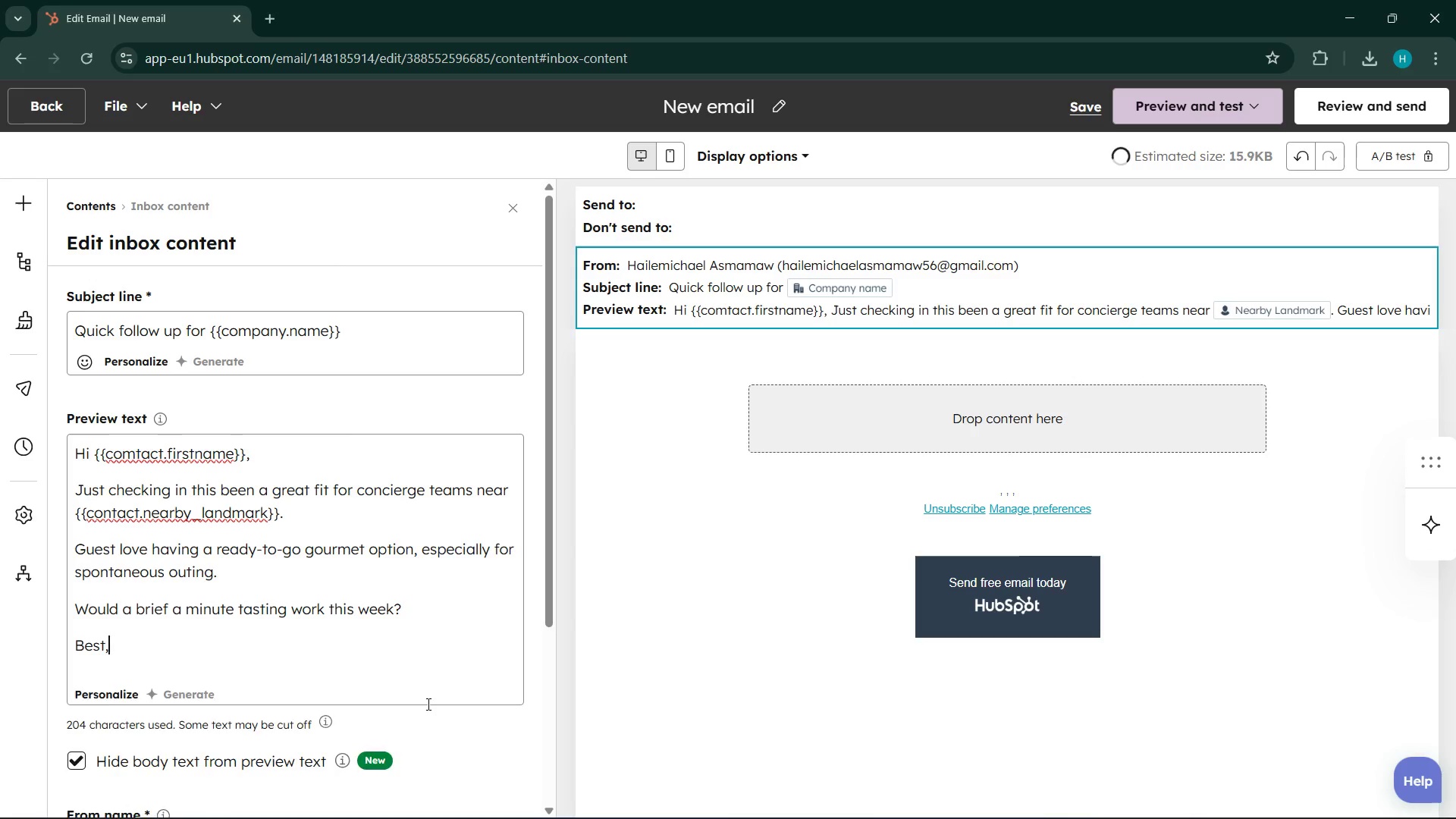 
key(Shift+Enter)
 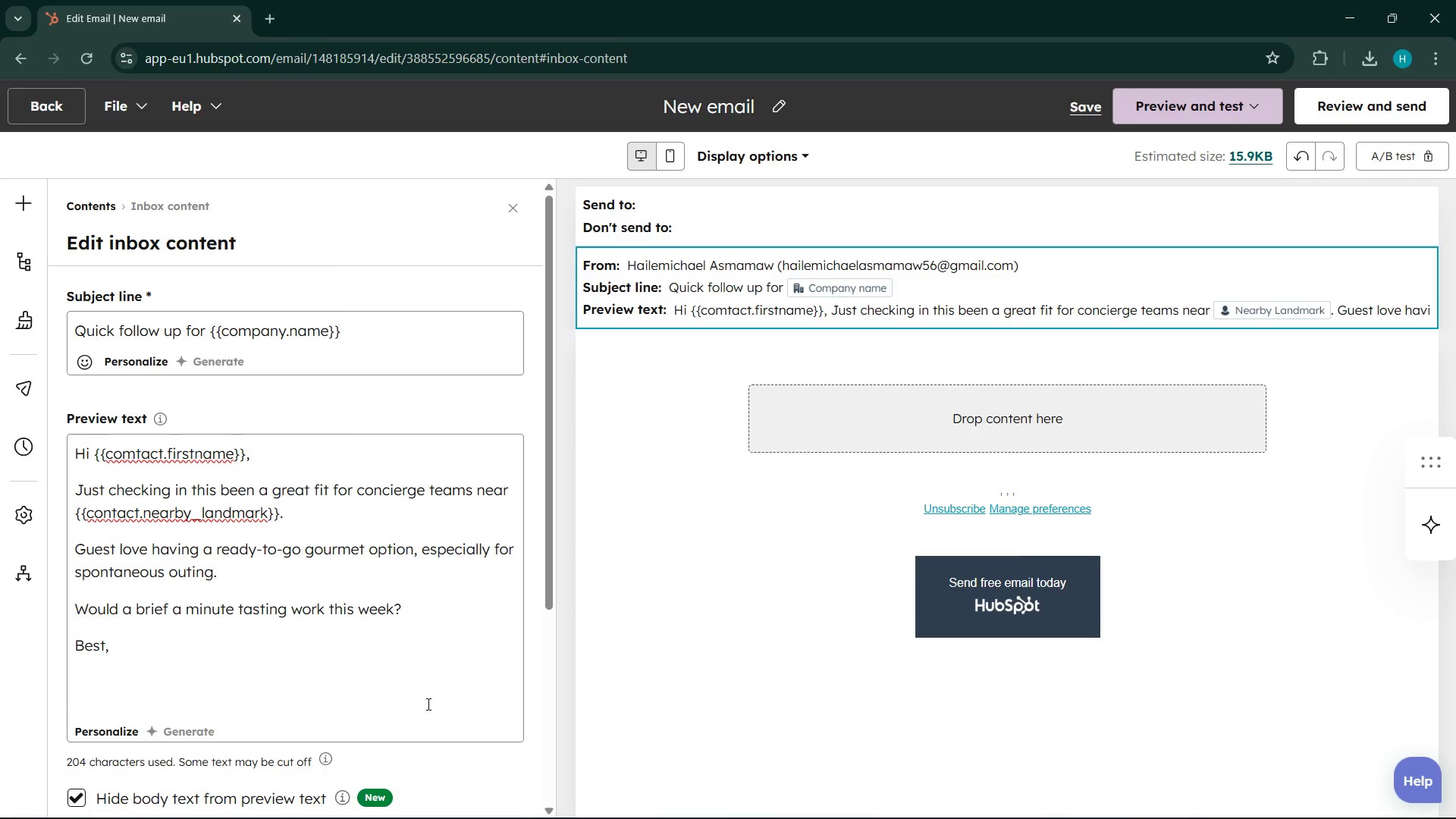 
type(Truffle $)
key(Backspace)
type(& Twinw)
key(Backspace)
type(e Bou)
 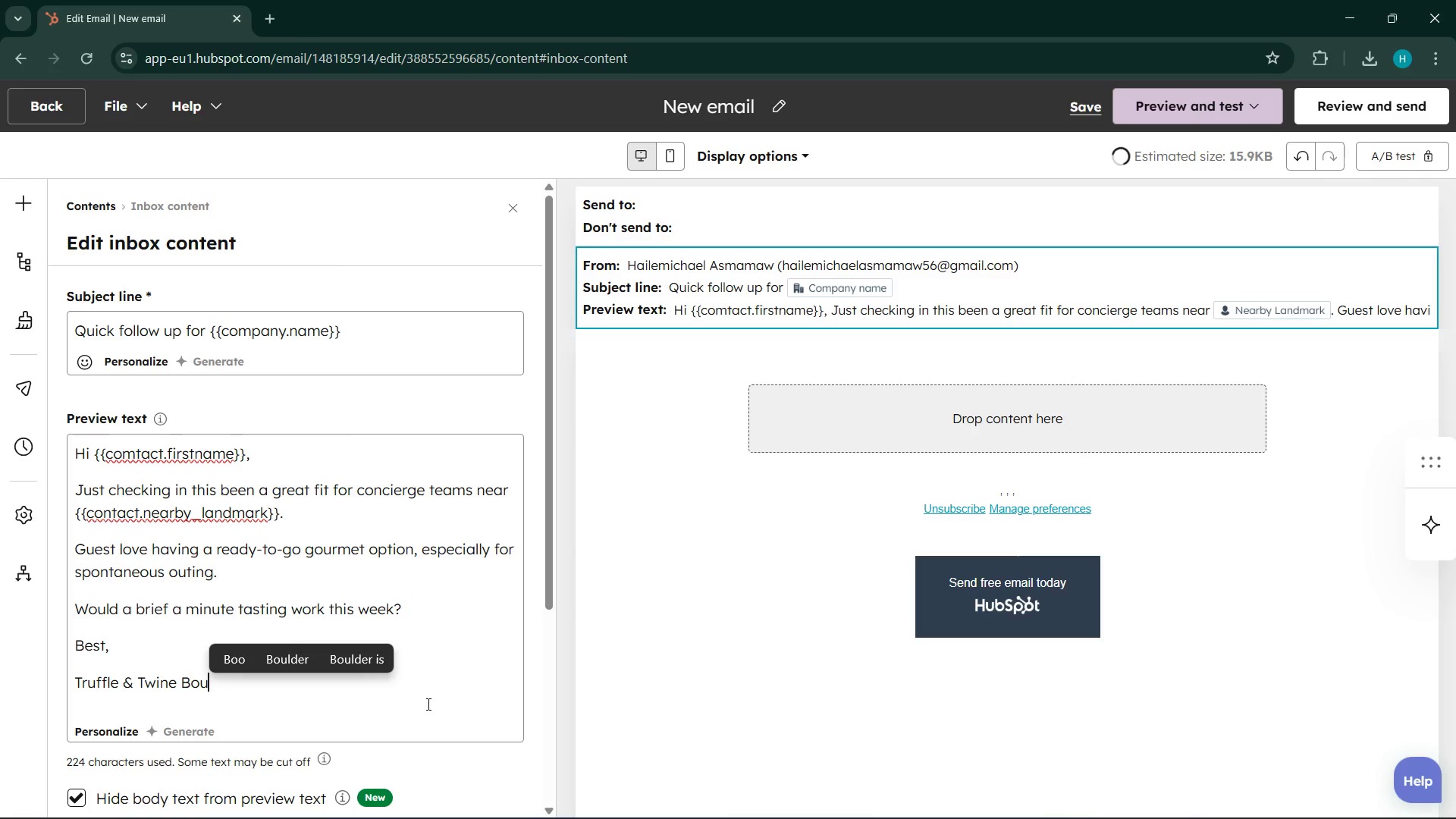 
type(tique)
 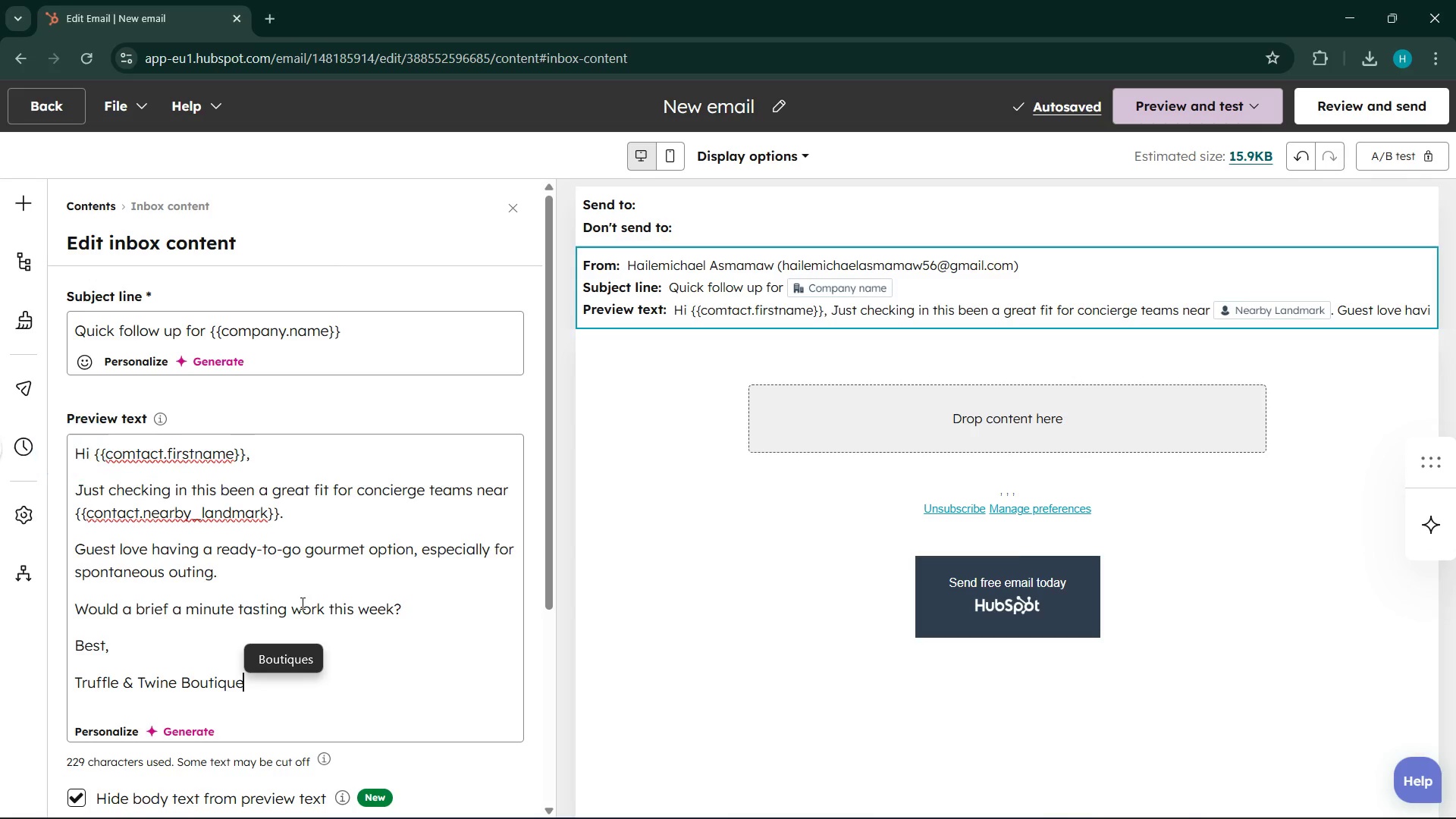 
wait(5.95)
 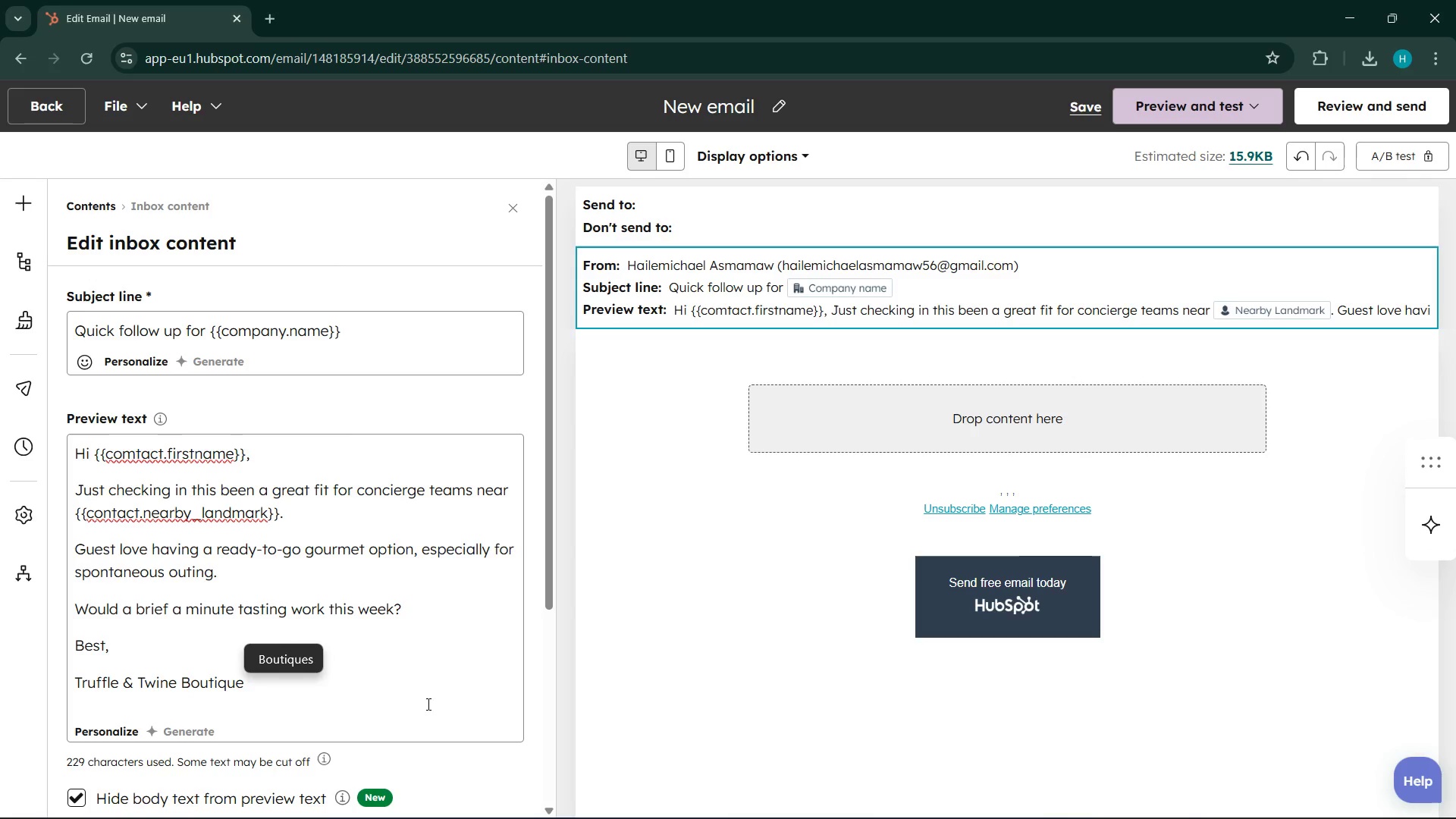 
scroll: coordinate [299, 553], scroll_direction: down, amount: 4.0
 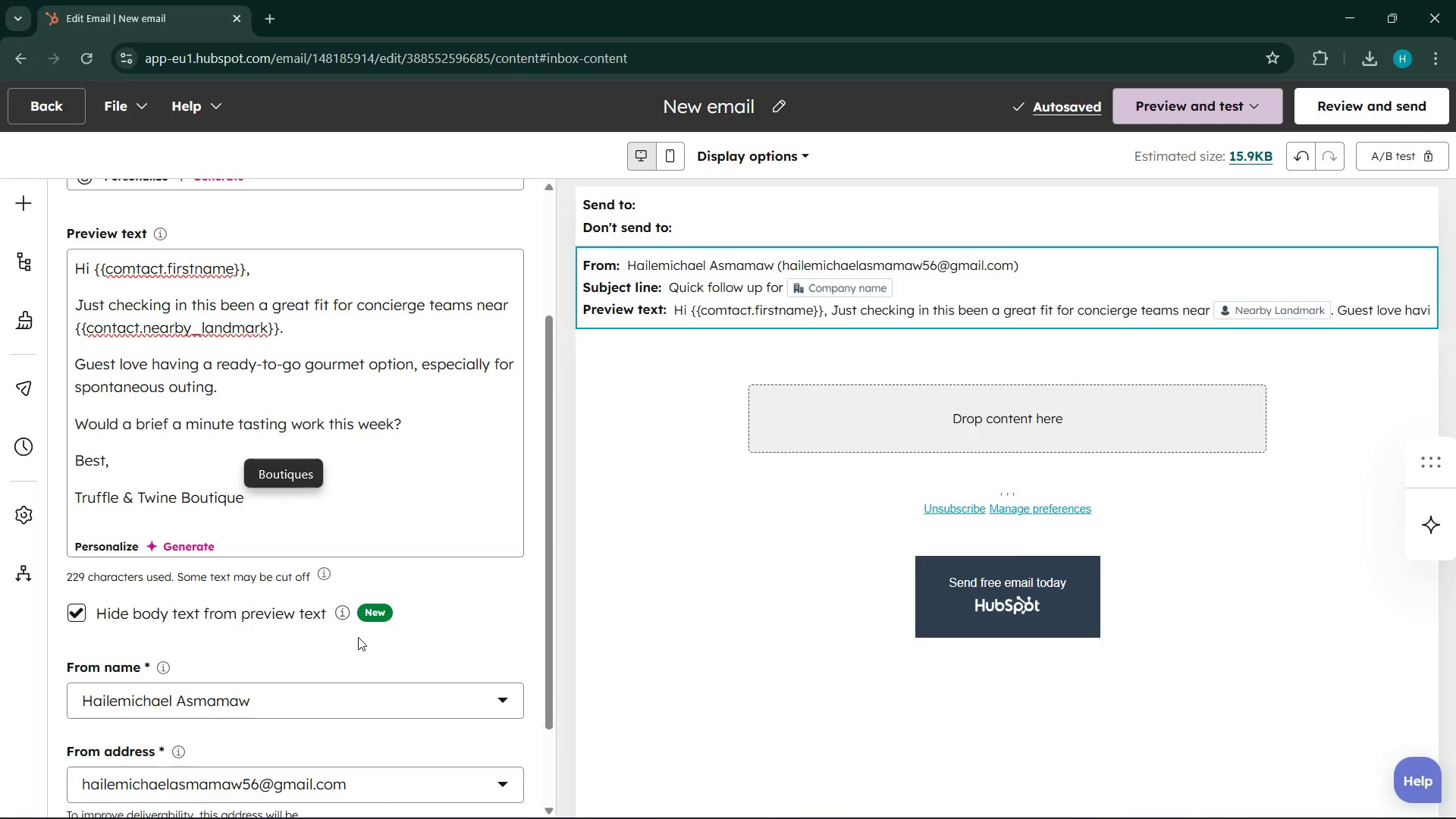 
scroll: coordinate [372, 616], scroll_direction: up, amount: 4.0
 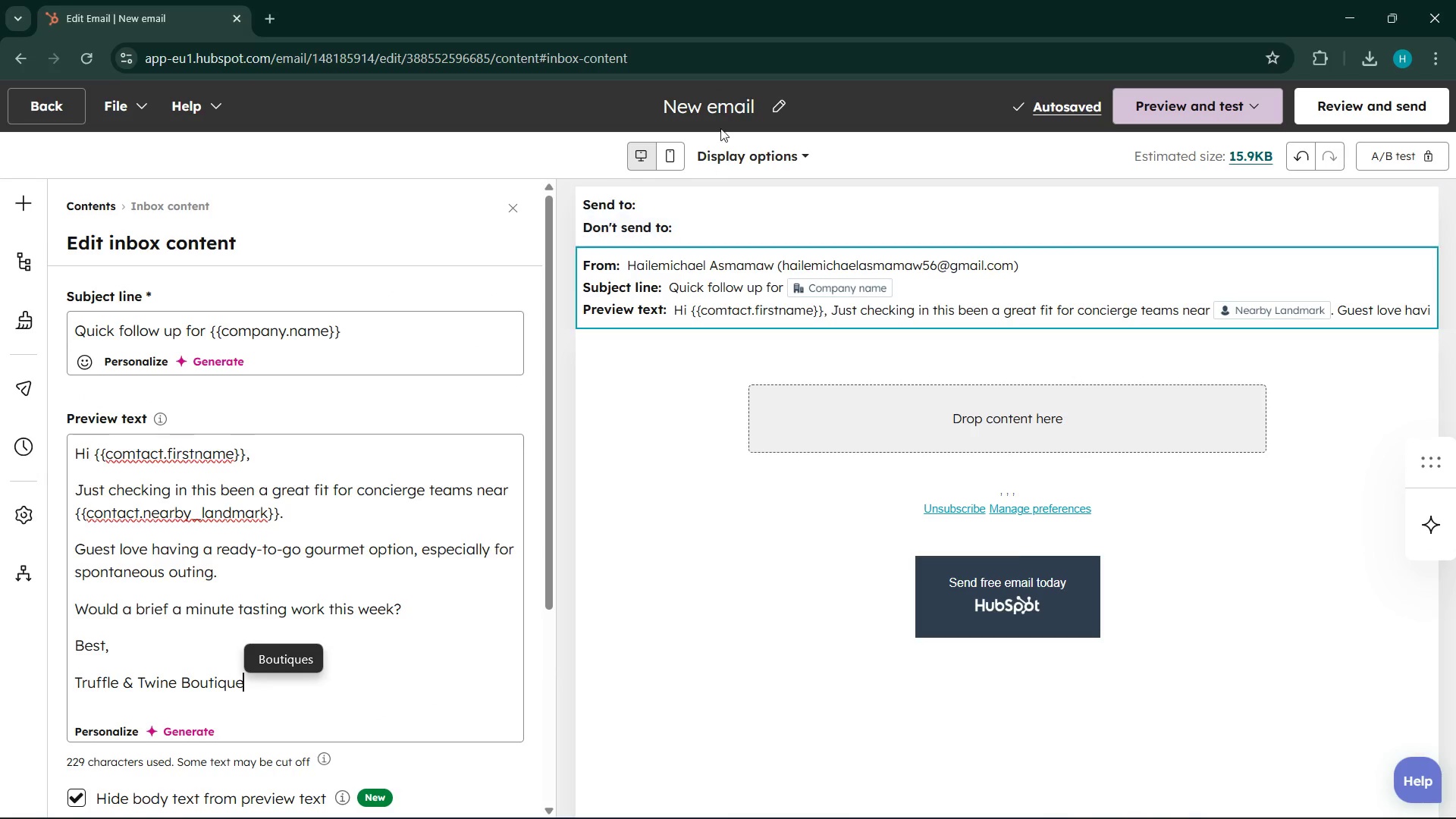 
left_click([767, 118])
 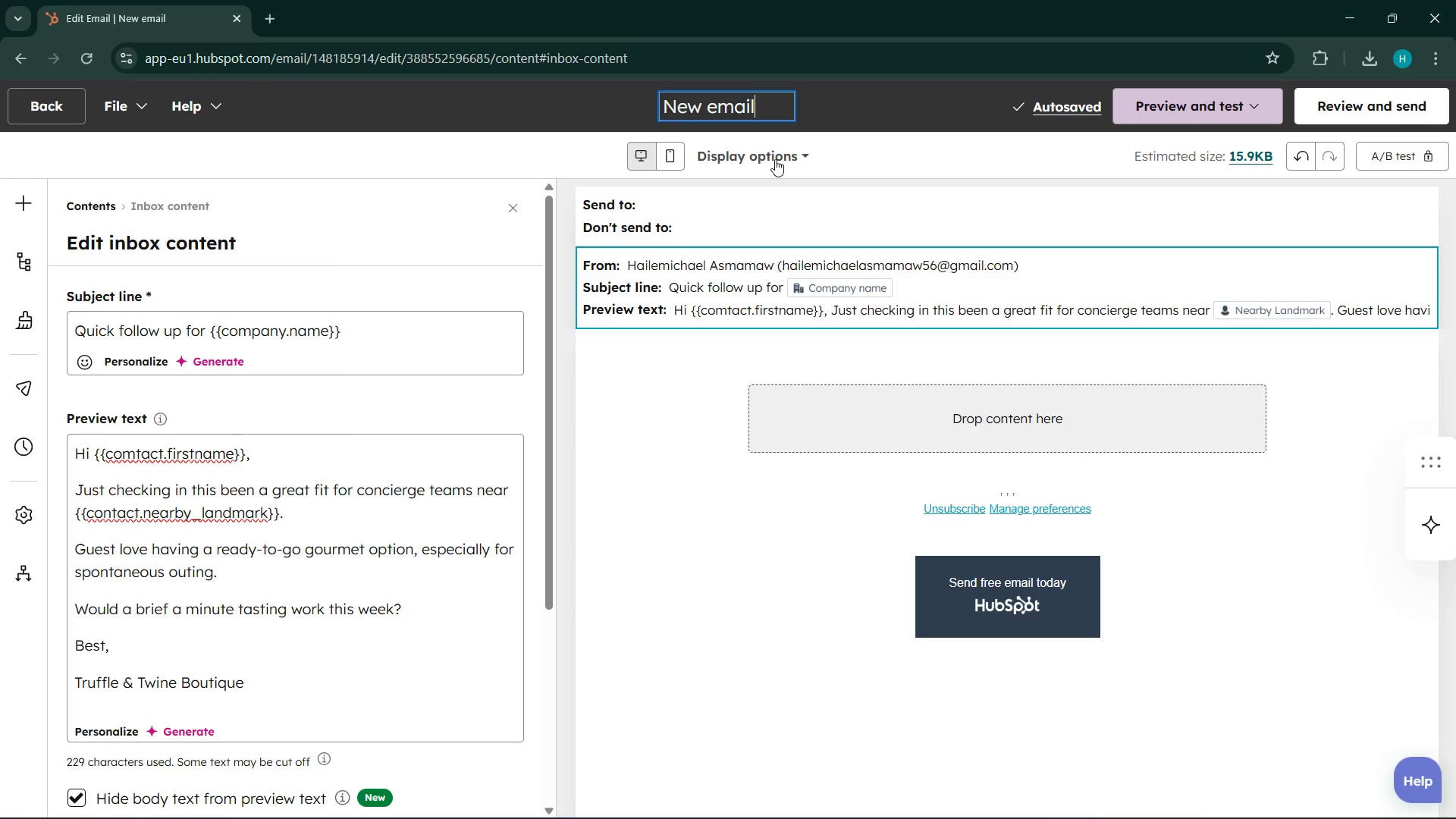 
key(Backspace)
key(Backspace)
key(Backspace)
key(Backspace)
key(Backspace)
key(Backspace)
key(Backspace)
key(Backspace)
key(Backspace)
type(conci)
 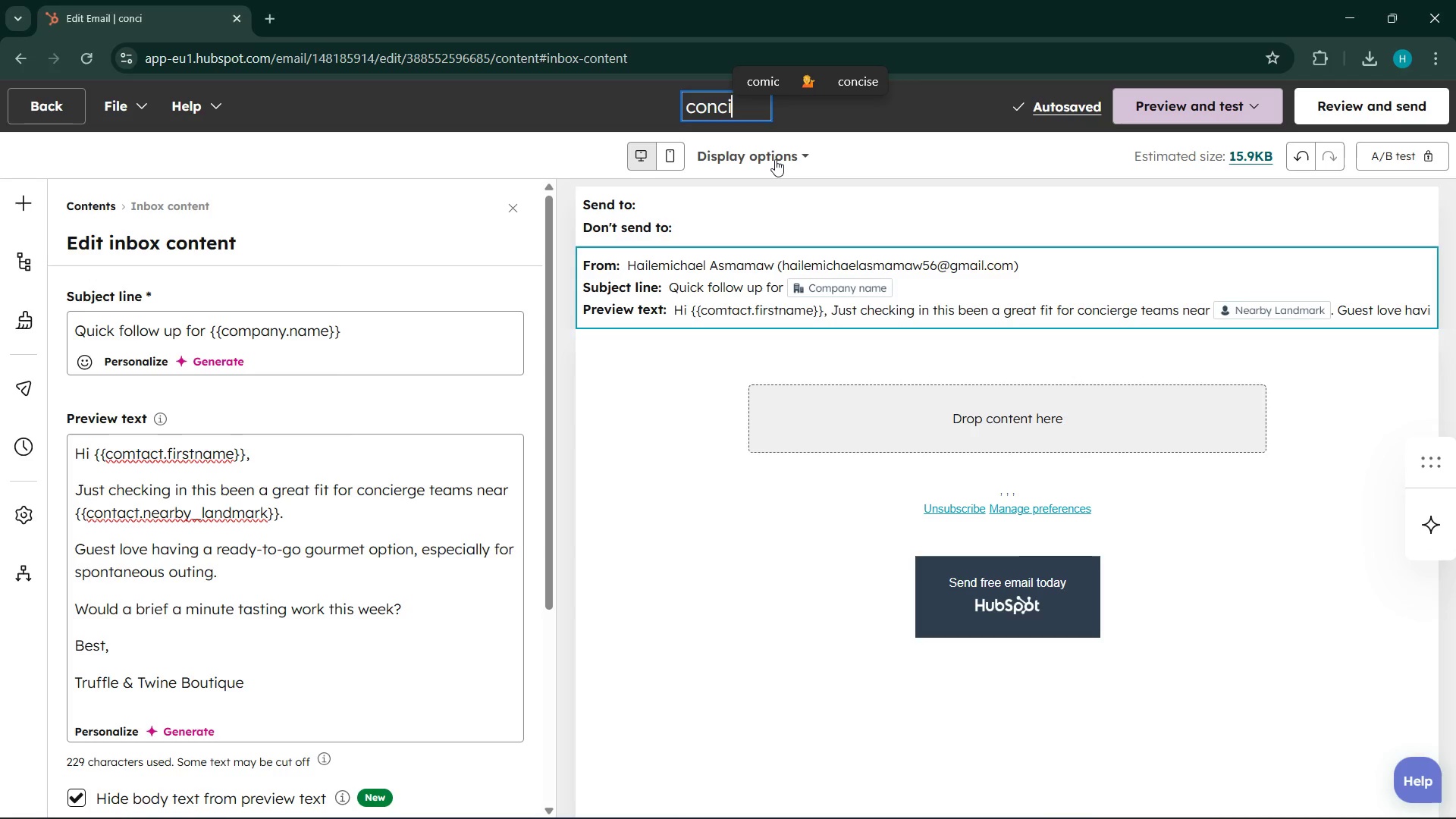 
wait(7.02)
 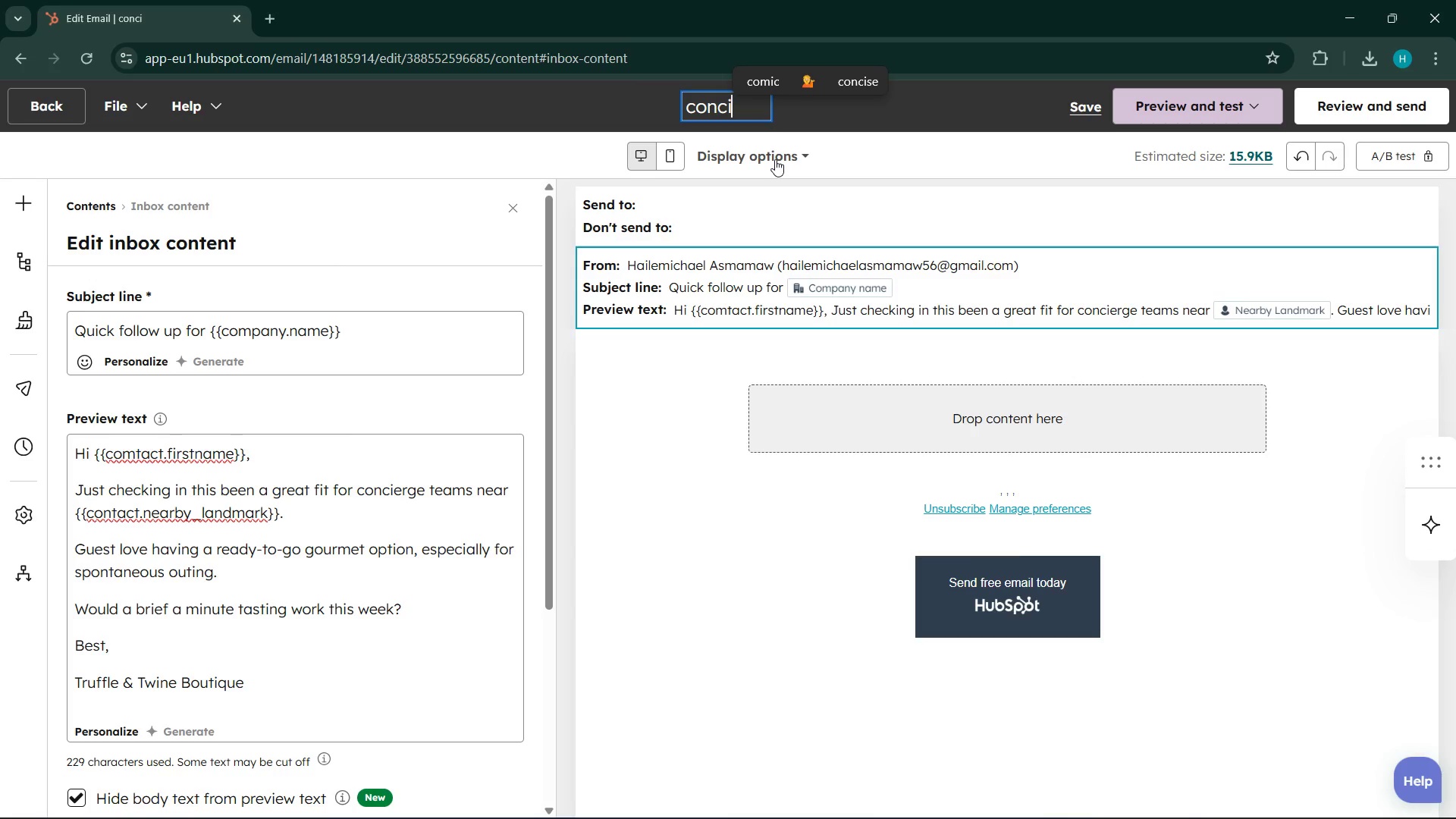 
key(Backspace)
key(Backspace)
key(Backspace)
key(Backspace)
key(Backspace)
type(COncierge OUtreach Email)
 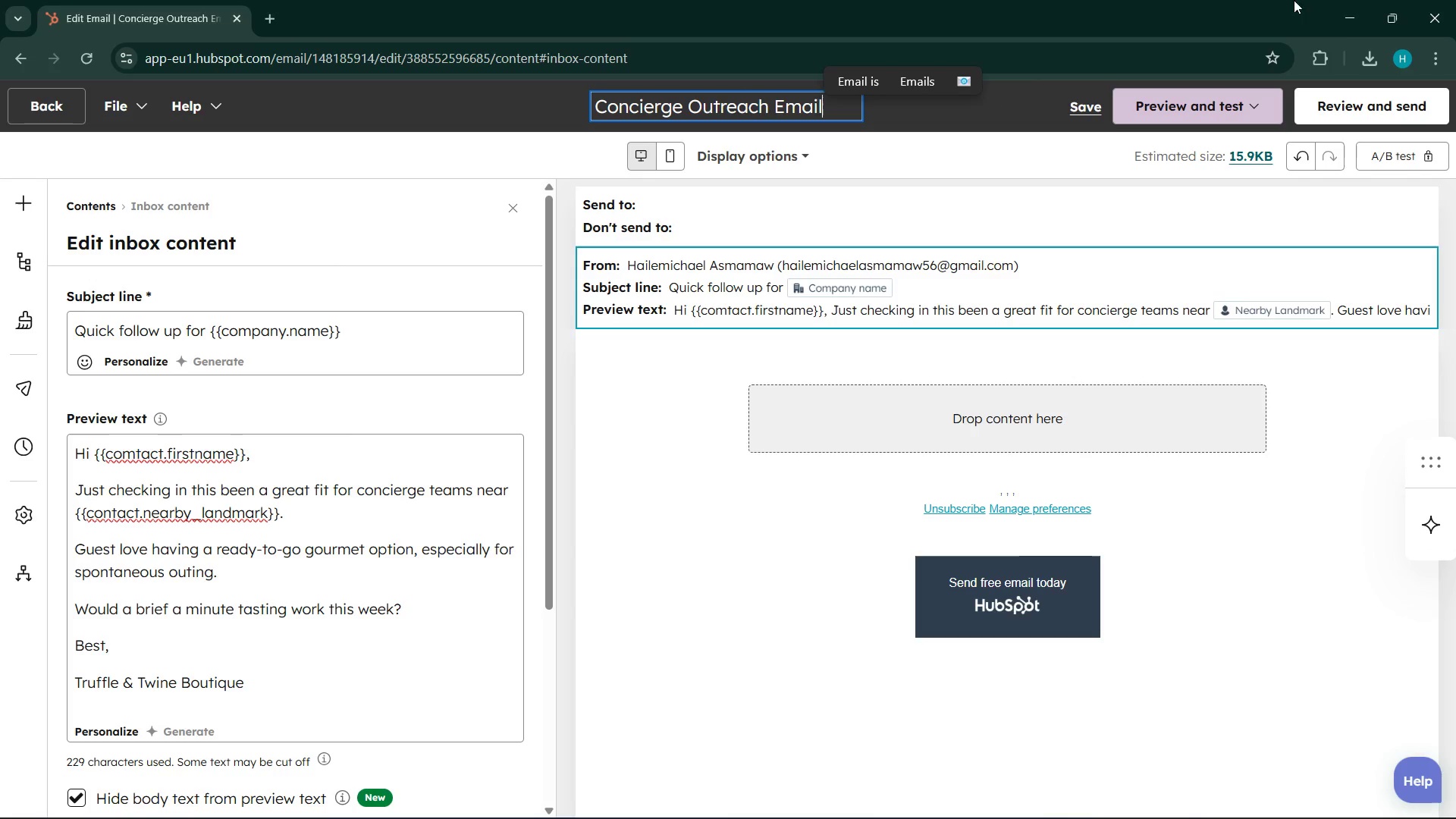 
left_click([780, 100])
 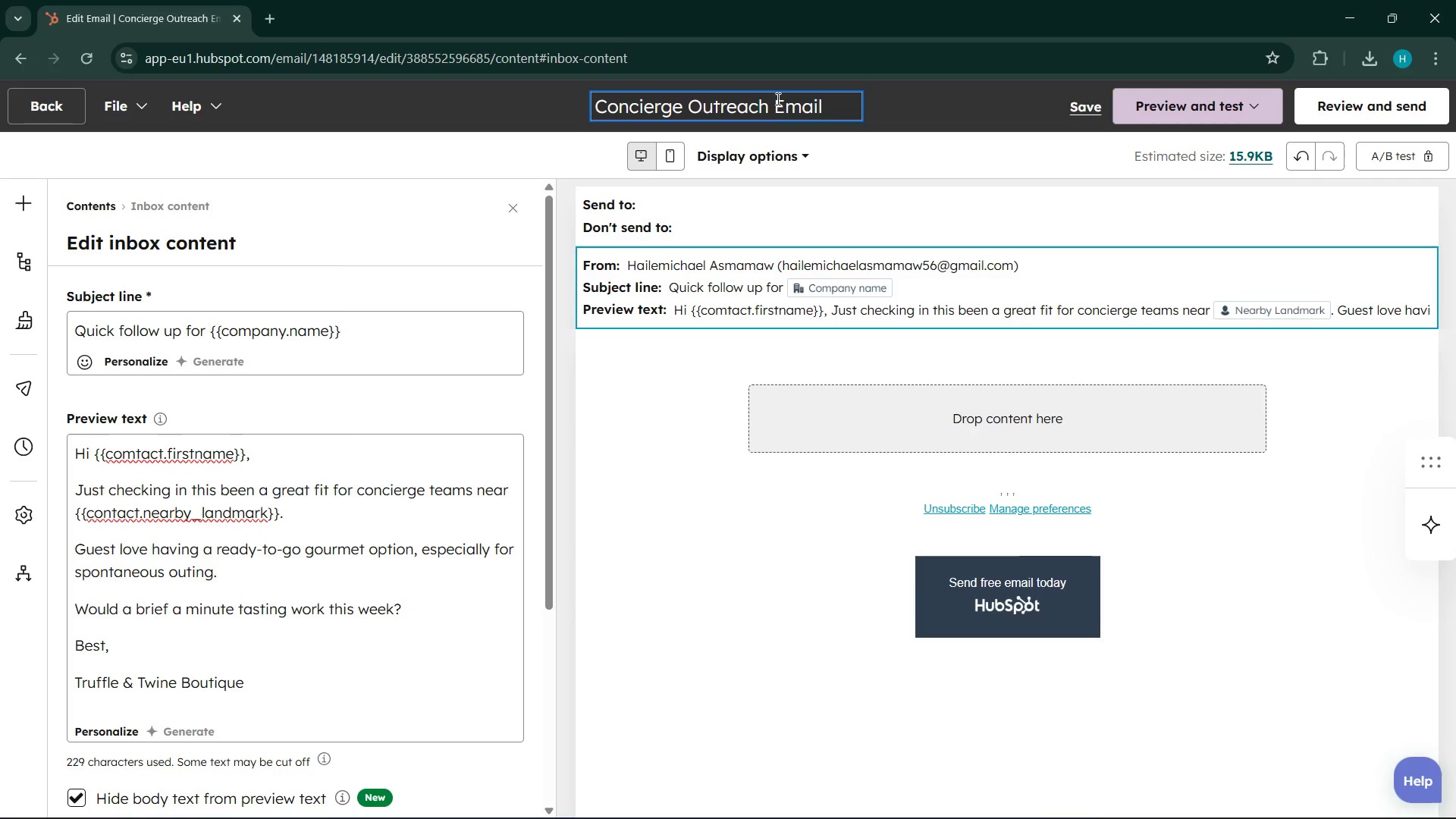 
left_click([777, 99])
 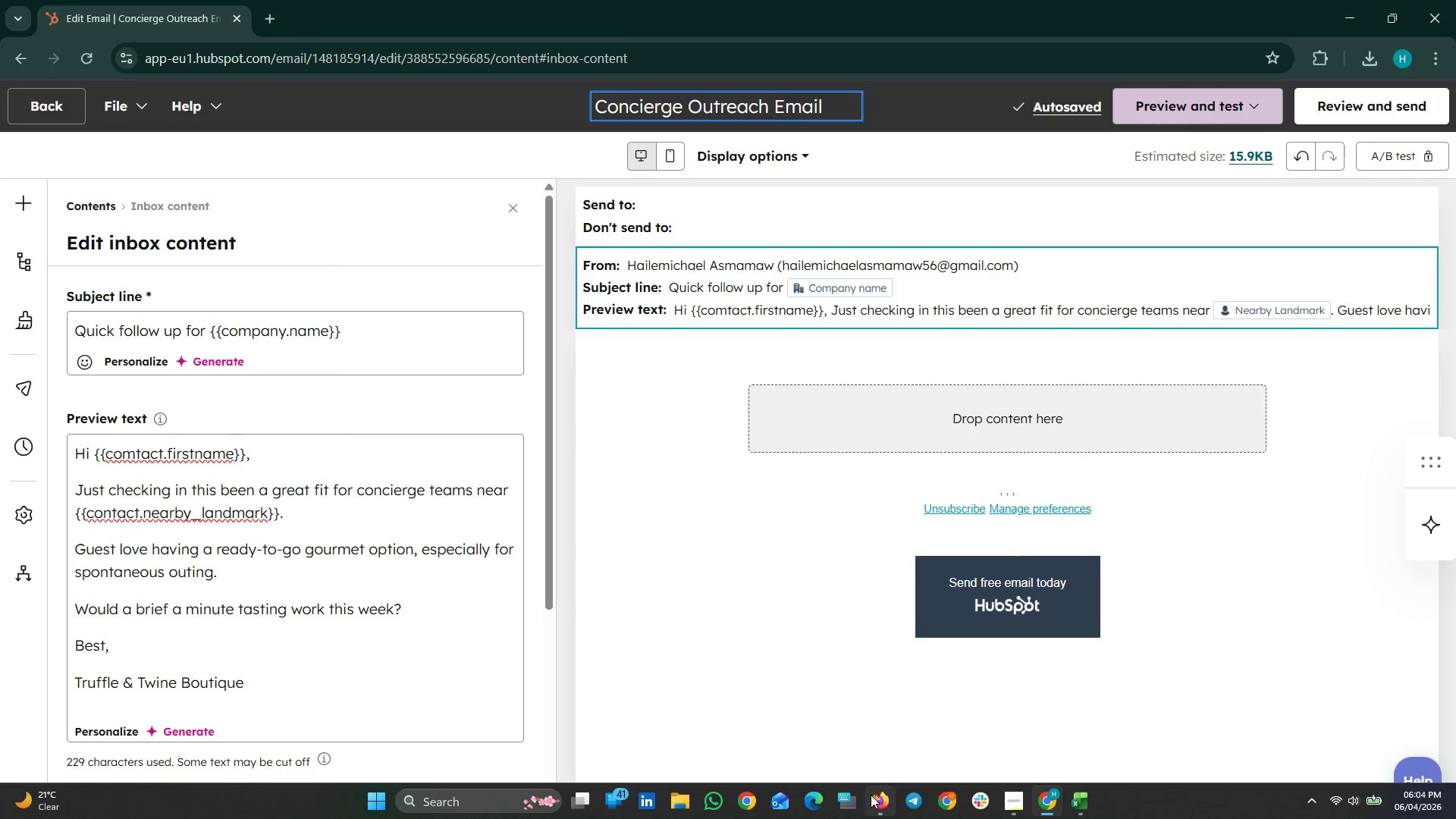 
left_click([845, 802])
 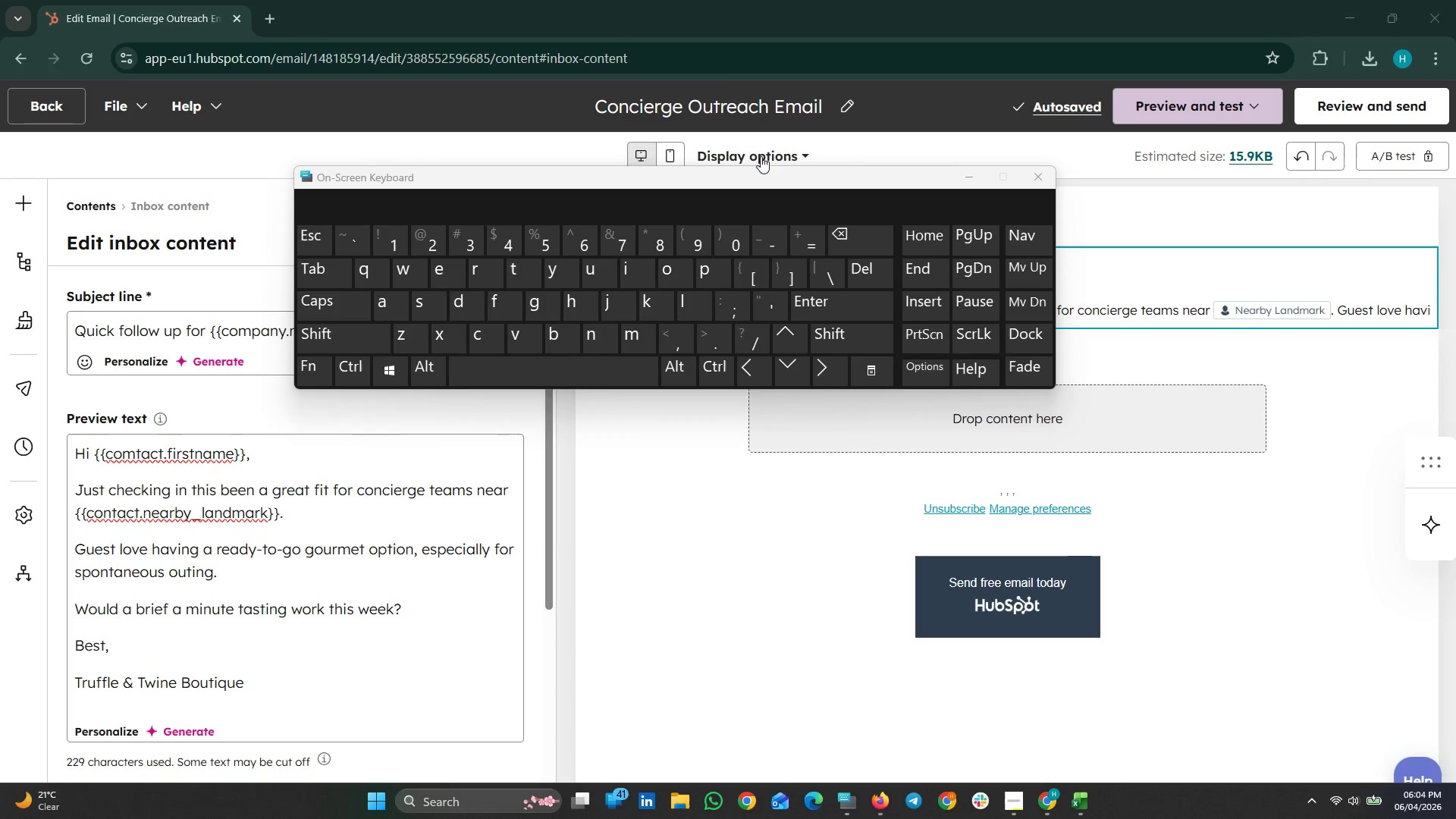 
left_click([777, 102])
 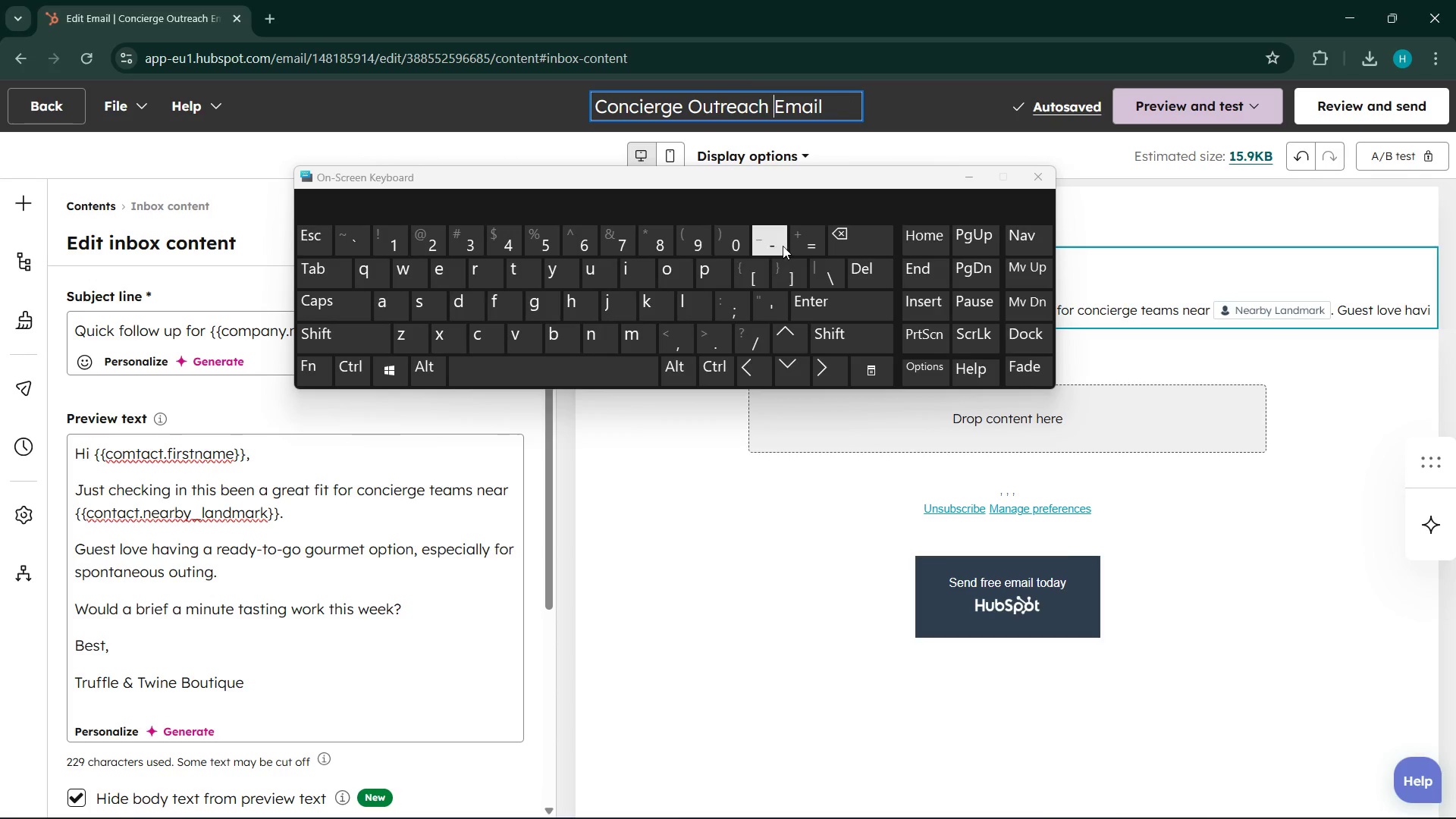 
key(Minus)
 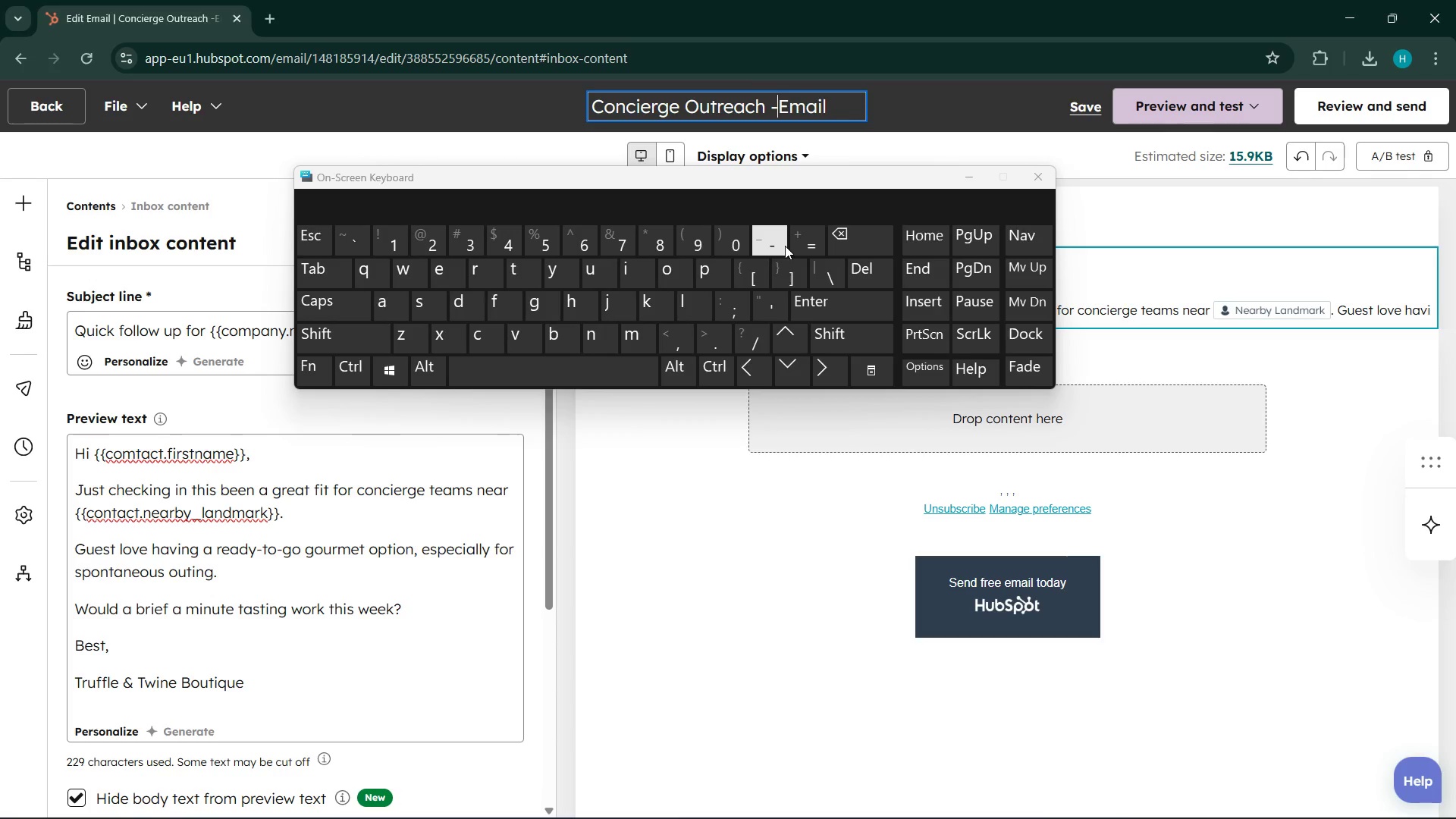 
key(Space)
 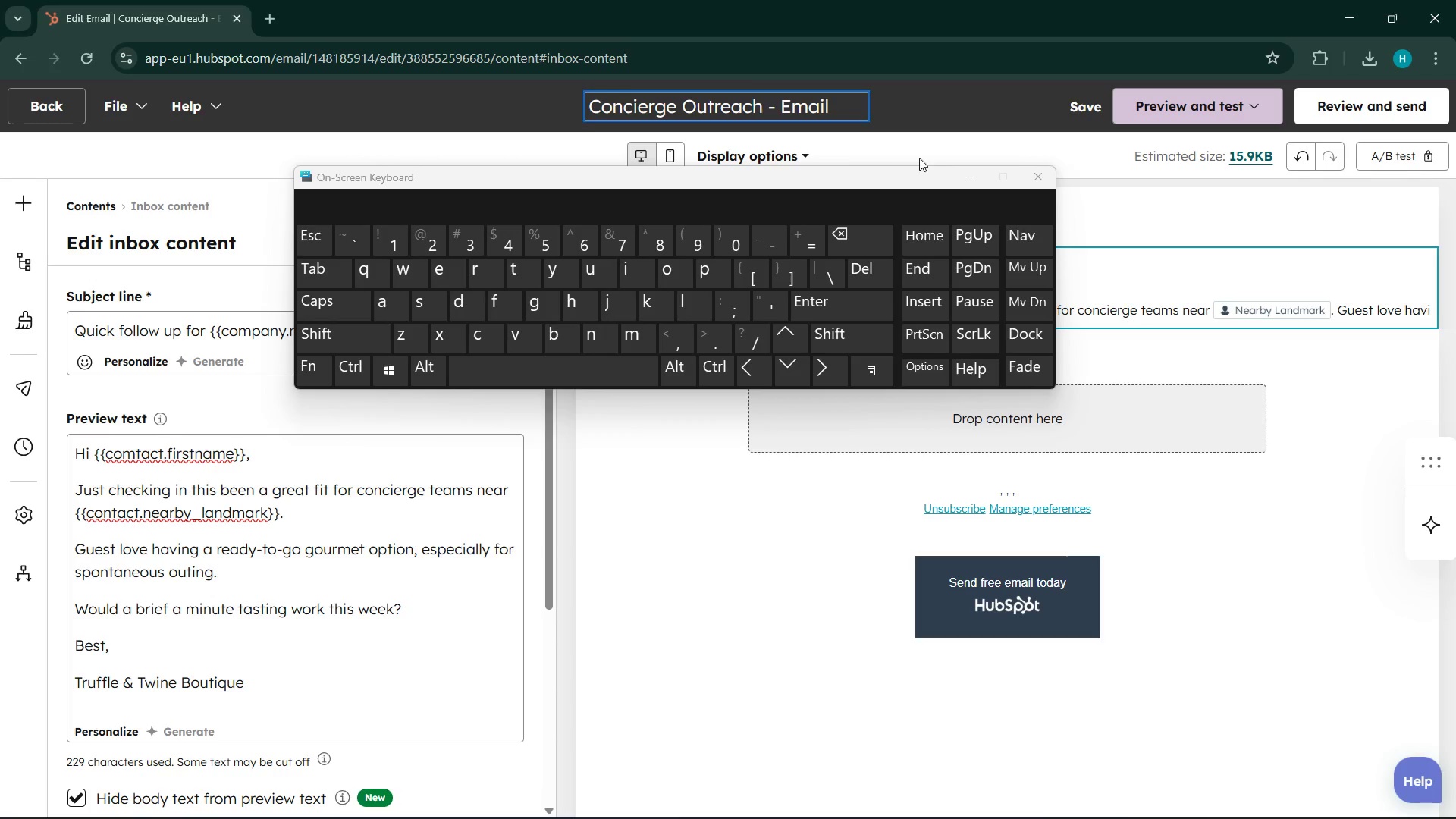 
left_click([850, 114])
 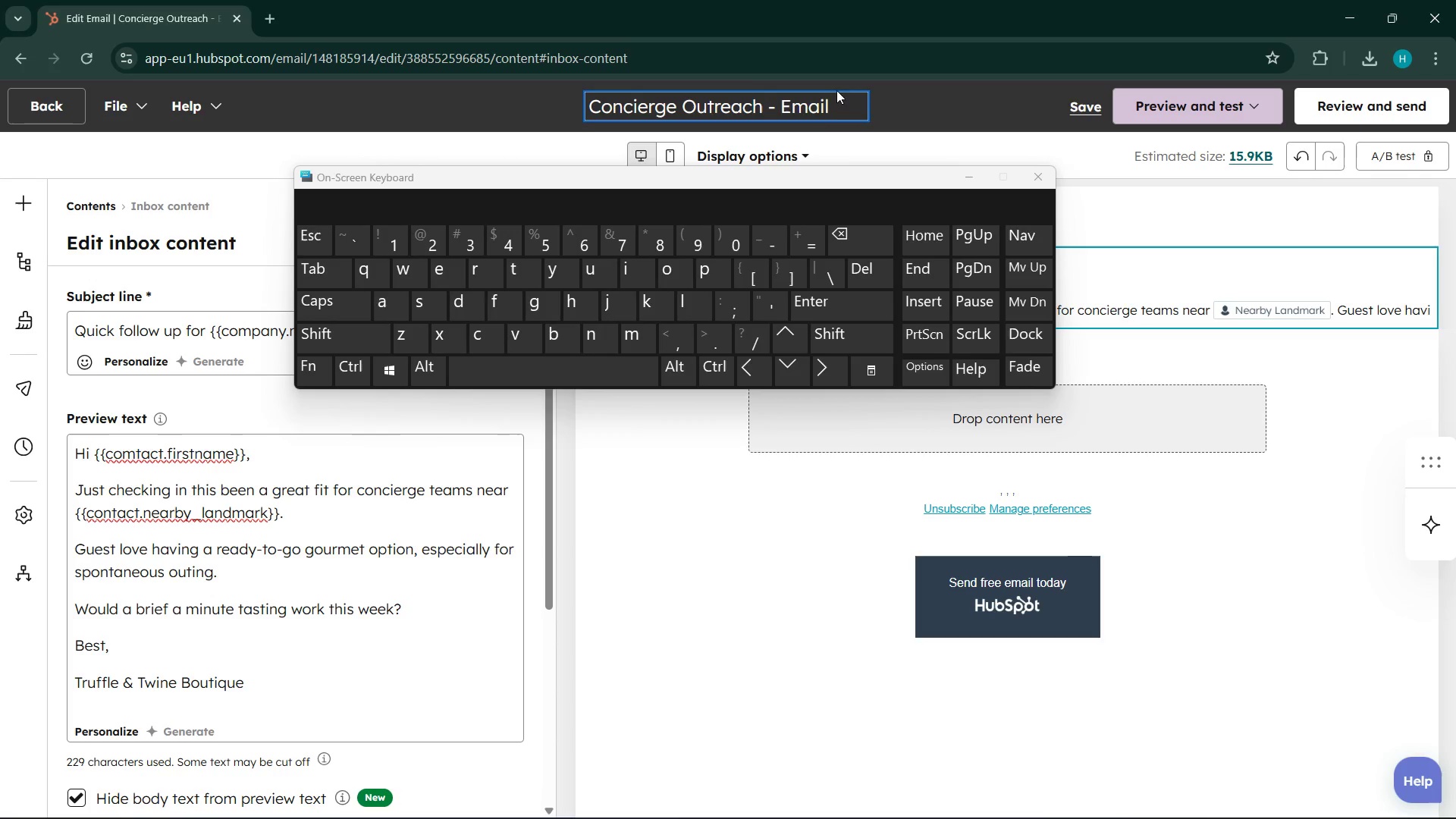 
left_click([829, 115])
 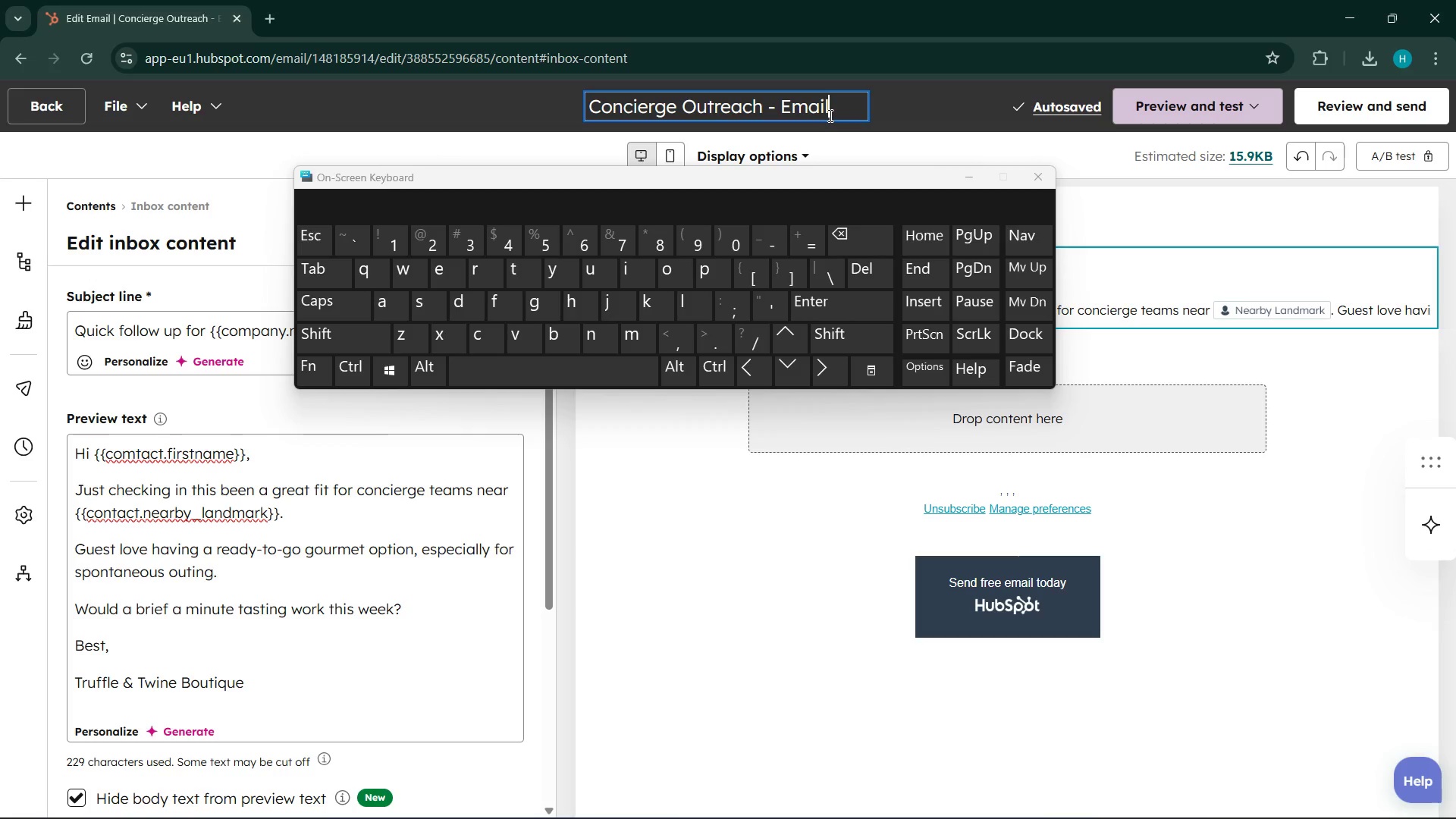 
key(Space)
 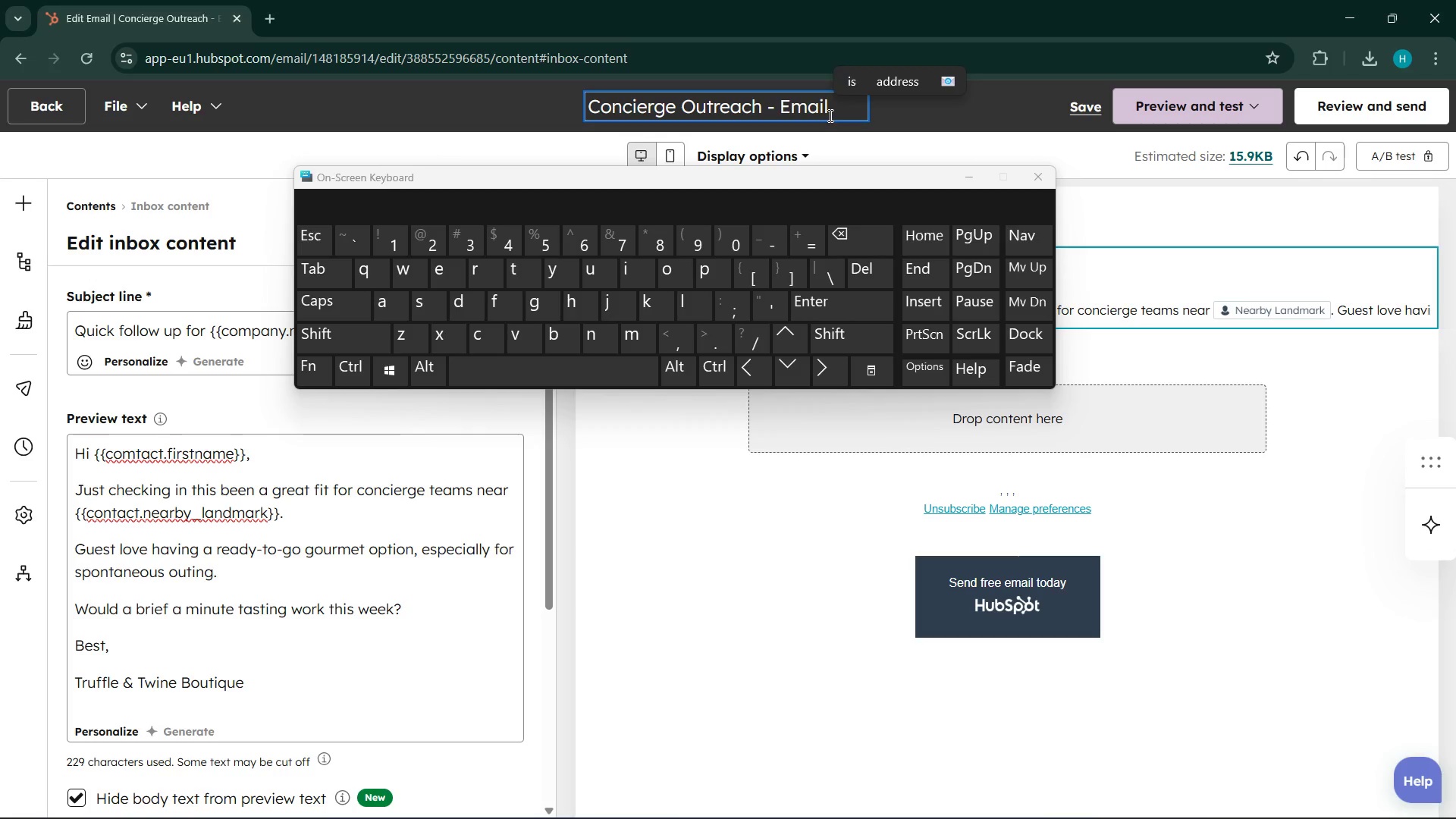 
key(2)
 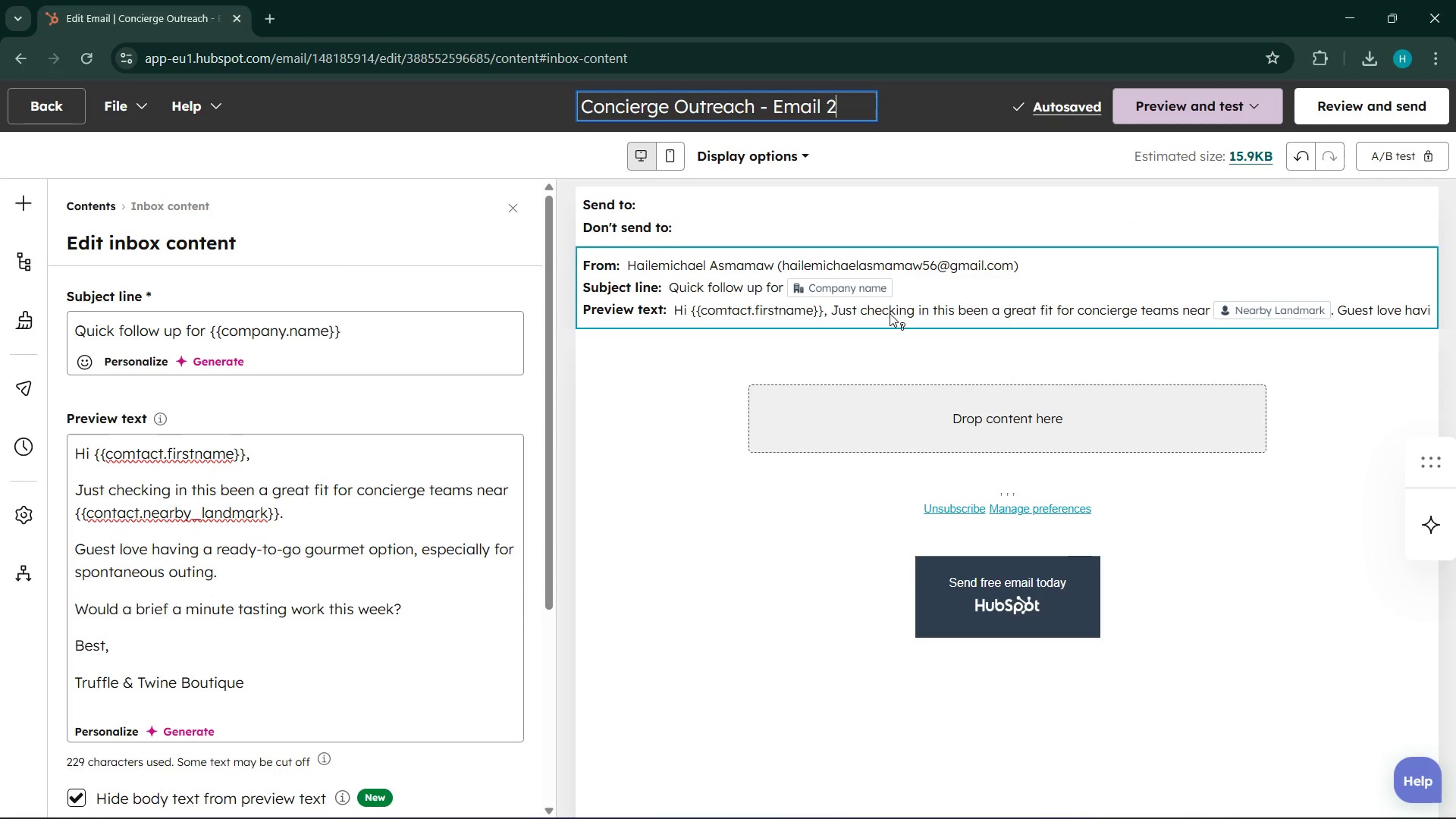 
wait(5.78)
 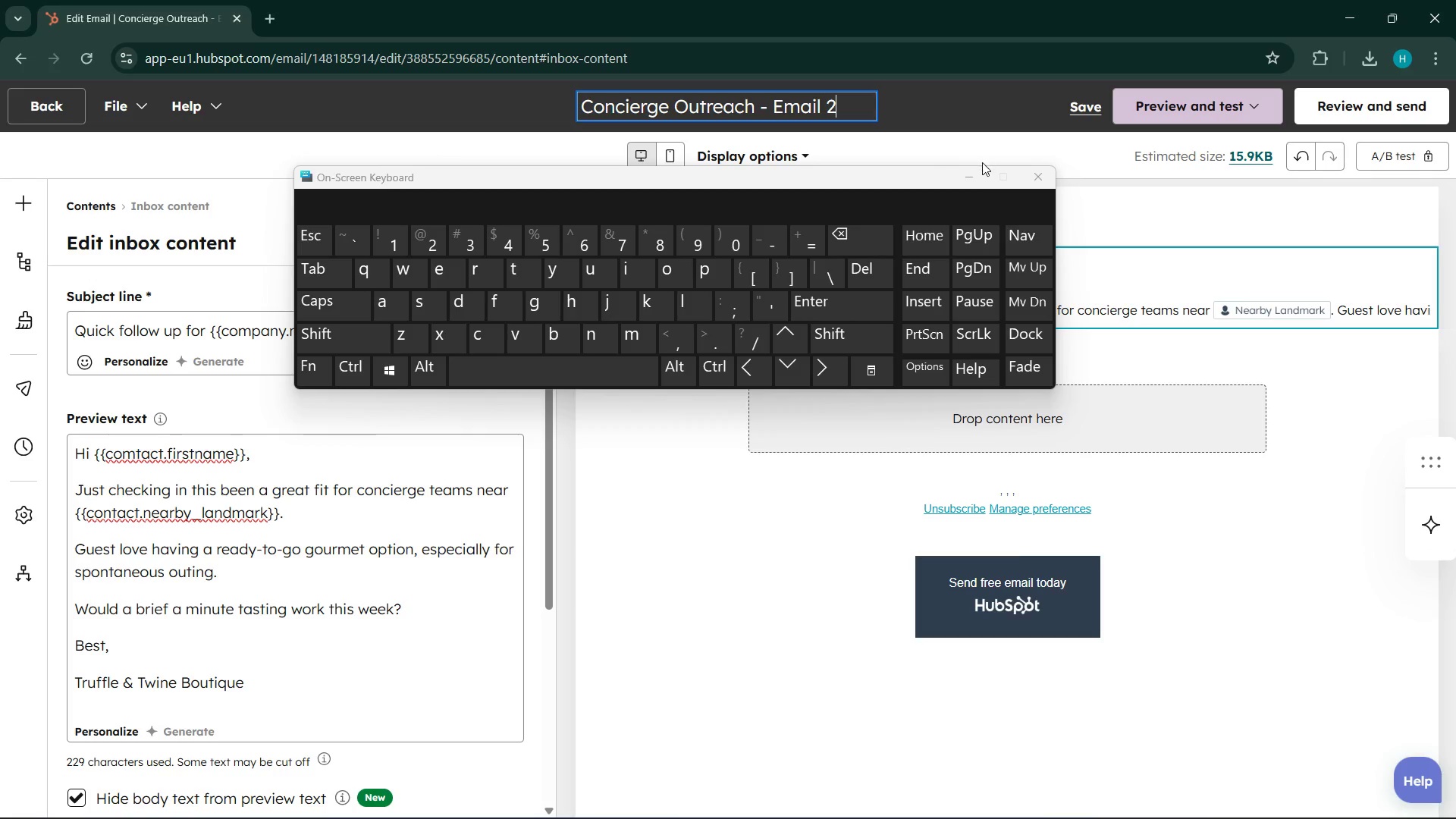 
left_click([34, 107])
 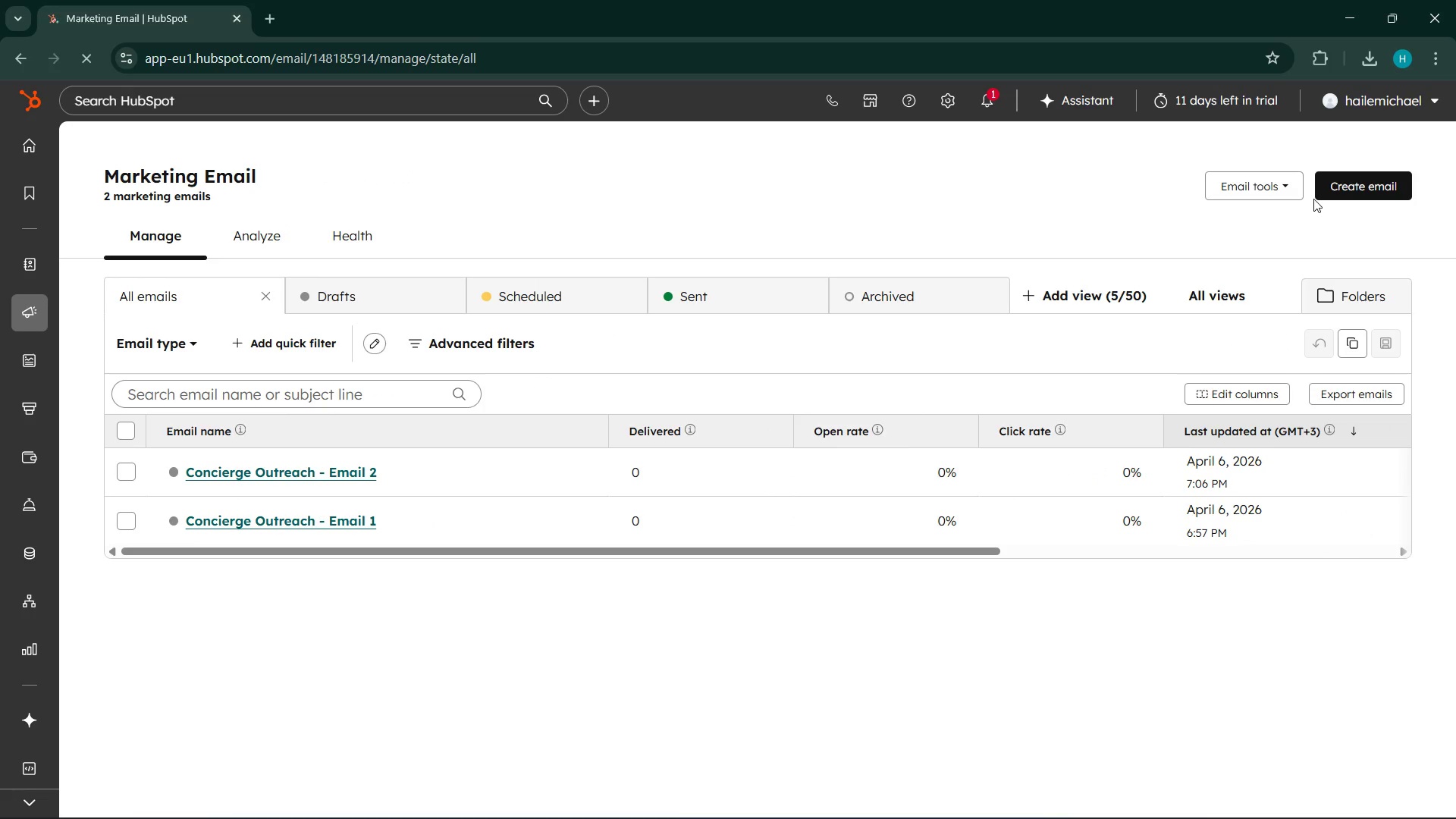 
wait(7.19)
 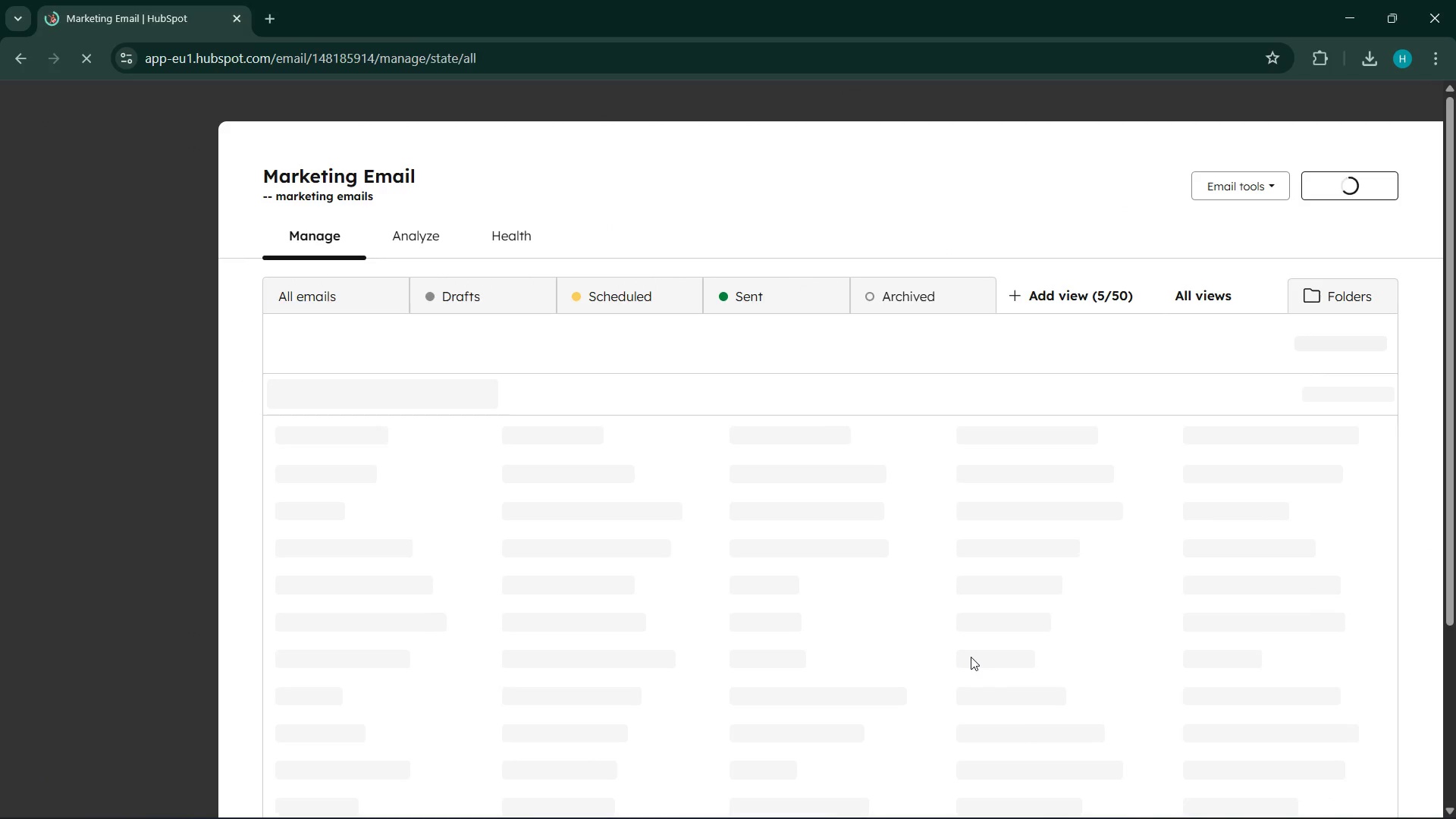 
left_click([1361, 184])
 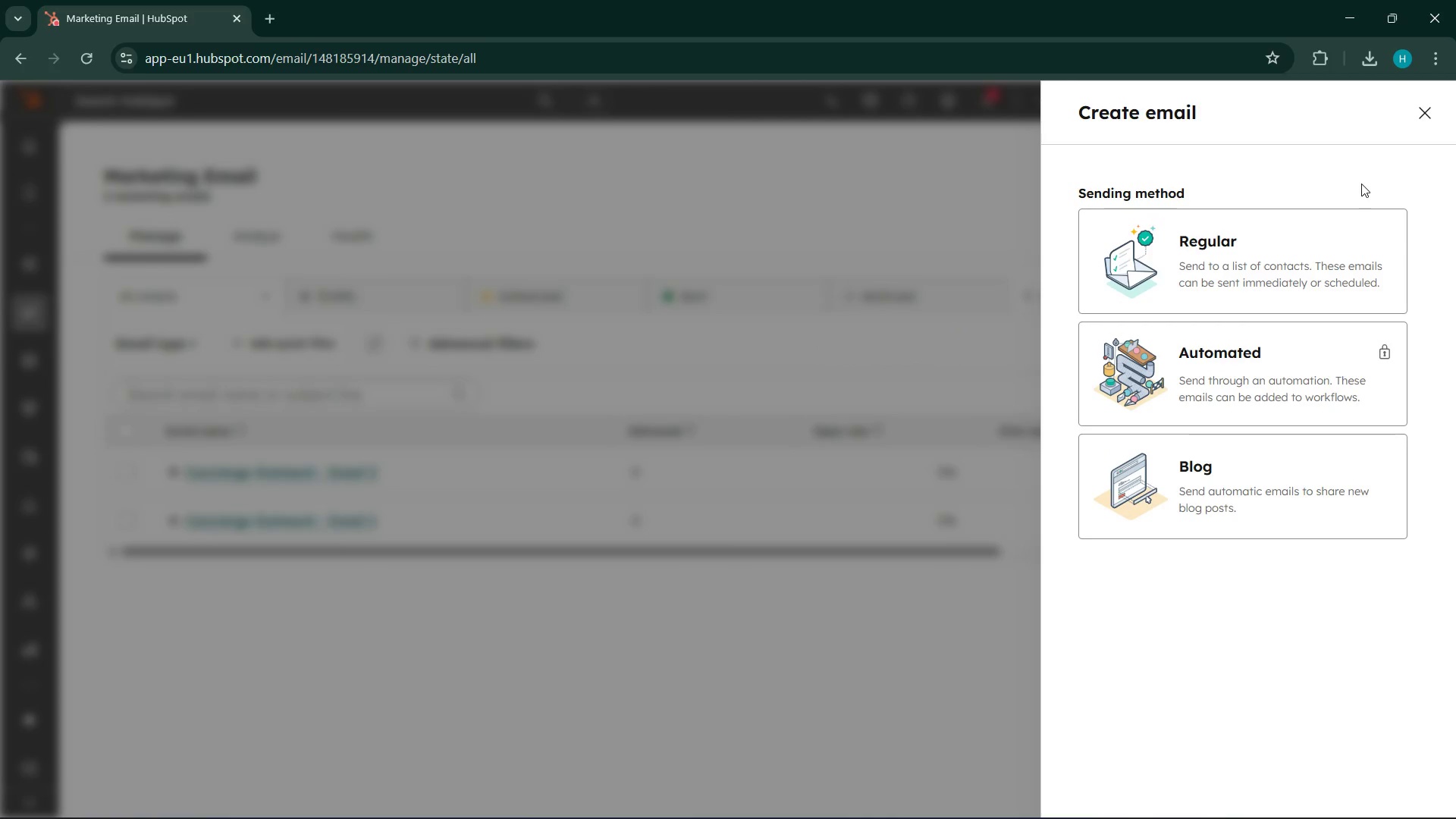 
wait(10.31)
 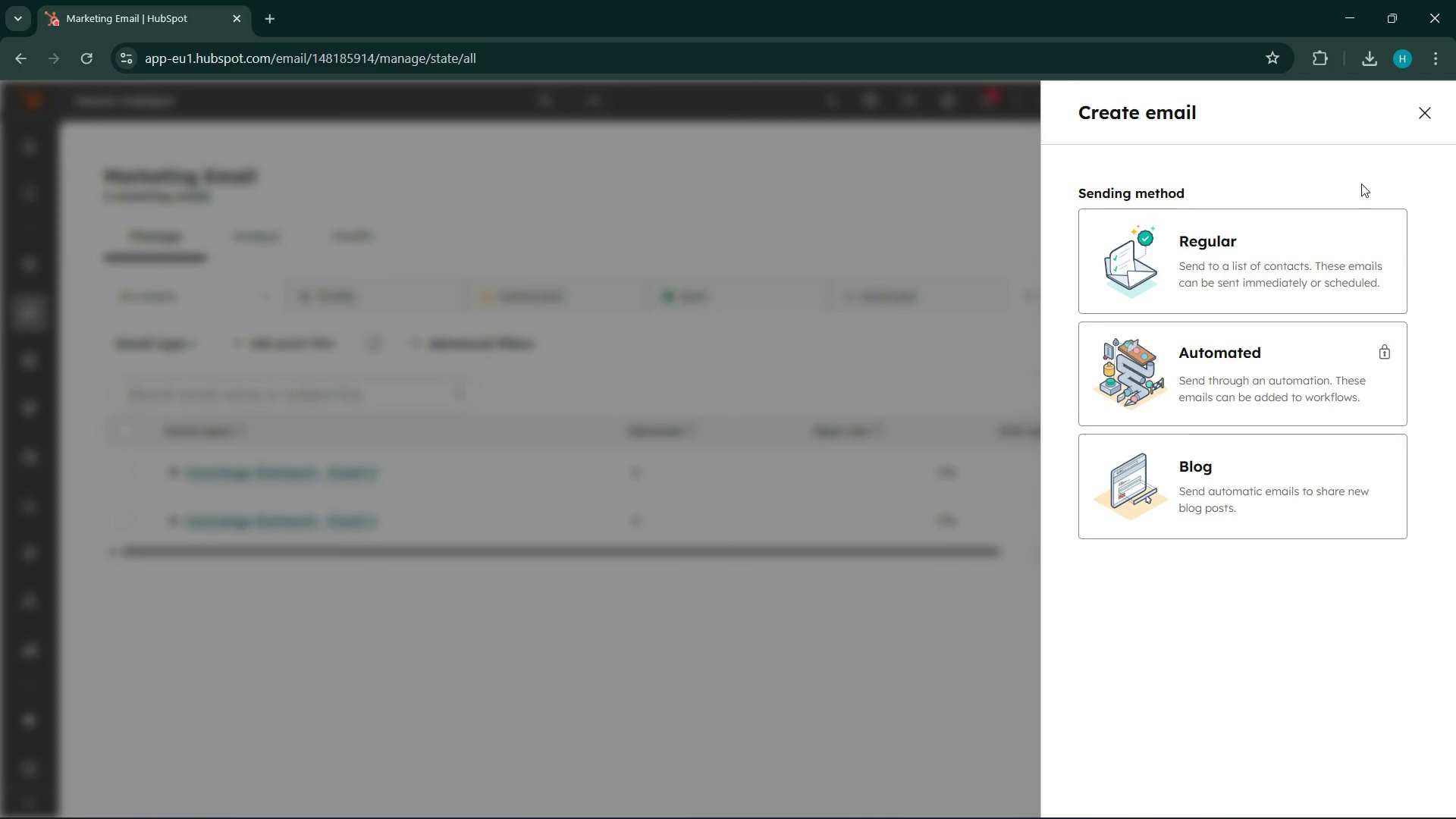 
left_click([1234, 271])
 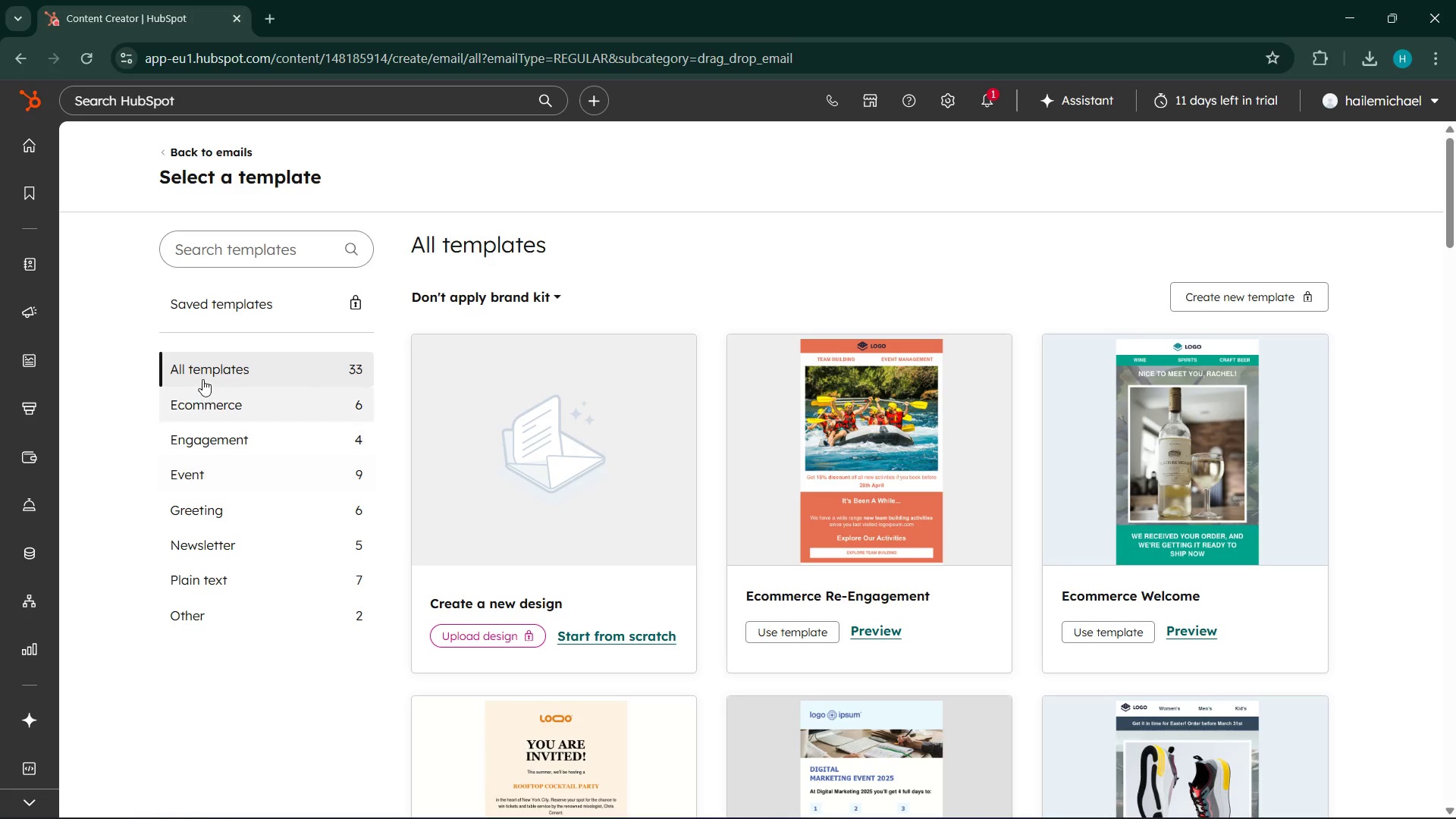 
wait(5.33)
 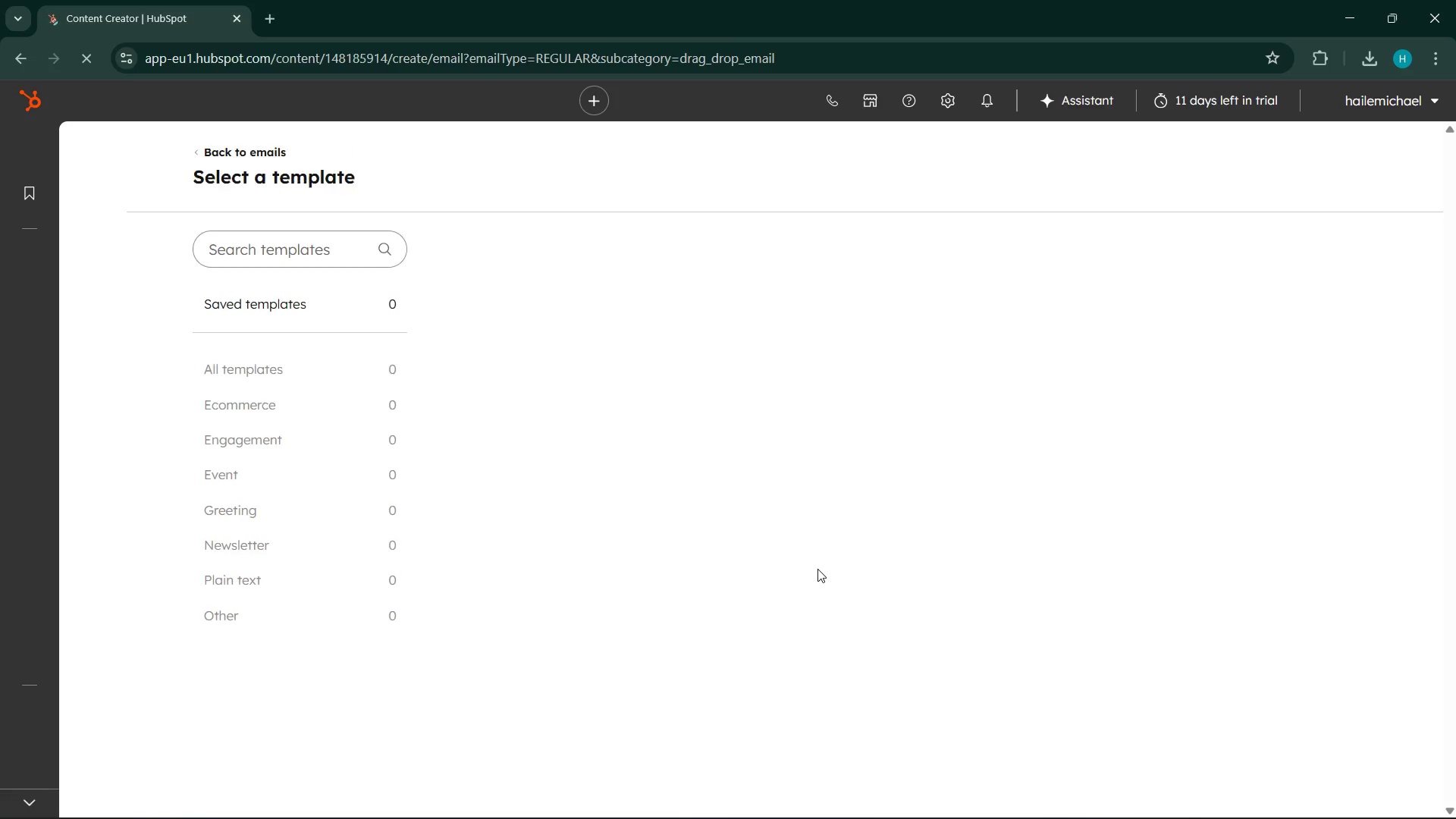 
left_click([595, 635])
 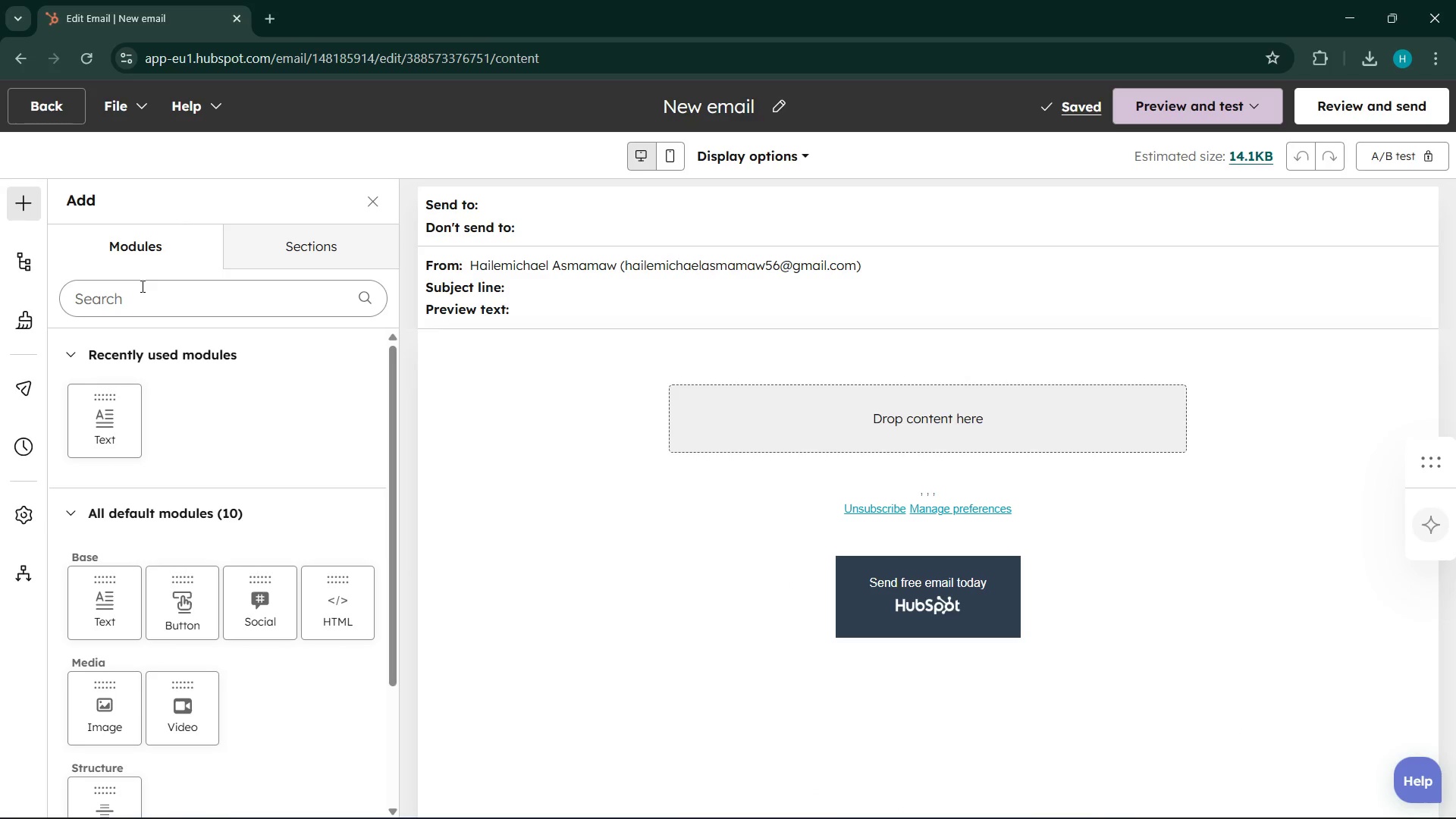 
wait(5.84)
 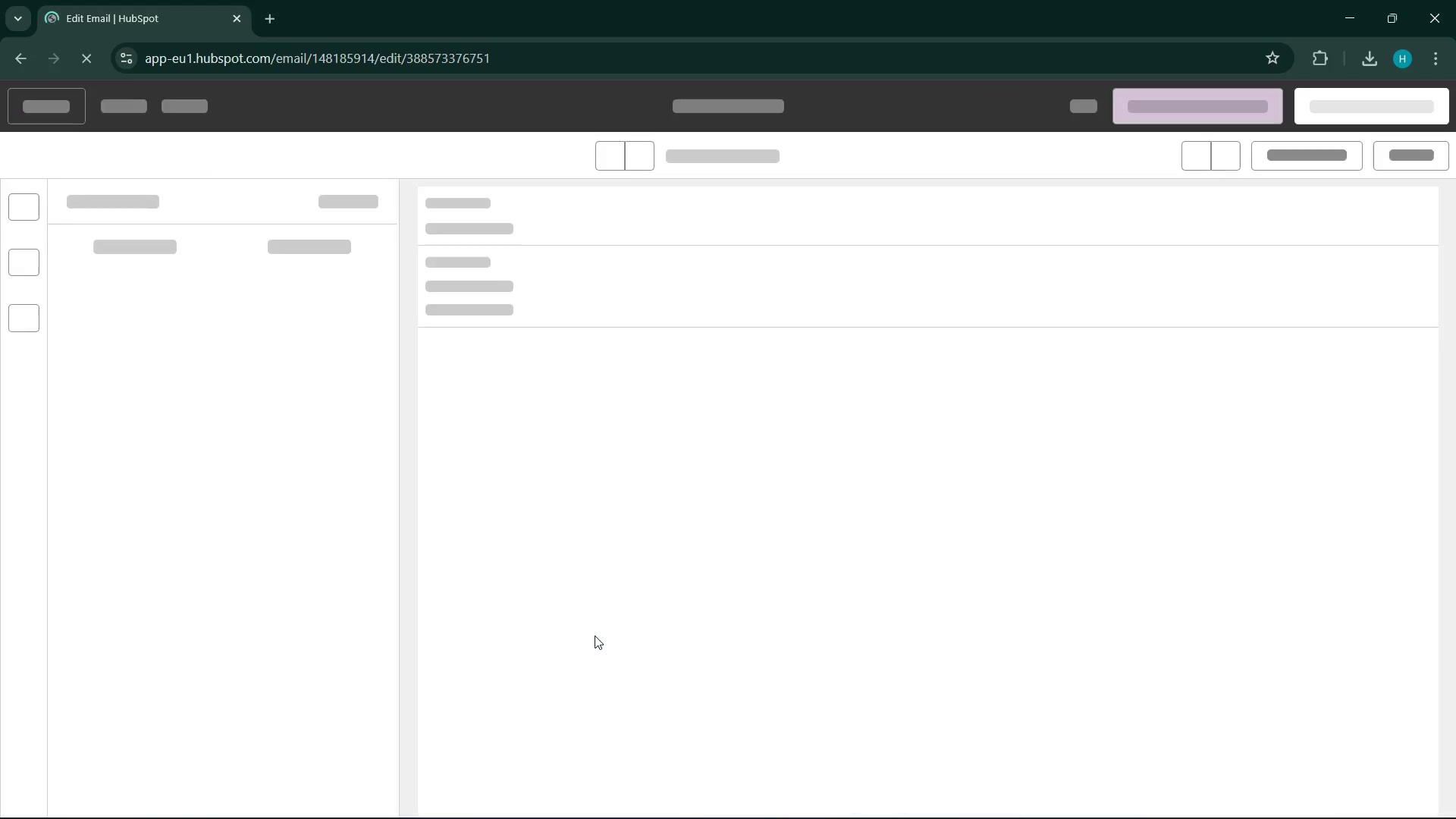 
left_click([273, 242])
 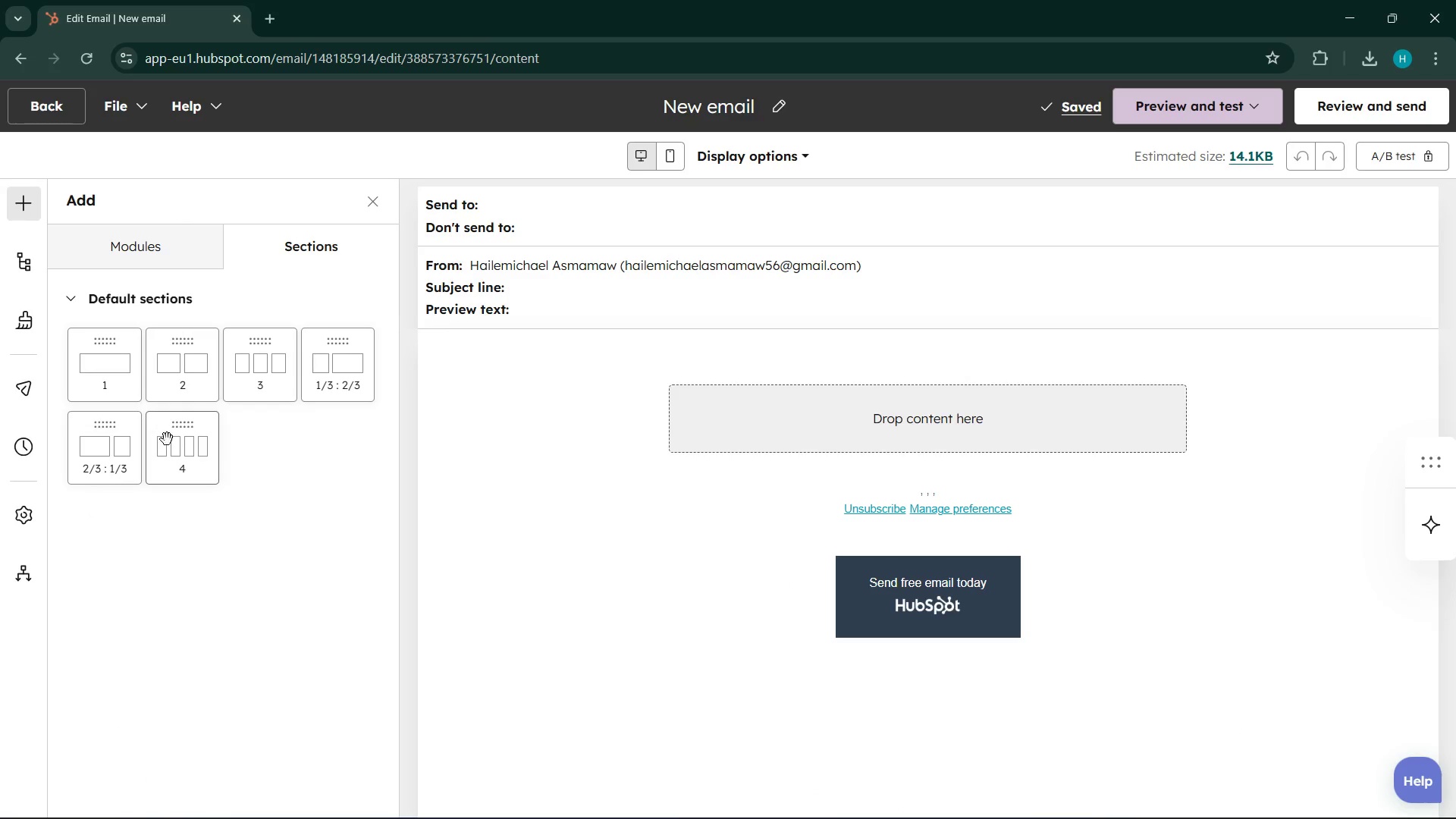 
left_click([114, 240])
 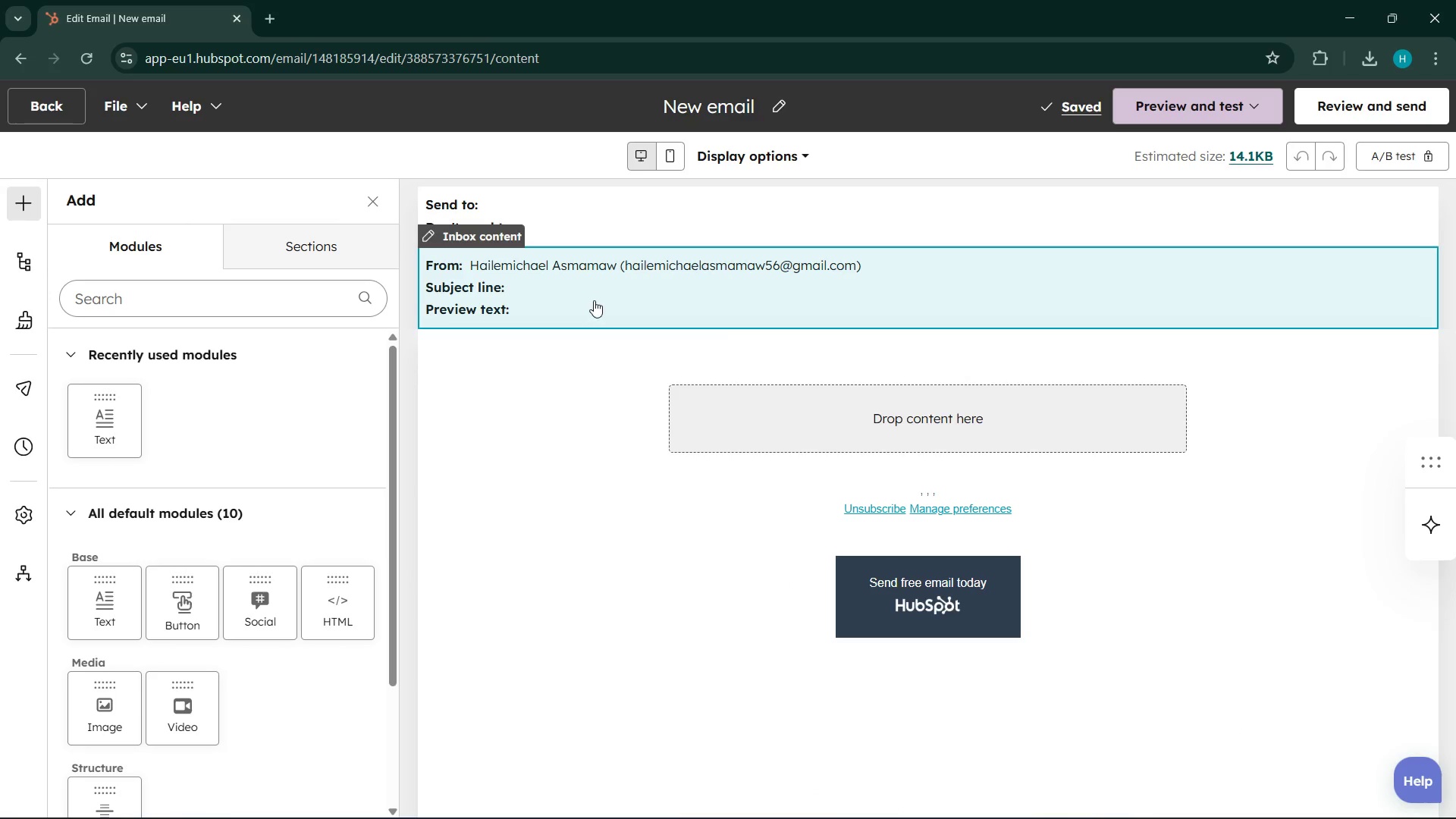 
left_click([555, 293])
 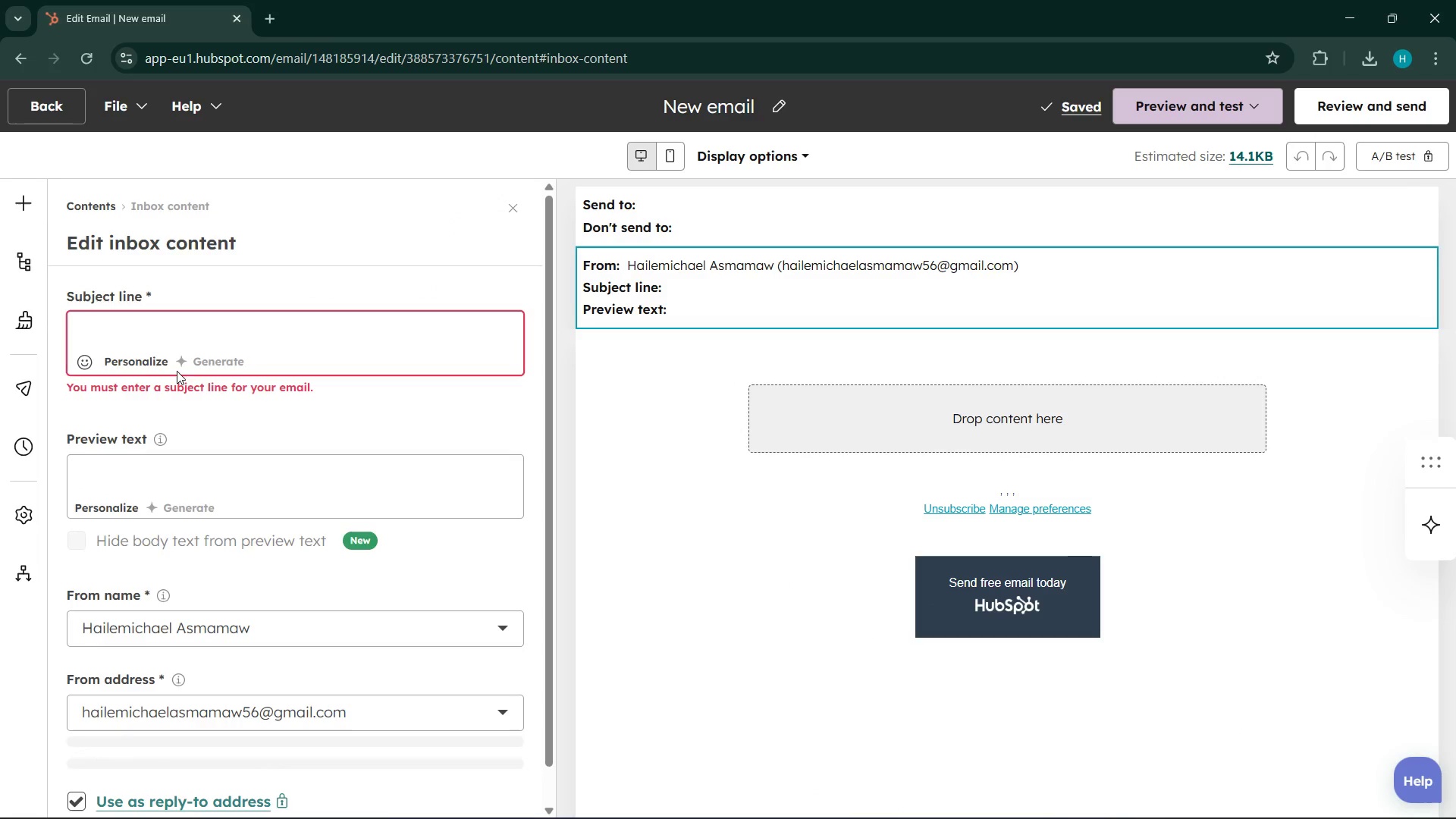 
left_click([183, 338])
 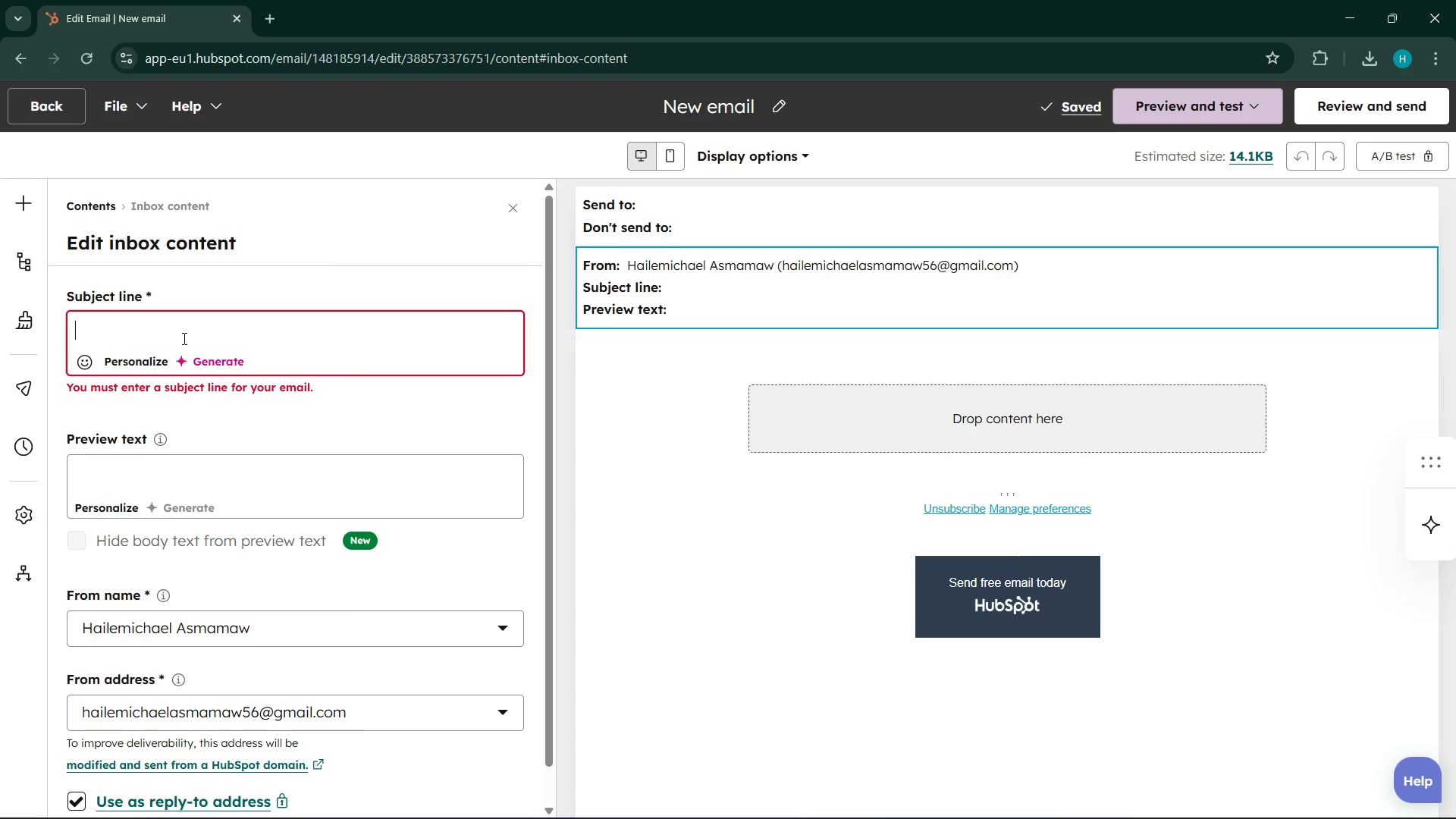 
wait(10.8)
 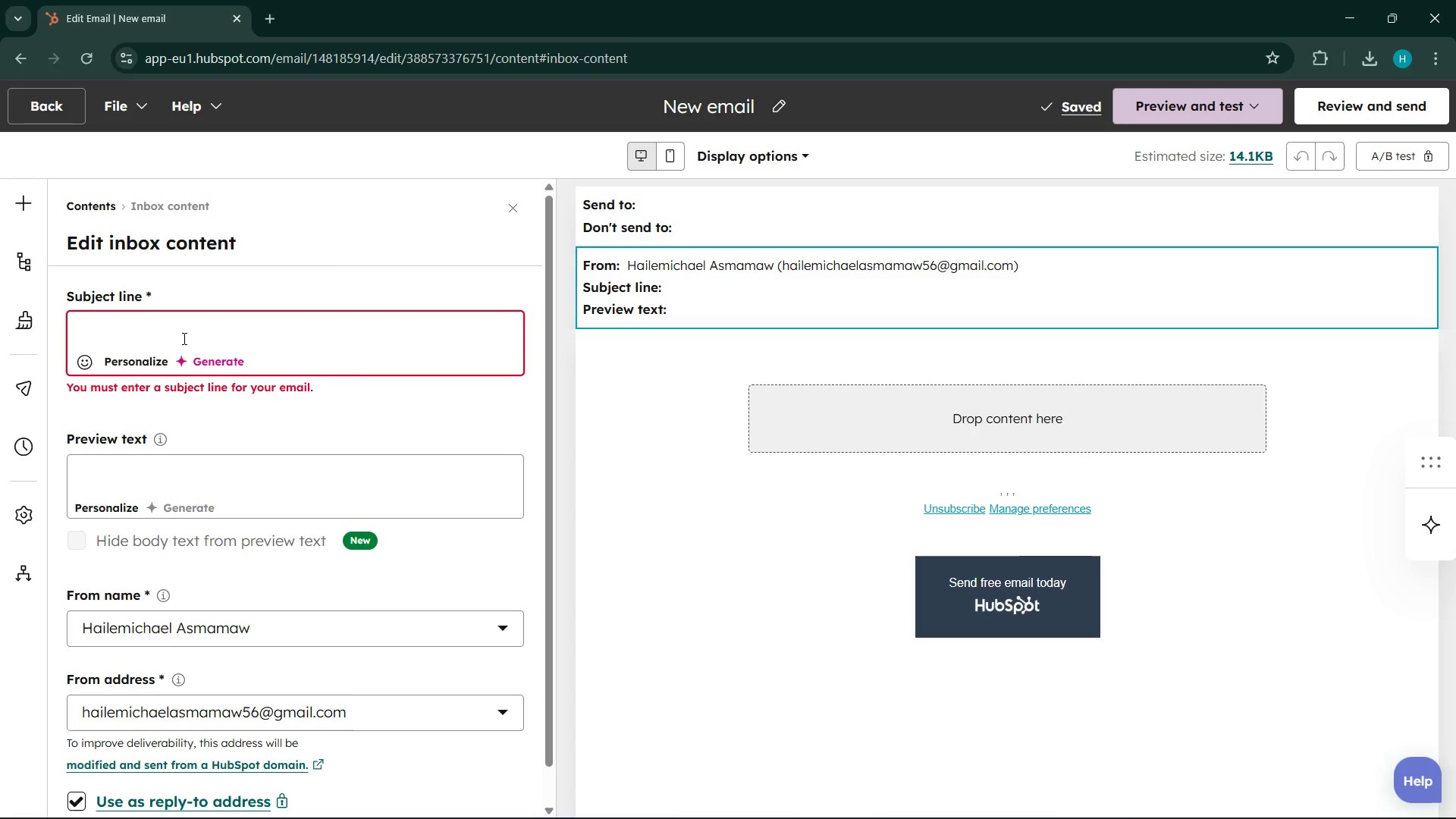 
type(Sample Menu or Your )
 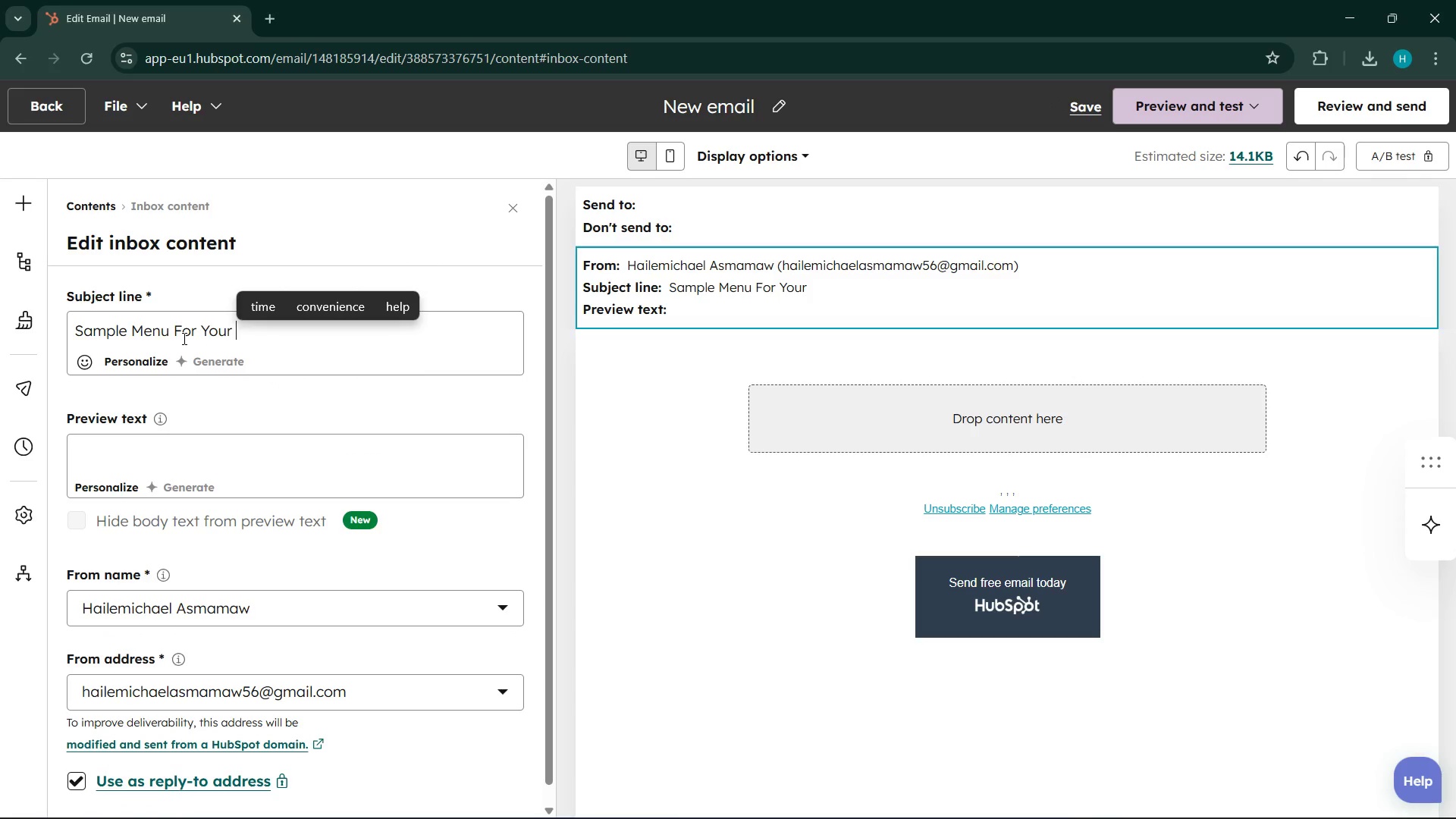 
type(Guests Near )
 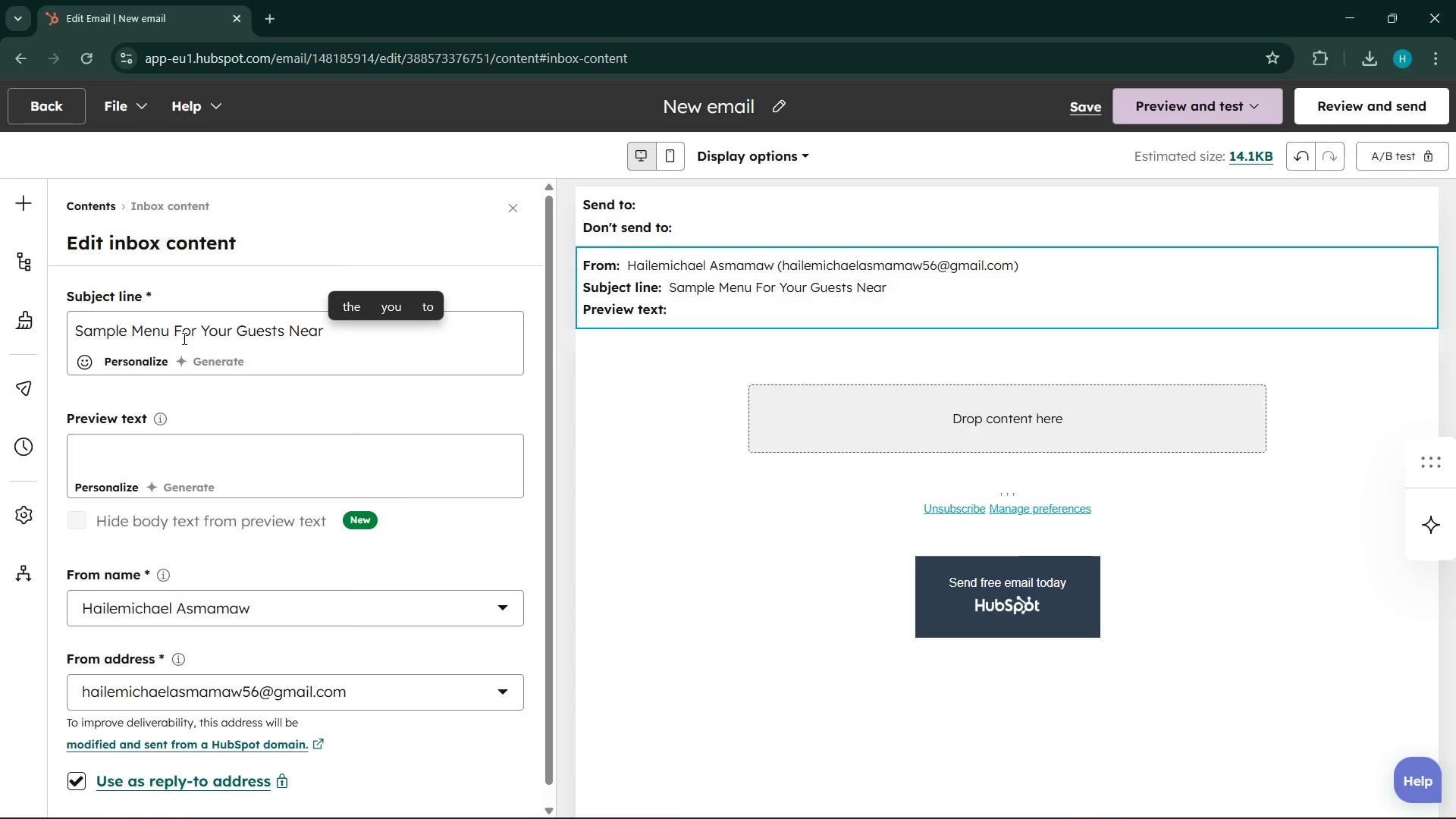 
hold_key(key=ShiftLeft, duration=0.61)
 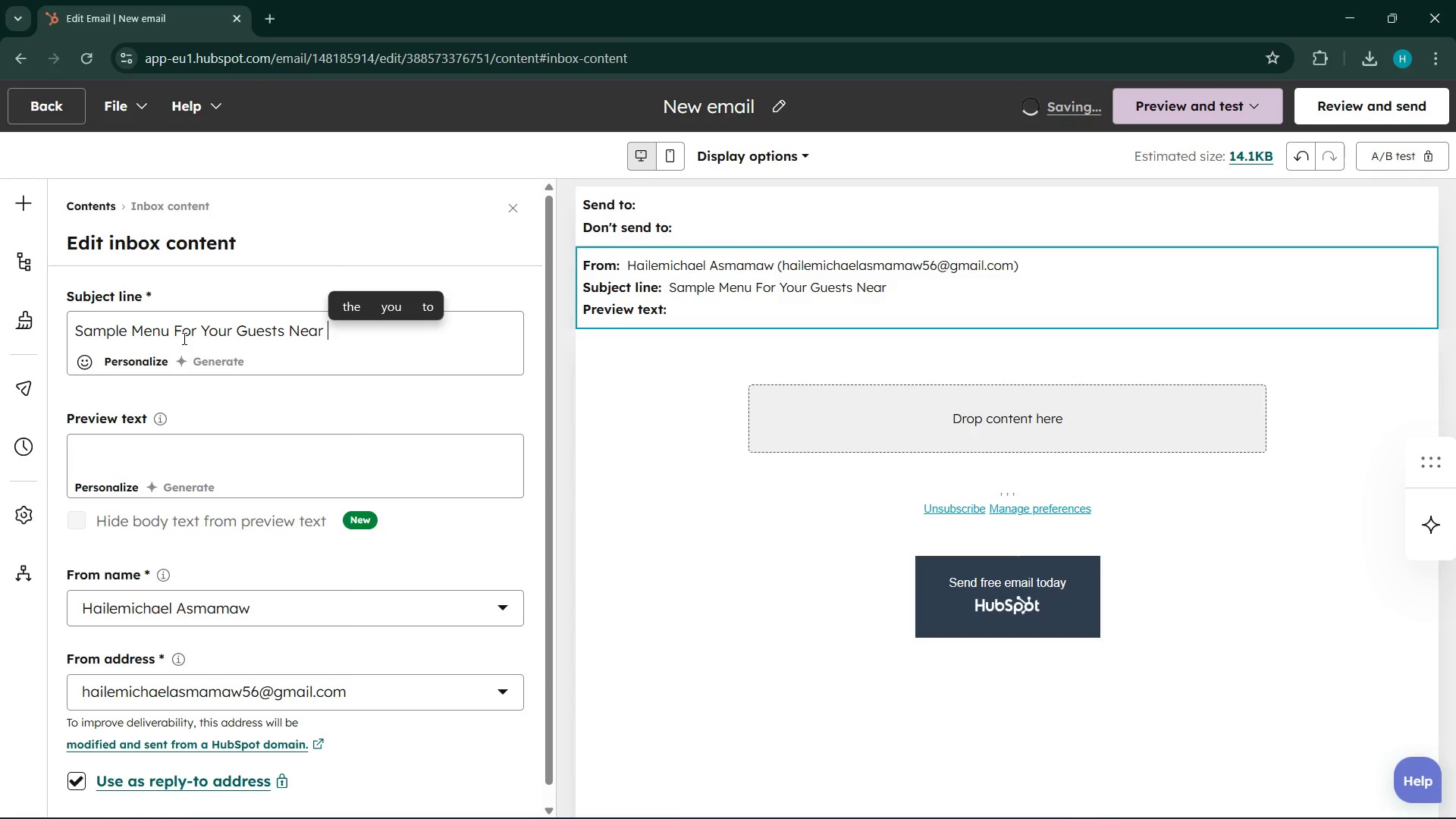 
type({{contact.near)
 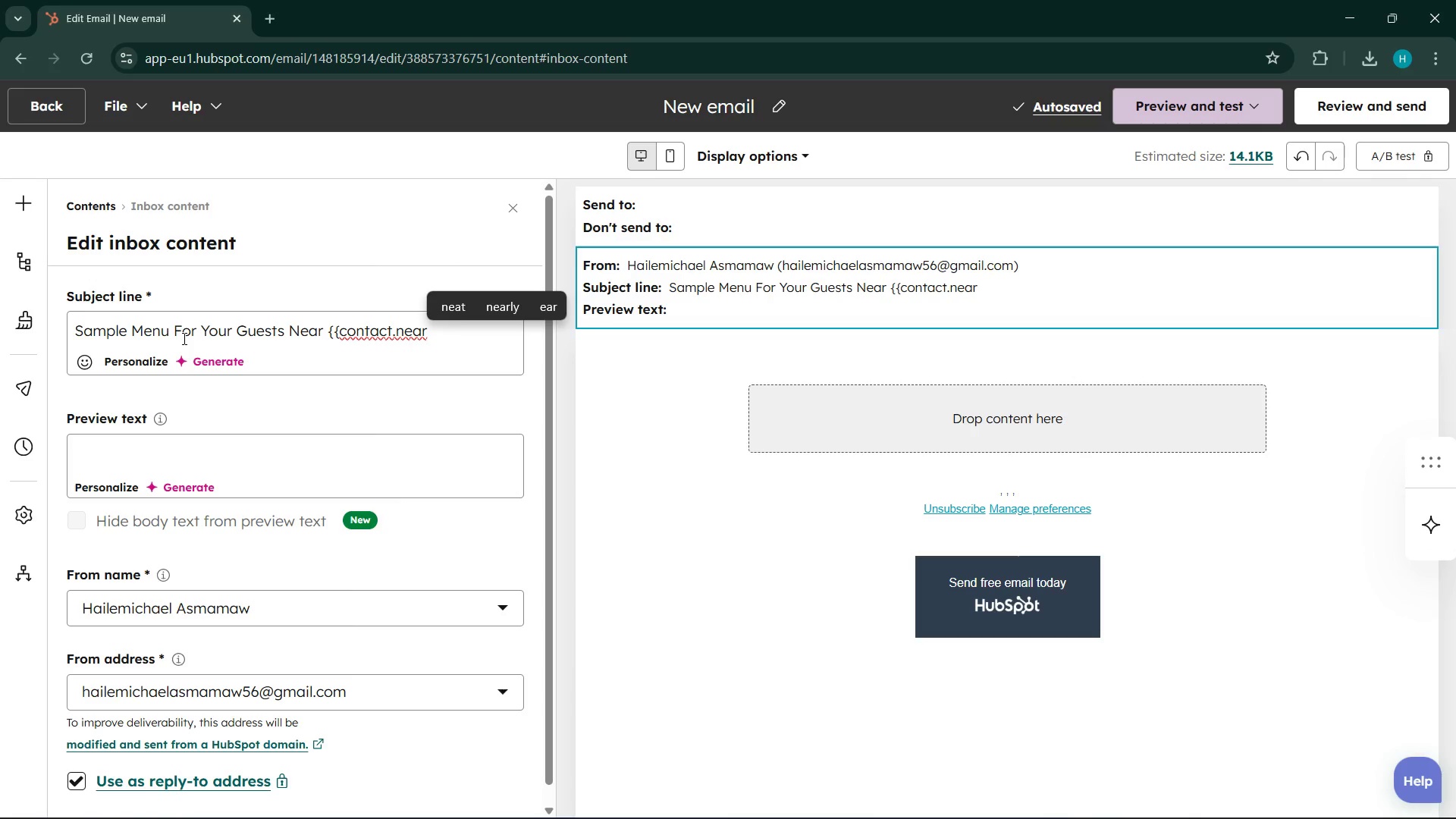 
wait(5.3)
 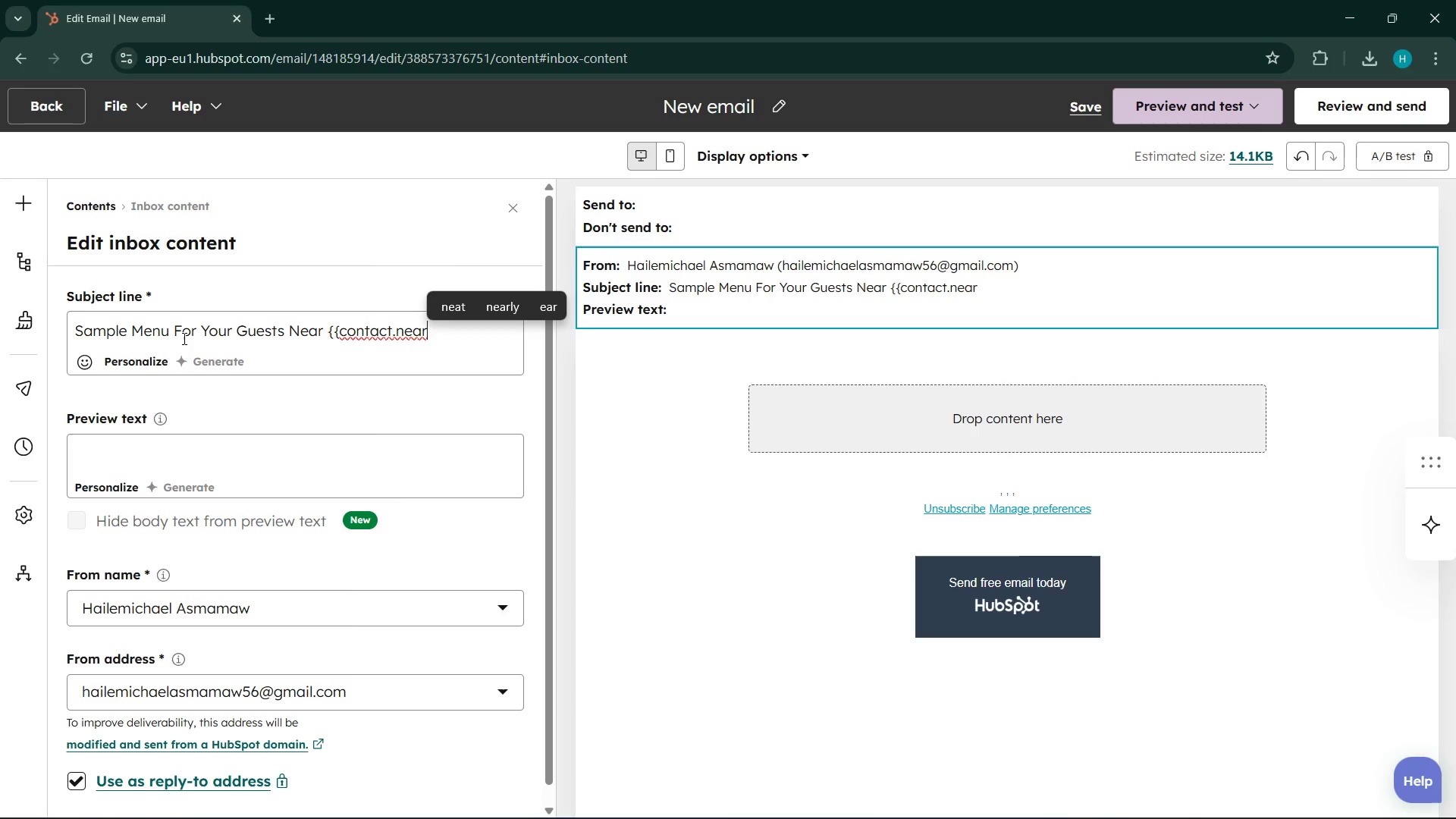 
type(ny)
key(Backspace)
key(Backspace)
type(by)
 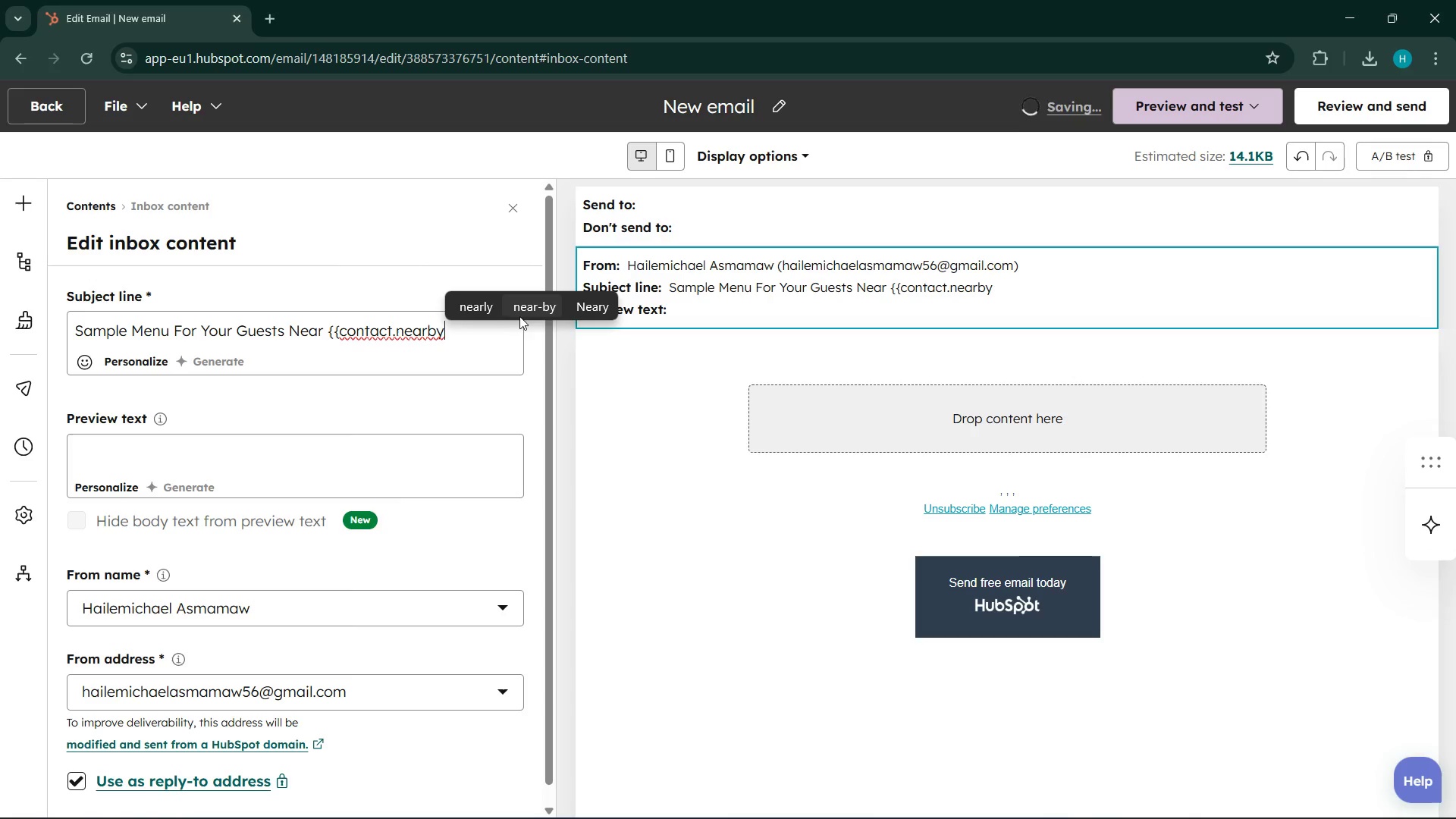 
wait(8.42)
 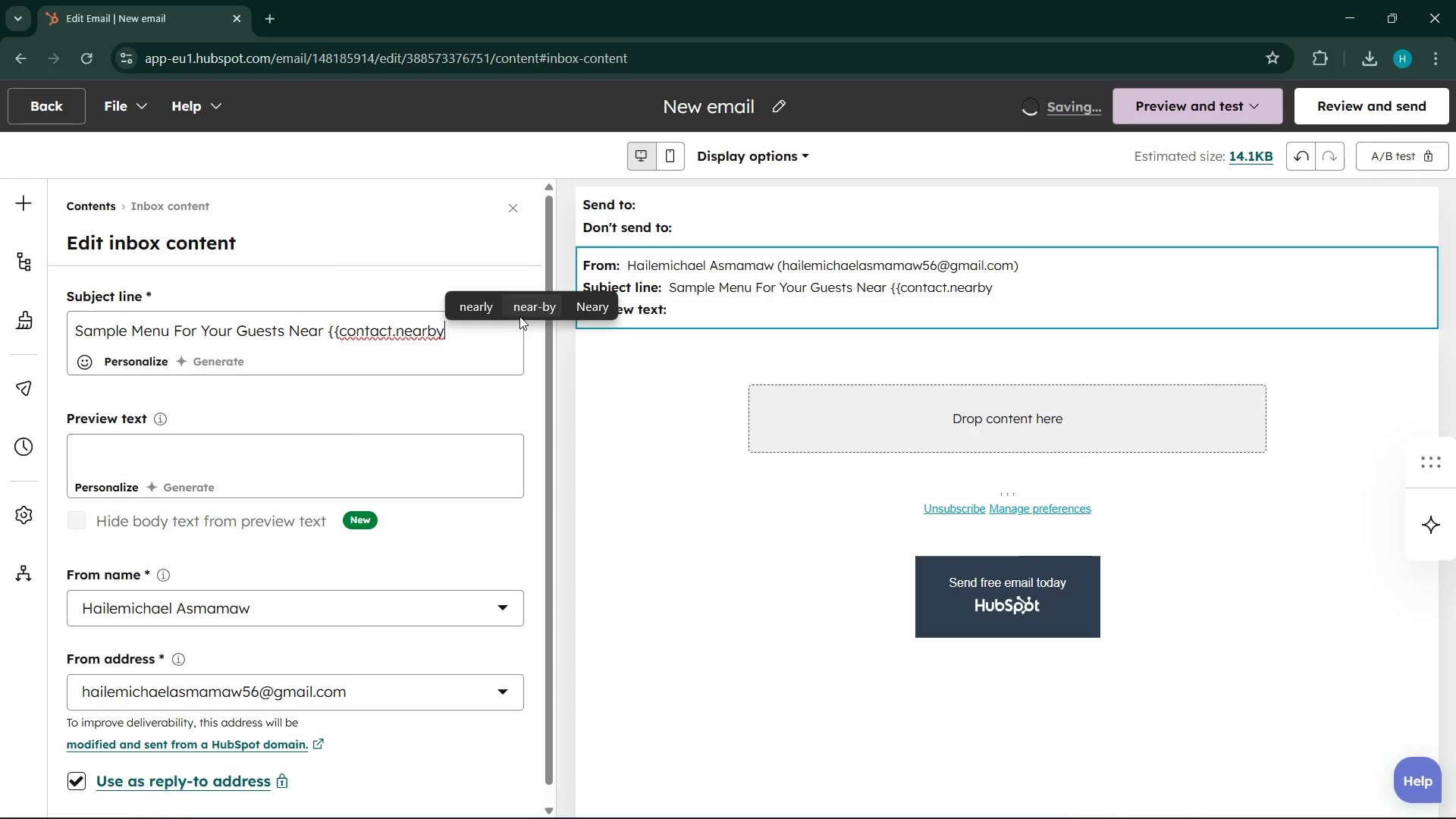 
left_click([840, 802])
 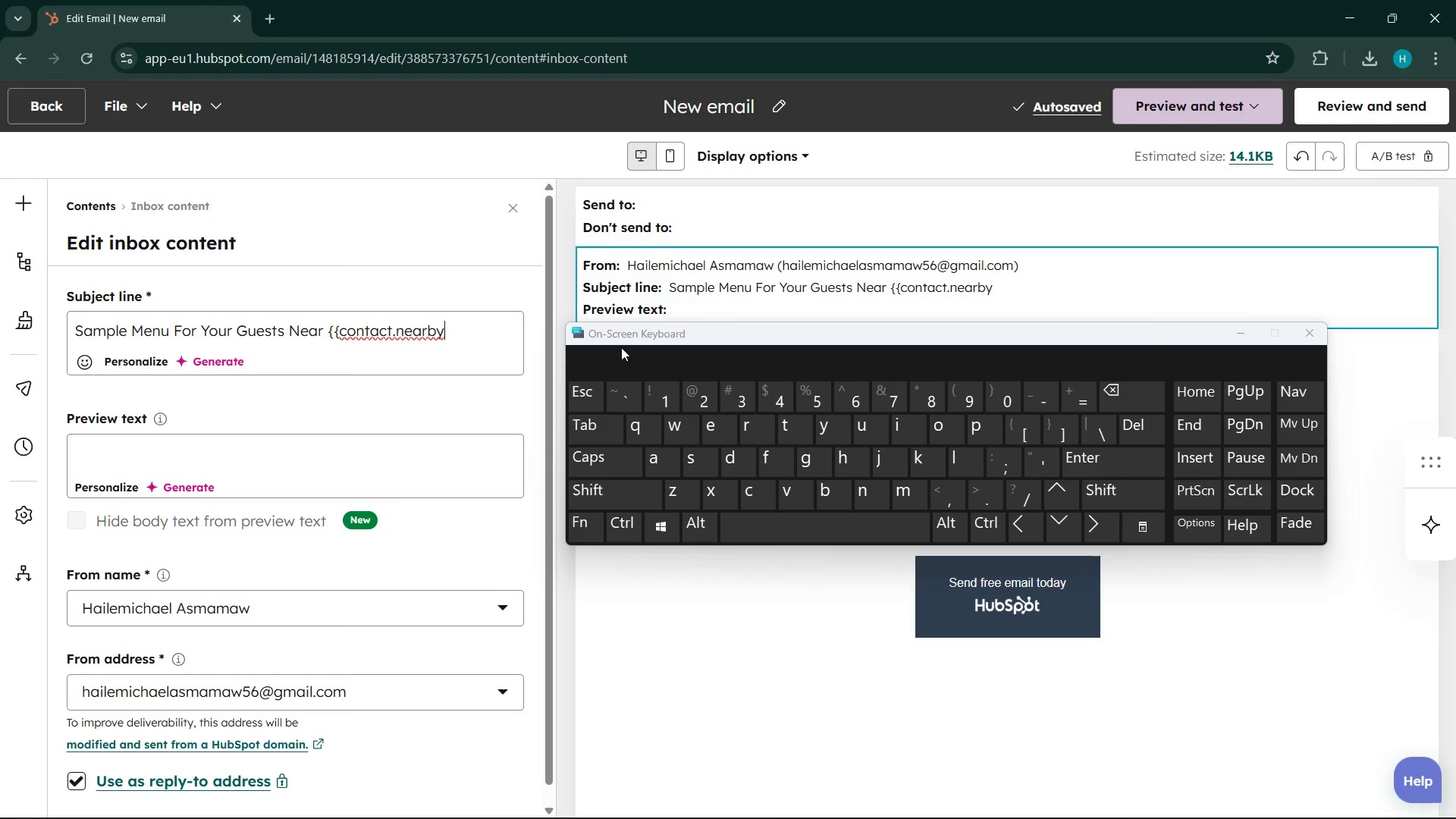 
left_click([479, 336])
 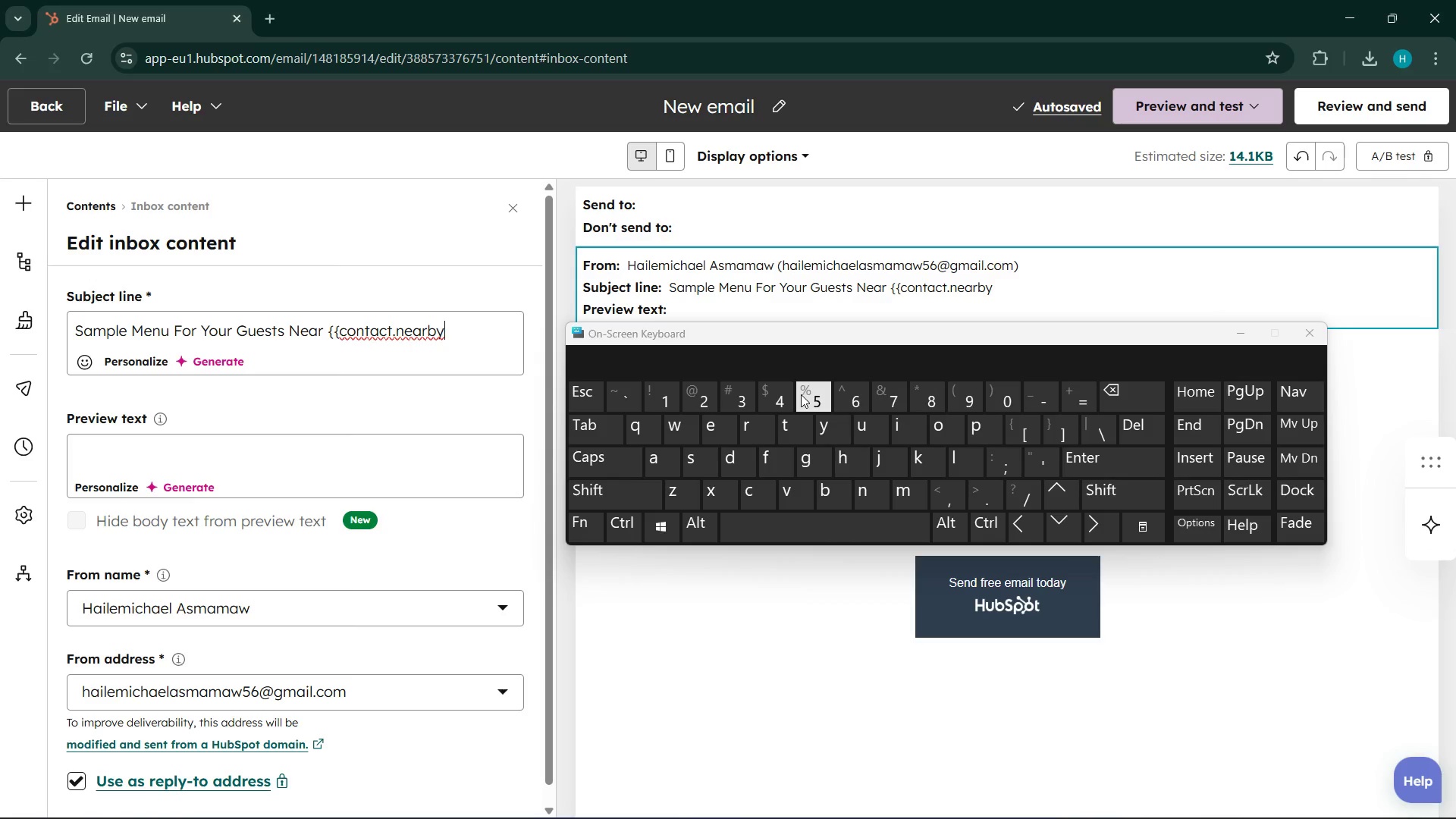 
type(_landma)
 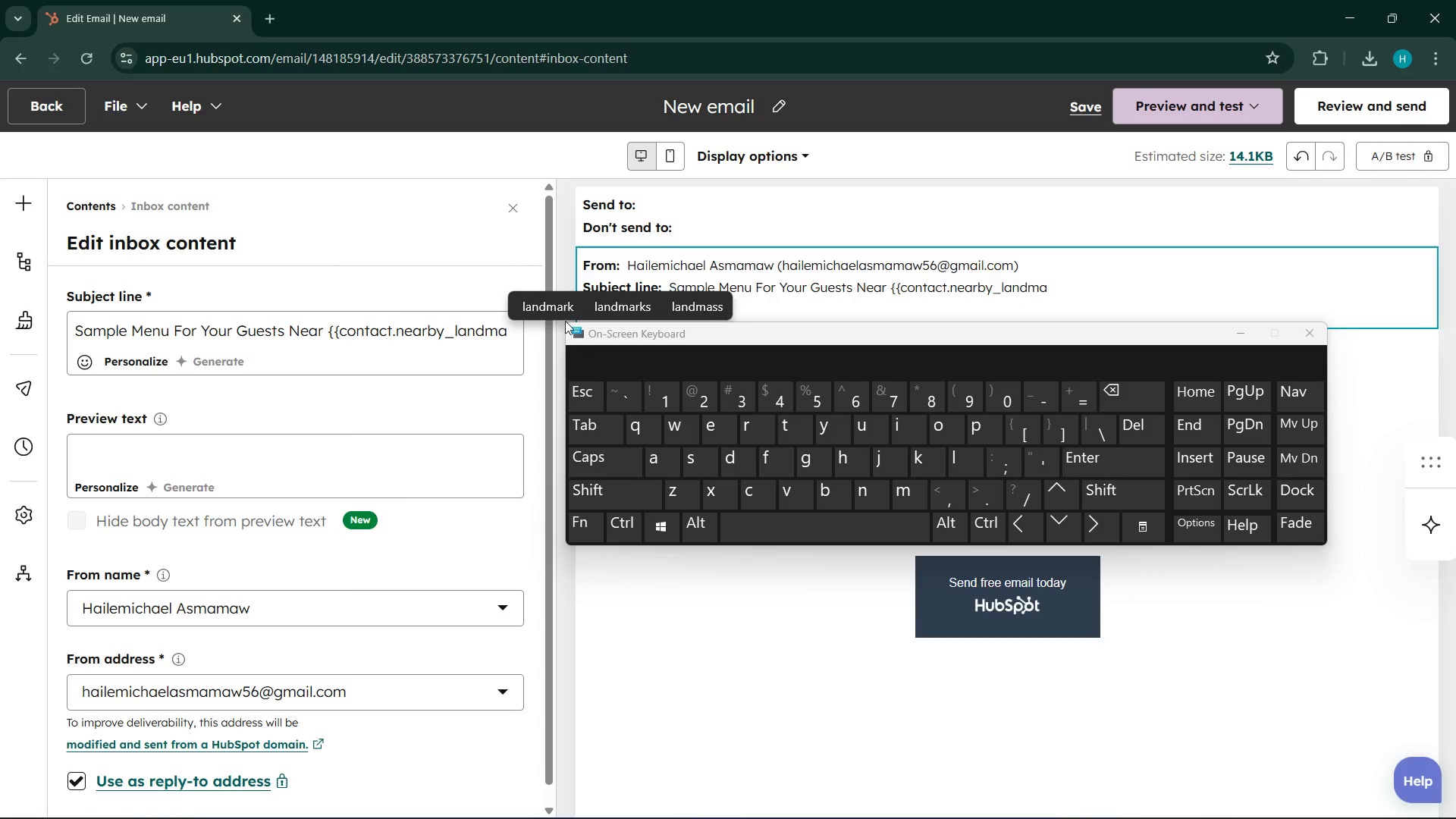 
left_click([560, 303])
 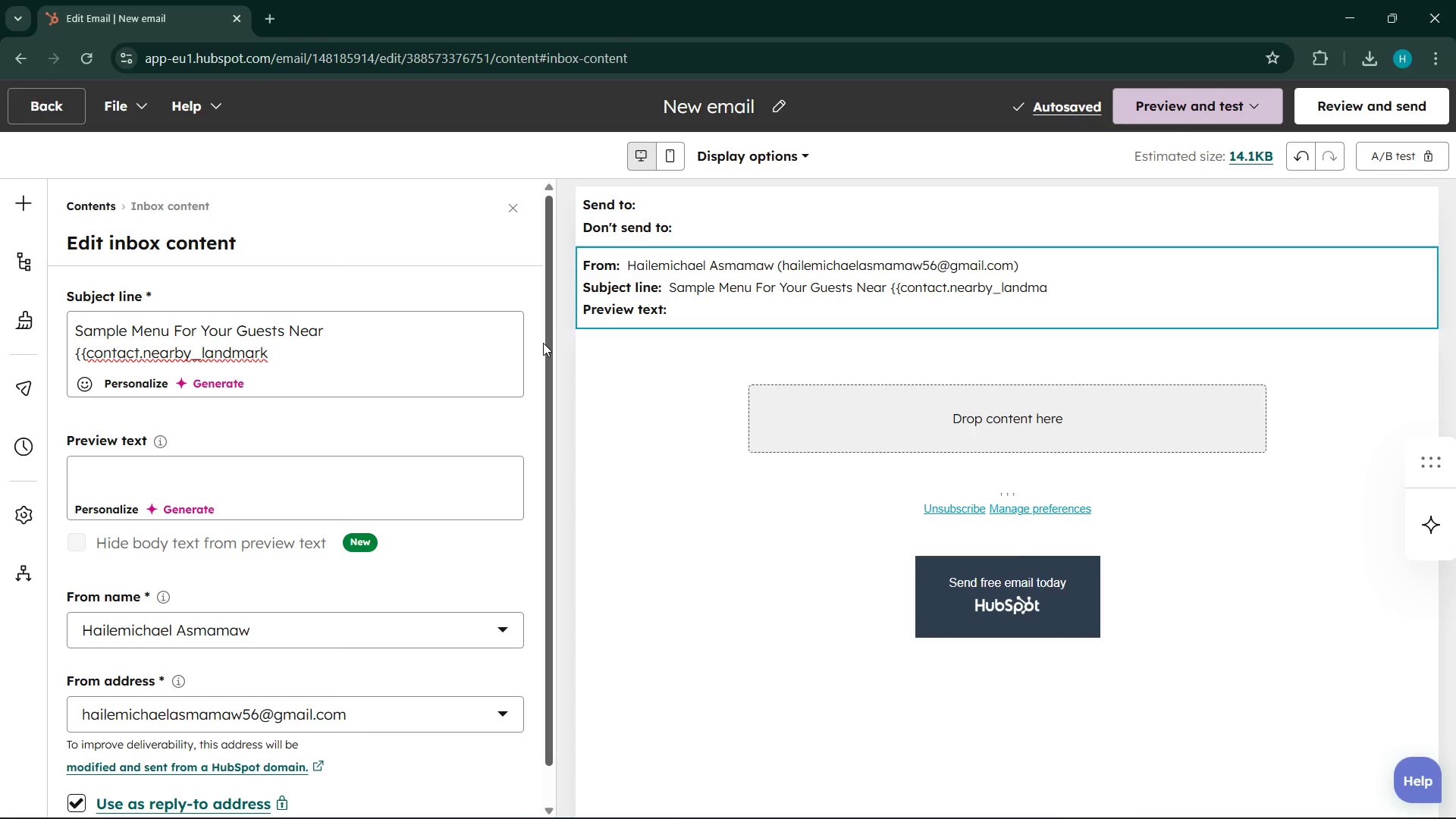 
wait(7.38)
 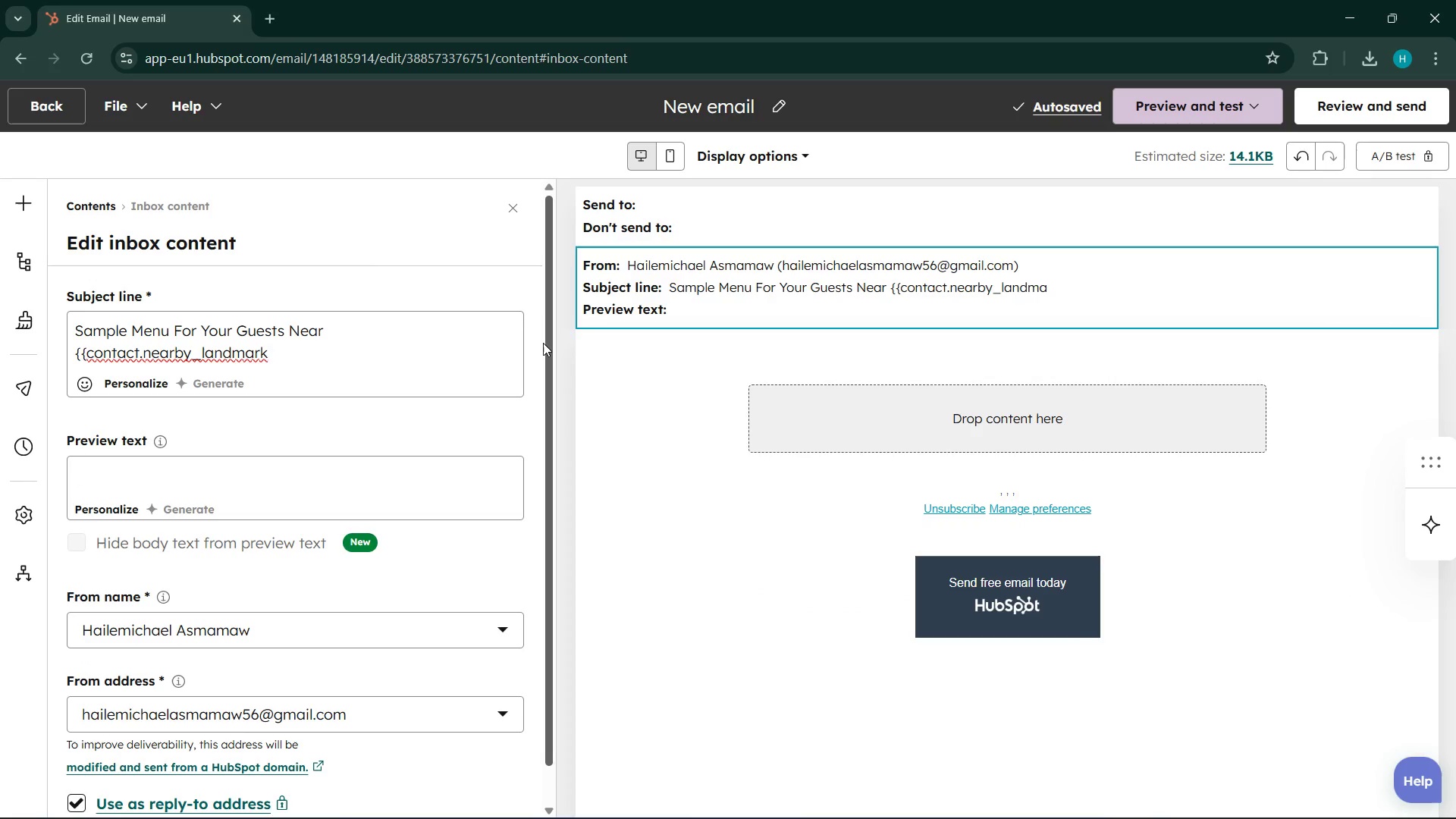 
left_click([181, 485])
 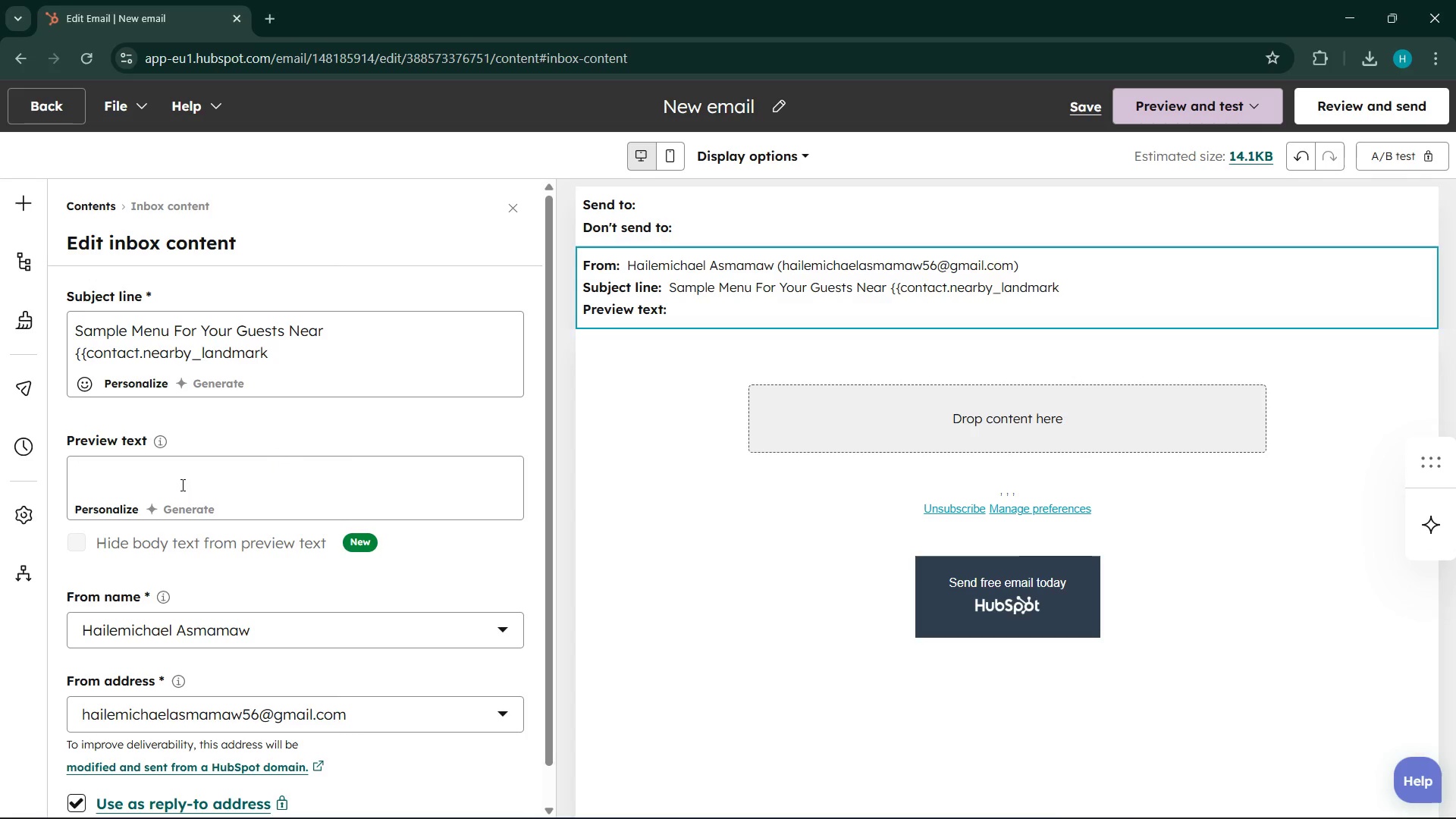 
type(Hi {{contact.firstname)
 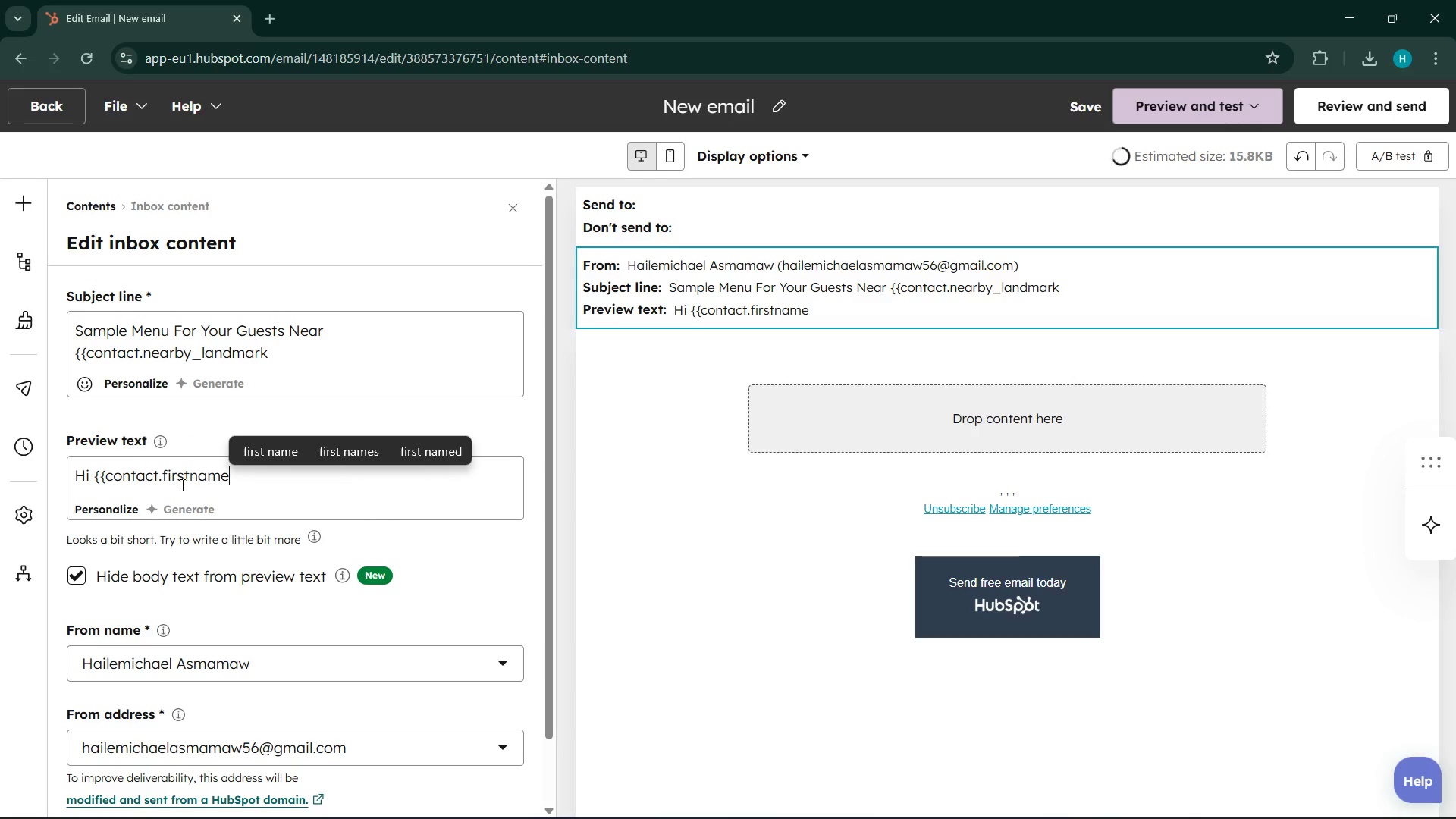 
key(Shift+BracketRight)
 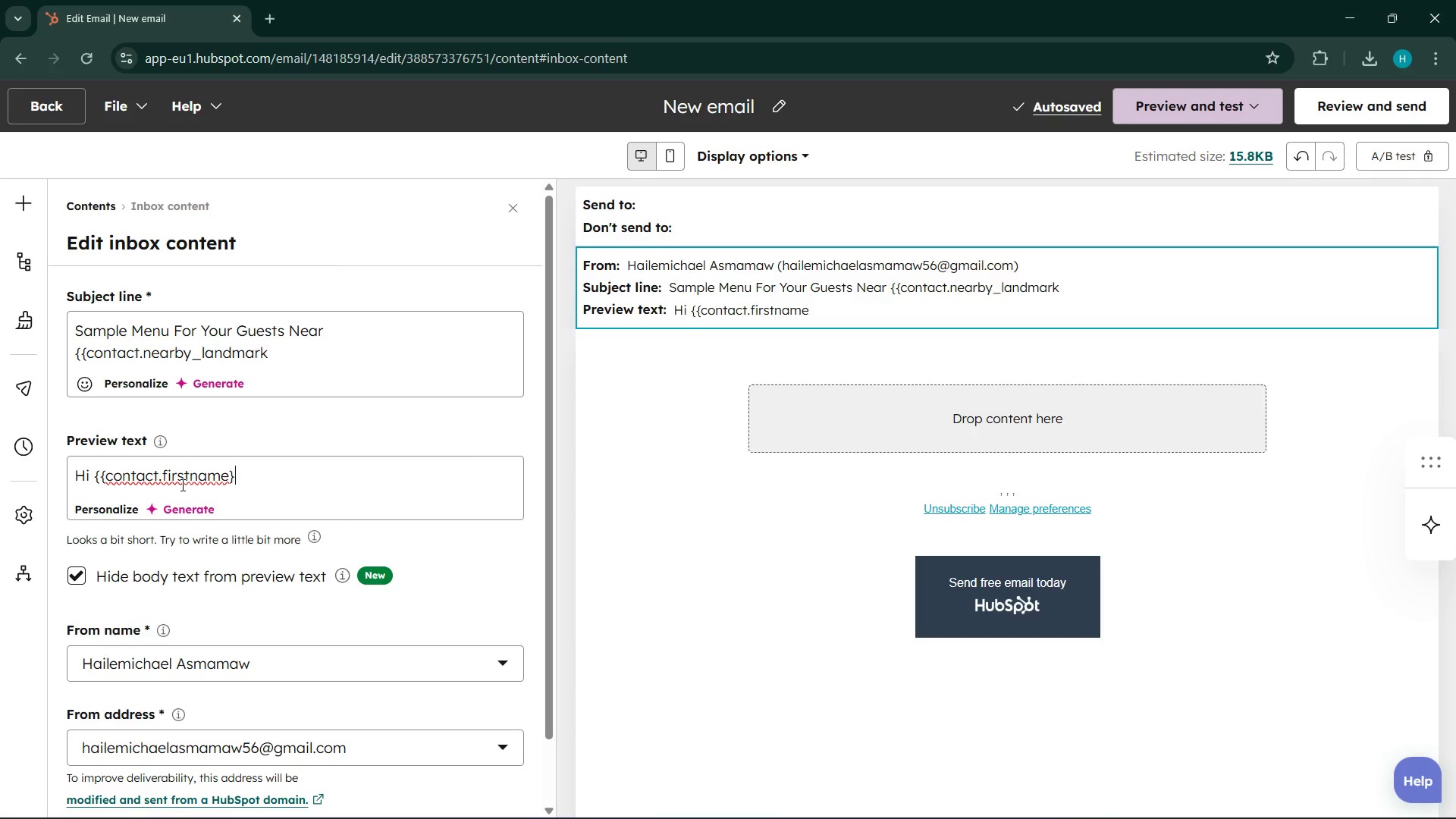 
key(Shift+BracketRight)
 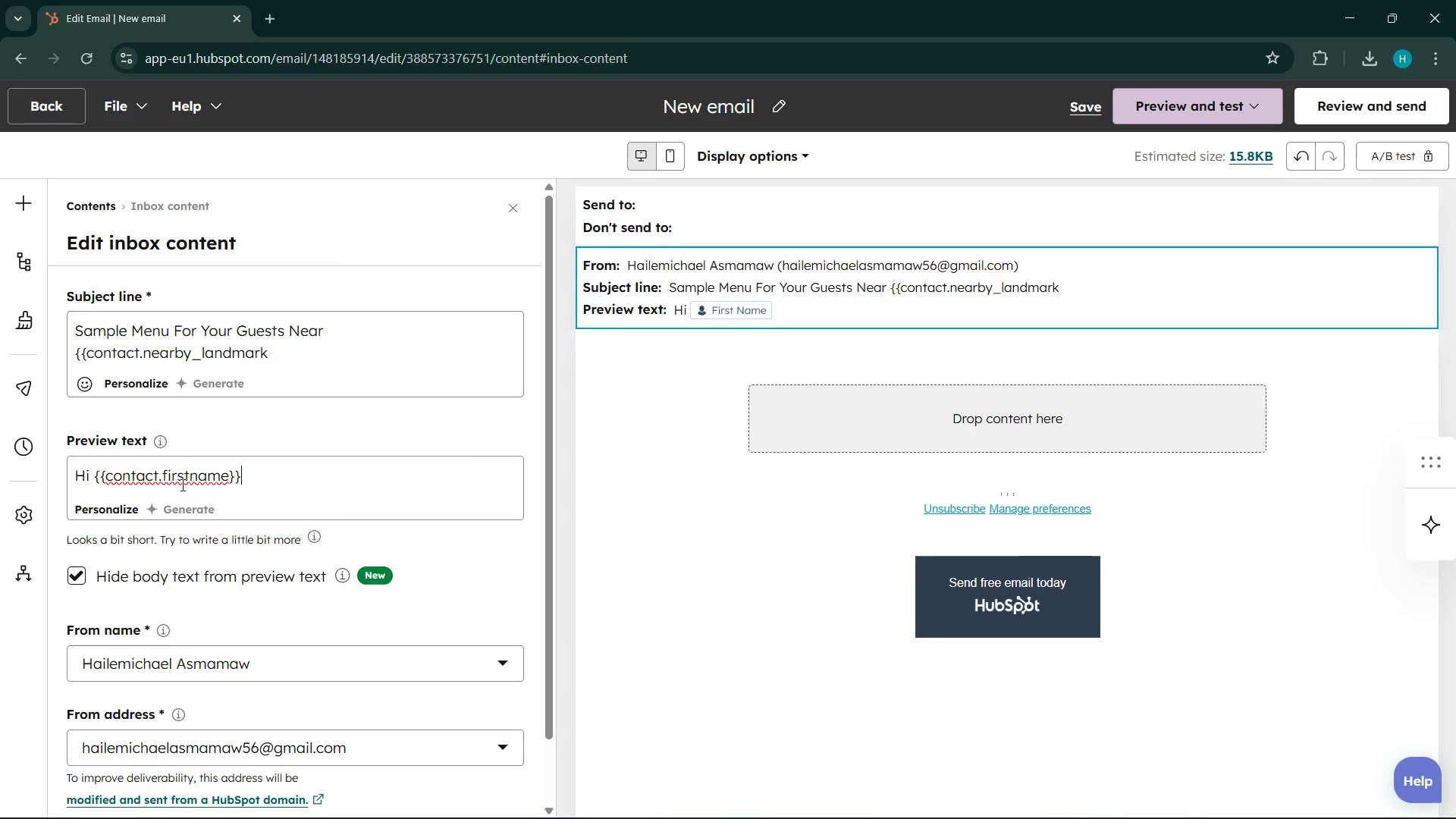 
key(Comma)
 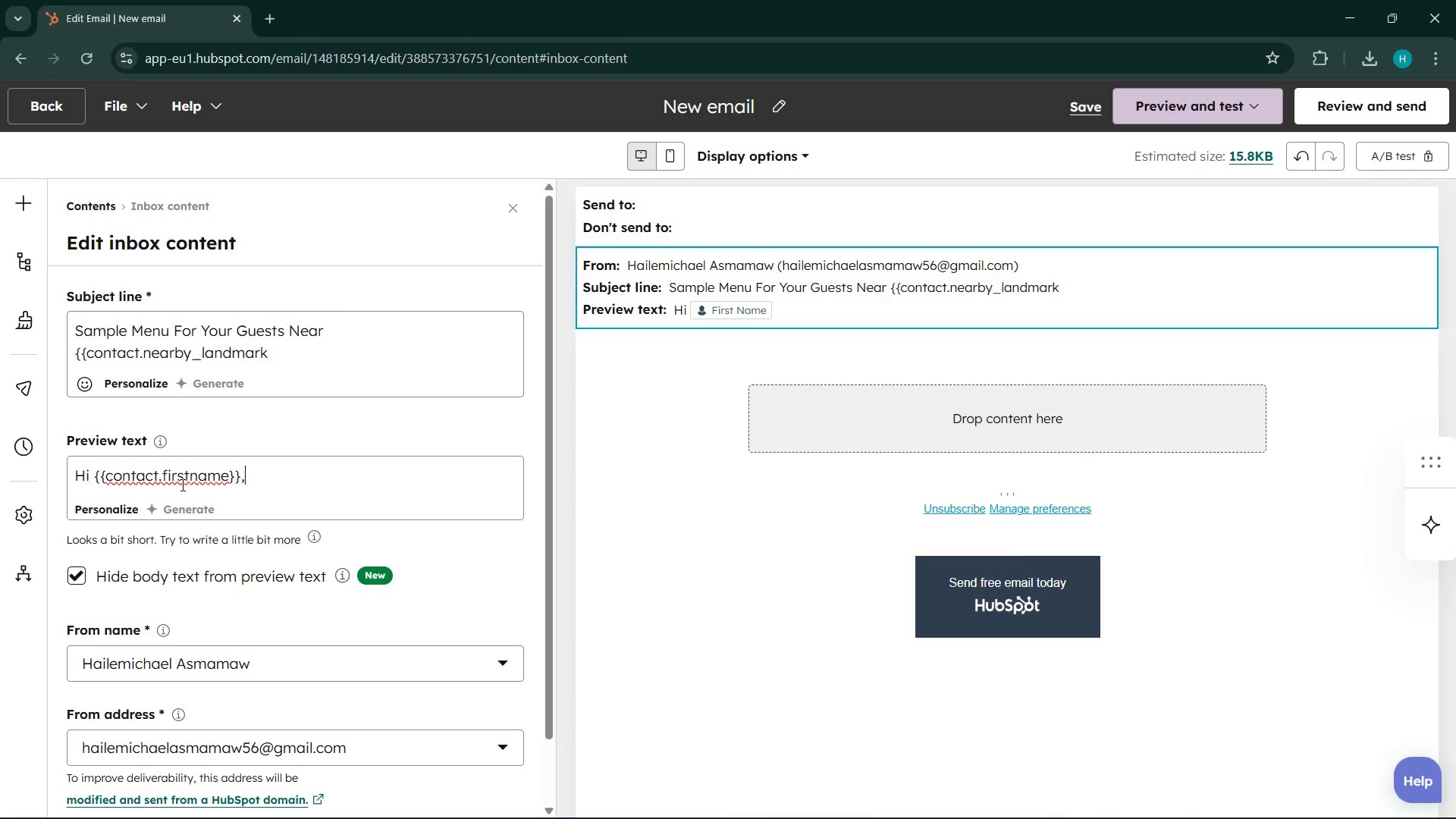 
key(Shift+Enter)
 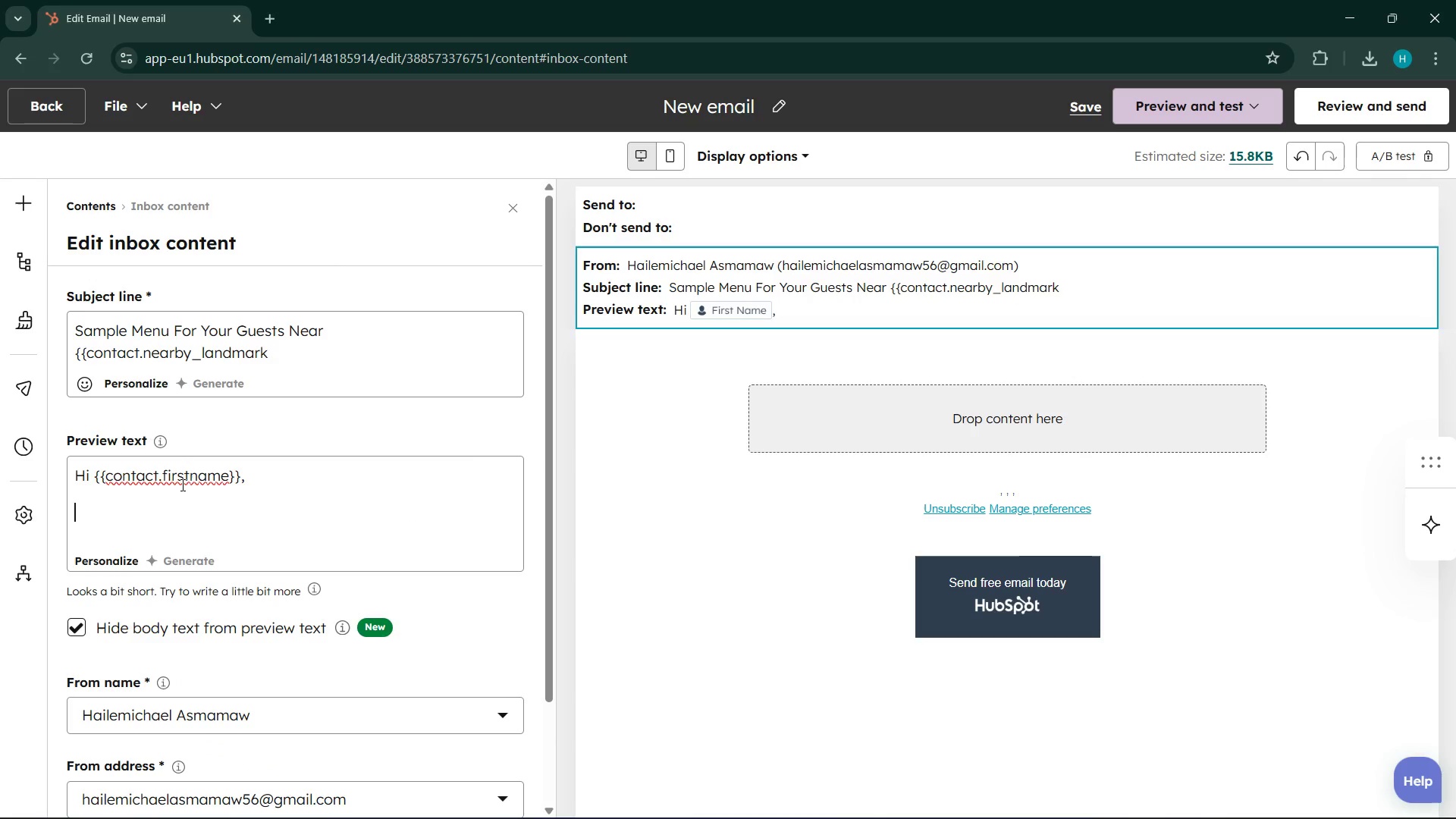 
type(I wanted to share a quick example of what your guests)
 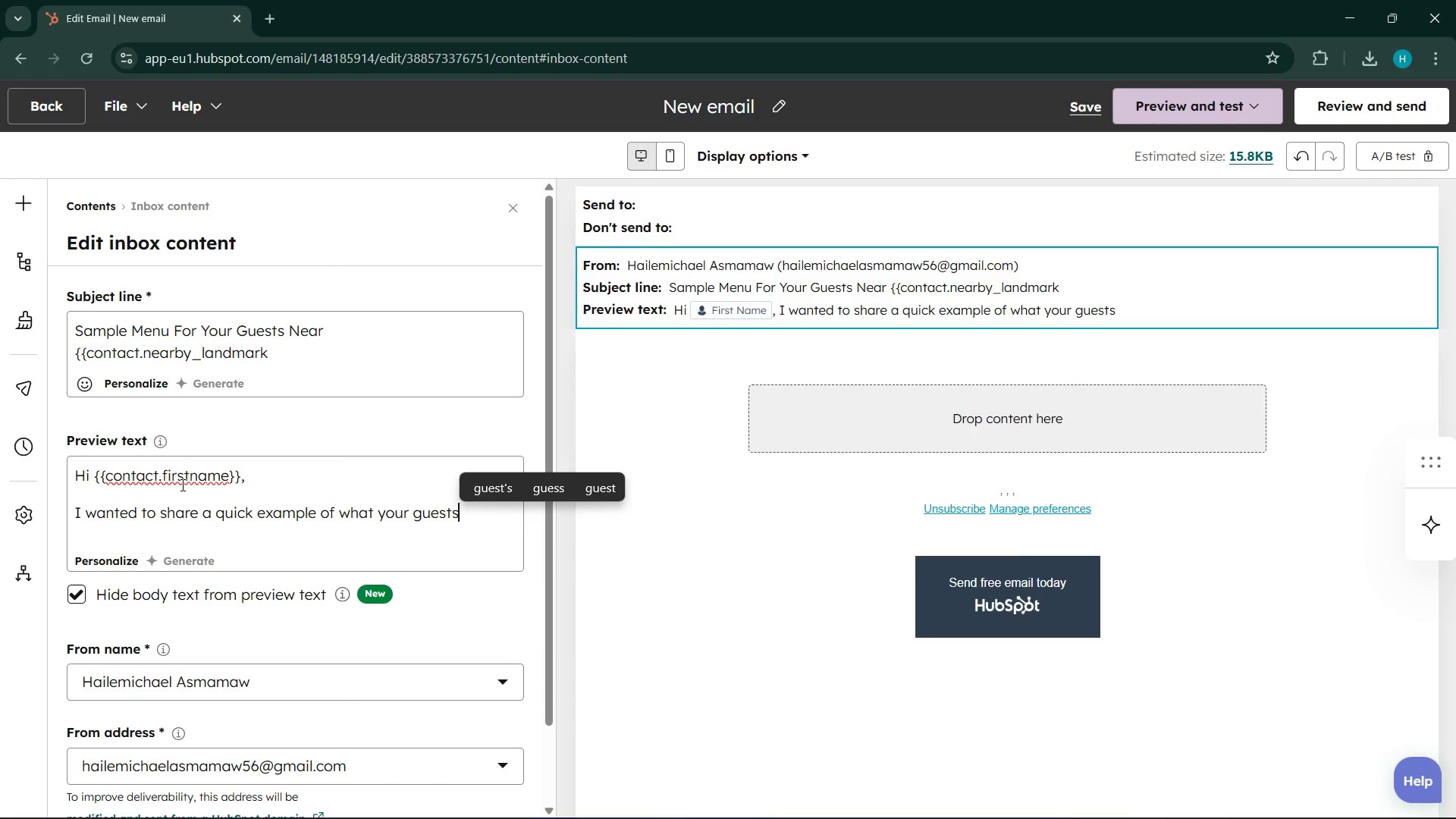 
type(at )
key(Backspace)
key(Backspace)
key(Backspace)
type( at {{company)
 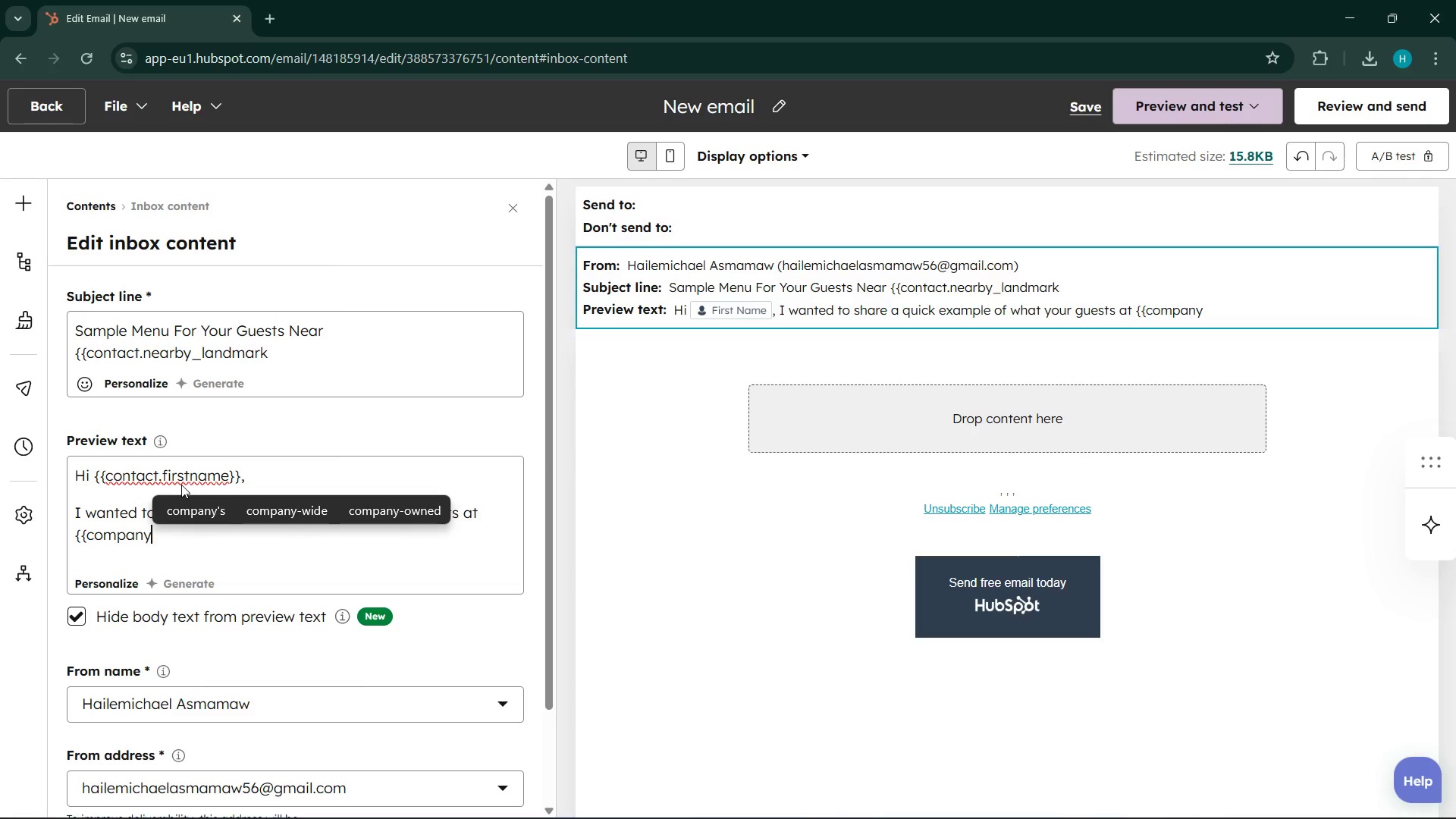 
type(.name}} woud )
key(Backspace)
key(Backspace)
type(ld recieve:)
 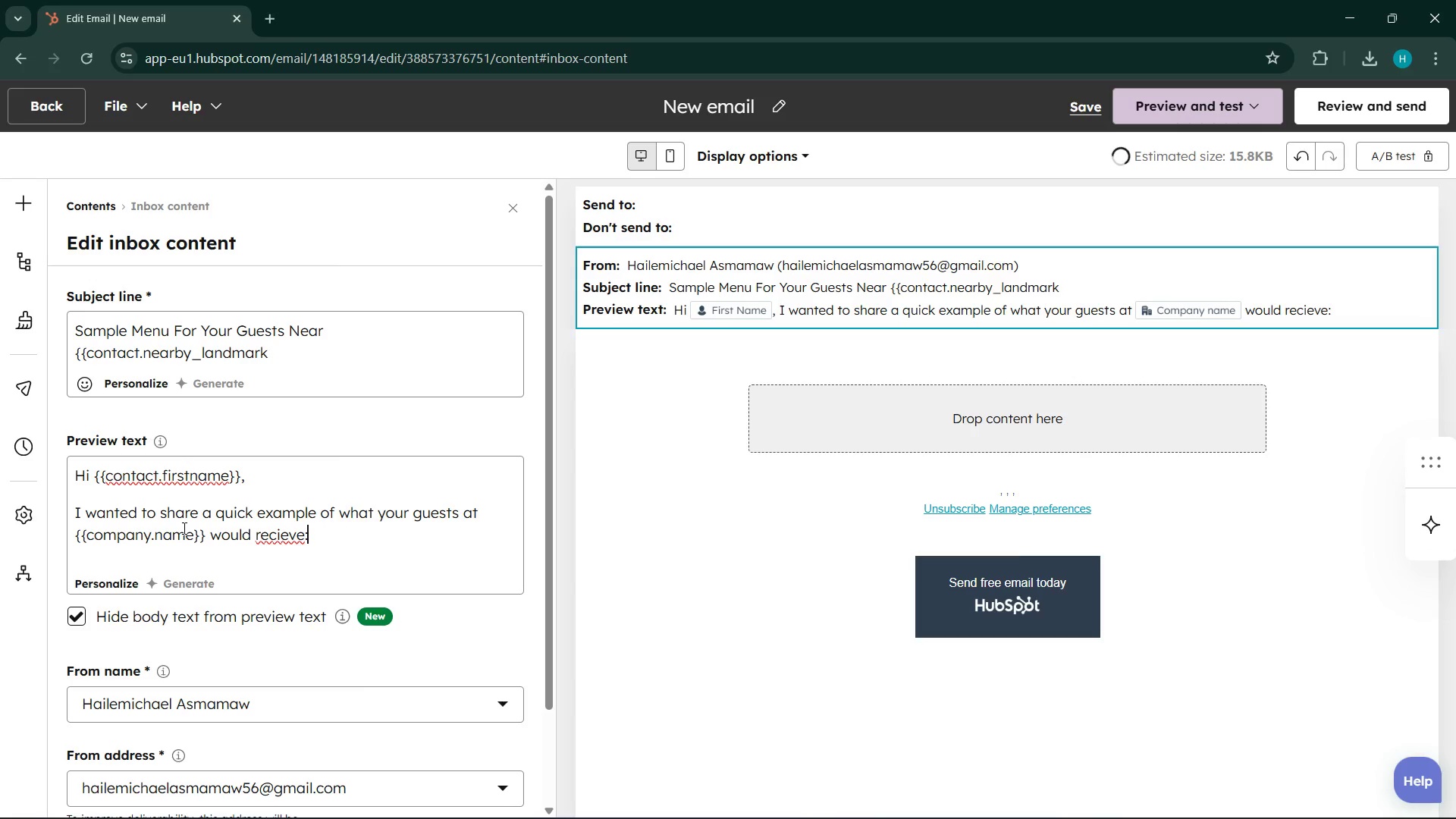 
key(Shift+Enter)
 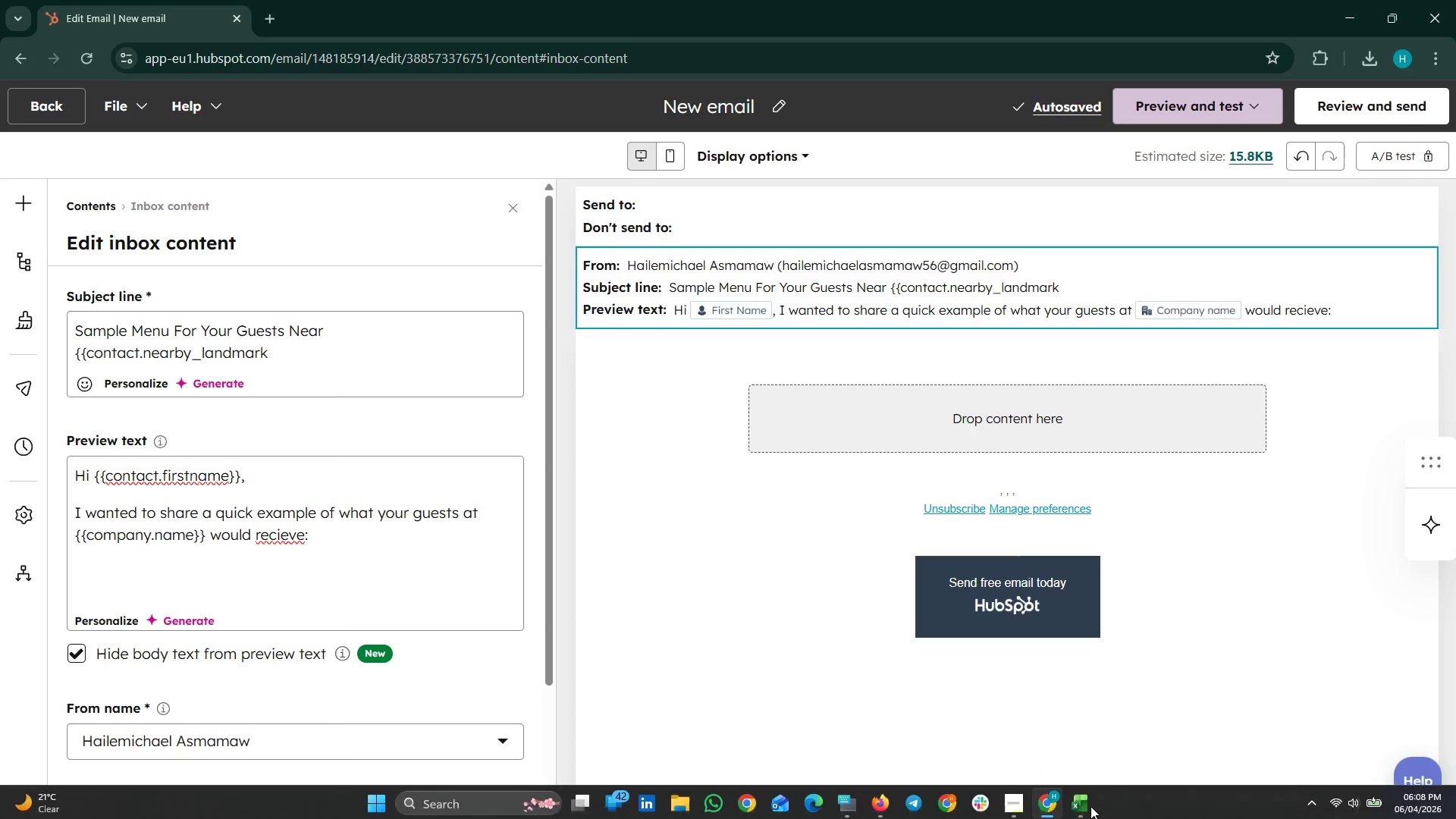 
wait(7.16)
 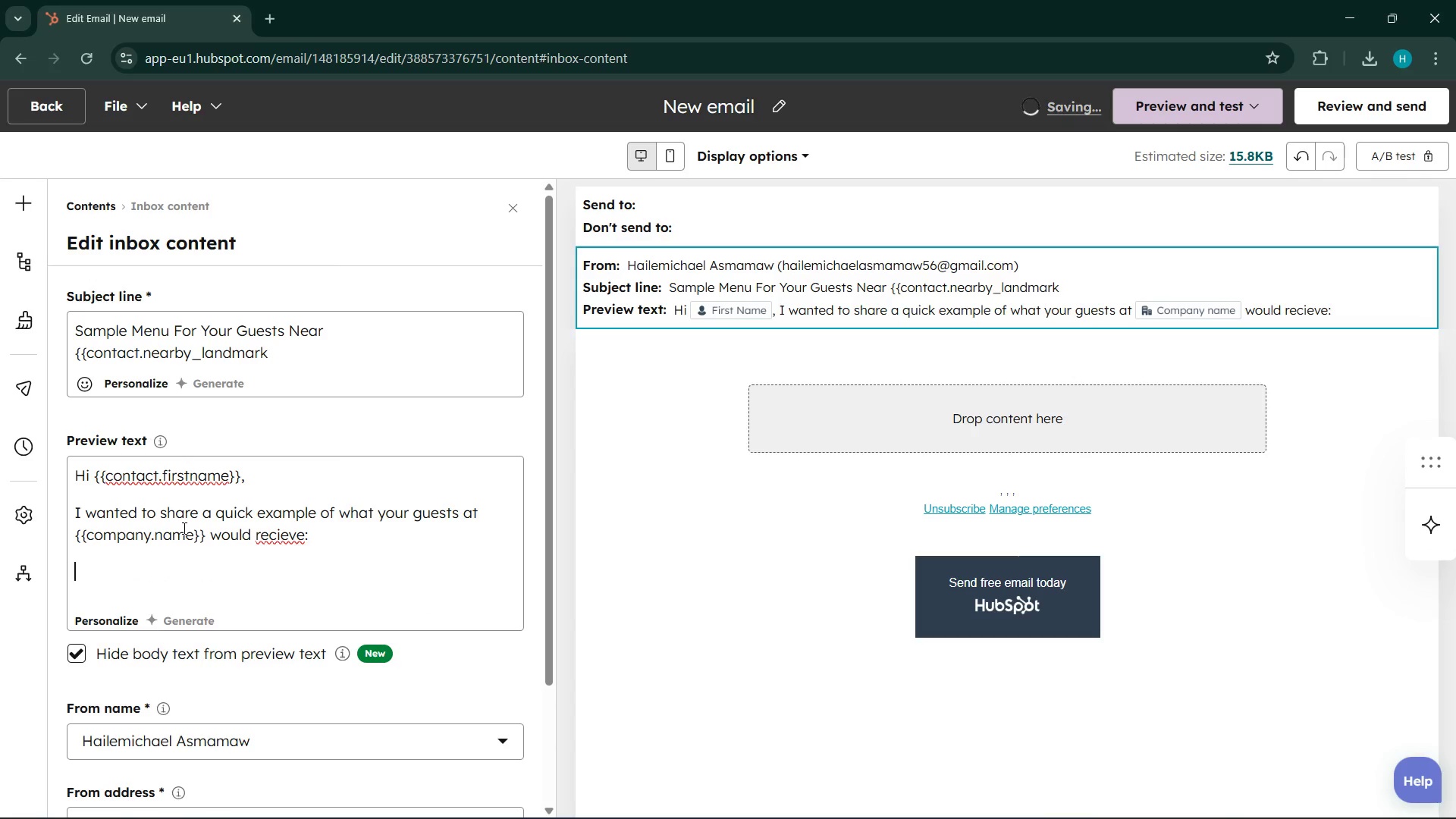 
left_click([843, 799])
 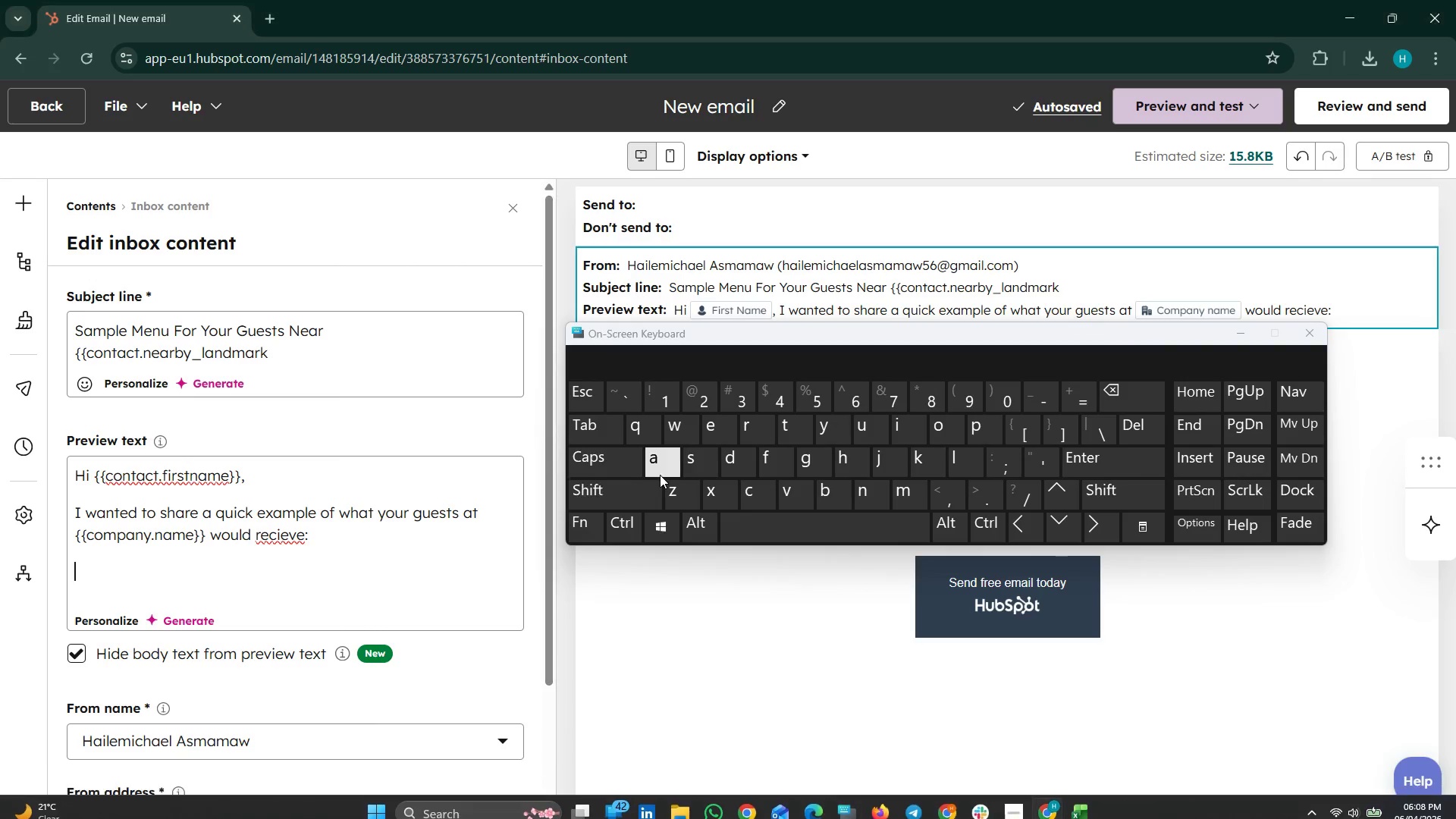 
hold_key(key=ShiftLeft, duration=0.47)
 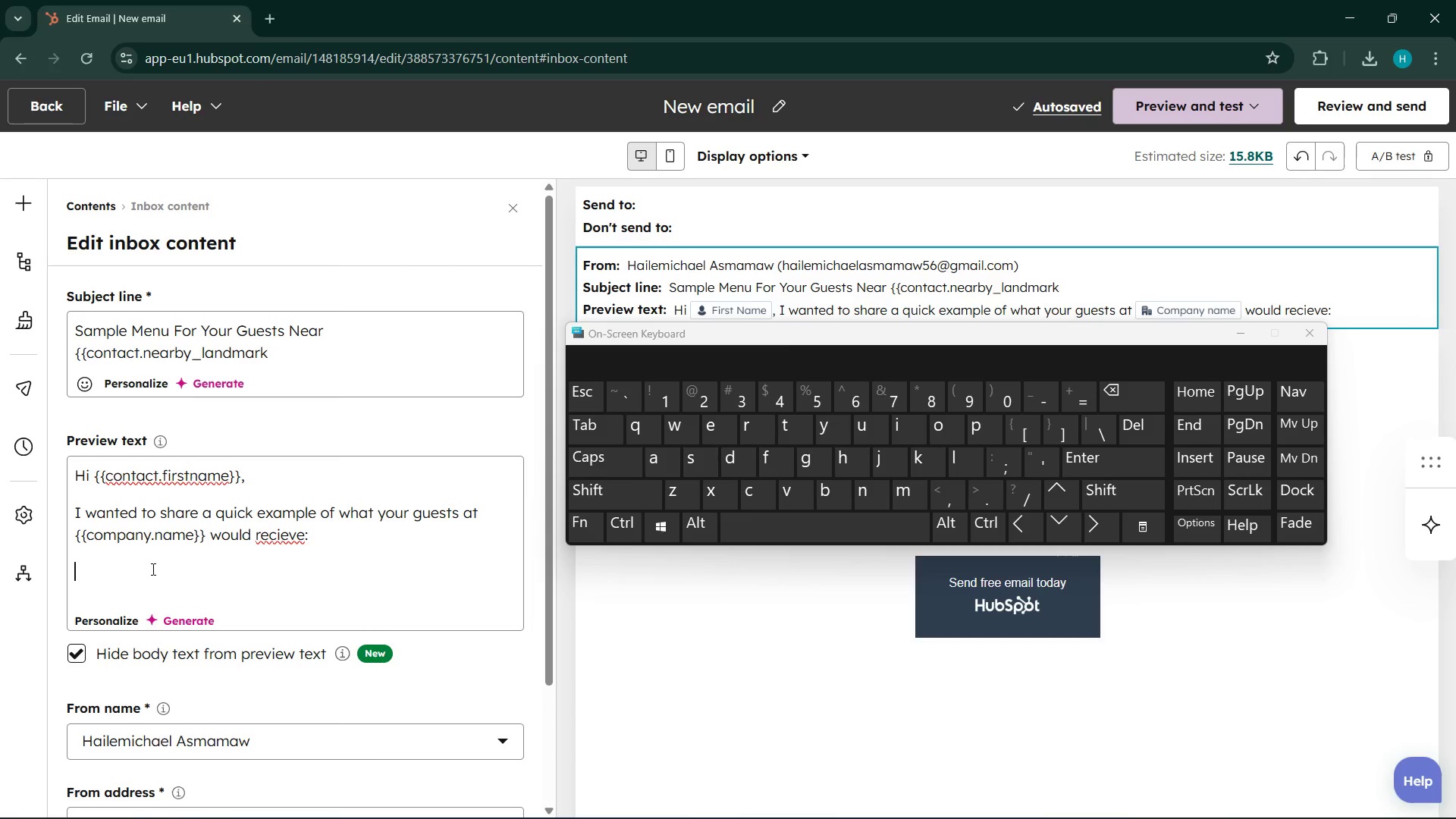 
key(Shift+ShiftLeft)
 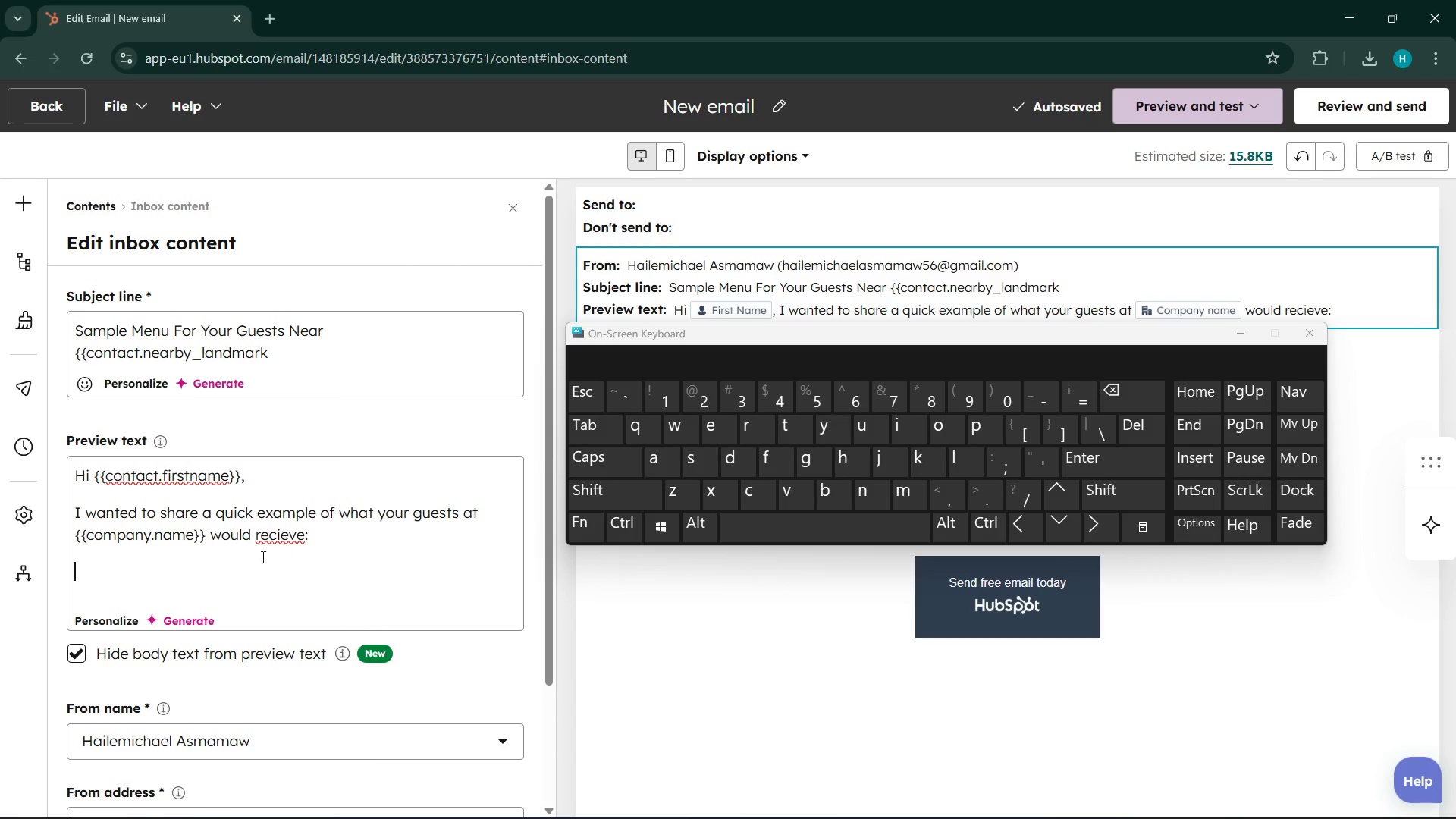 
left_click([196, 566])
 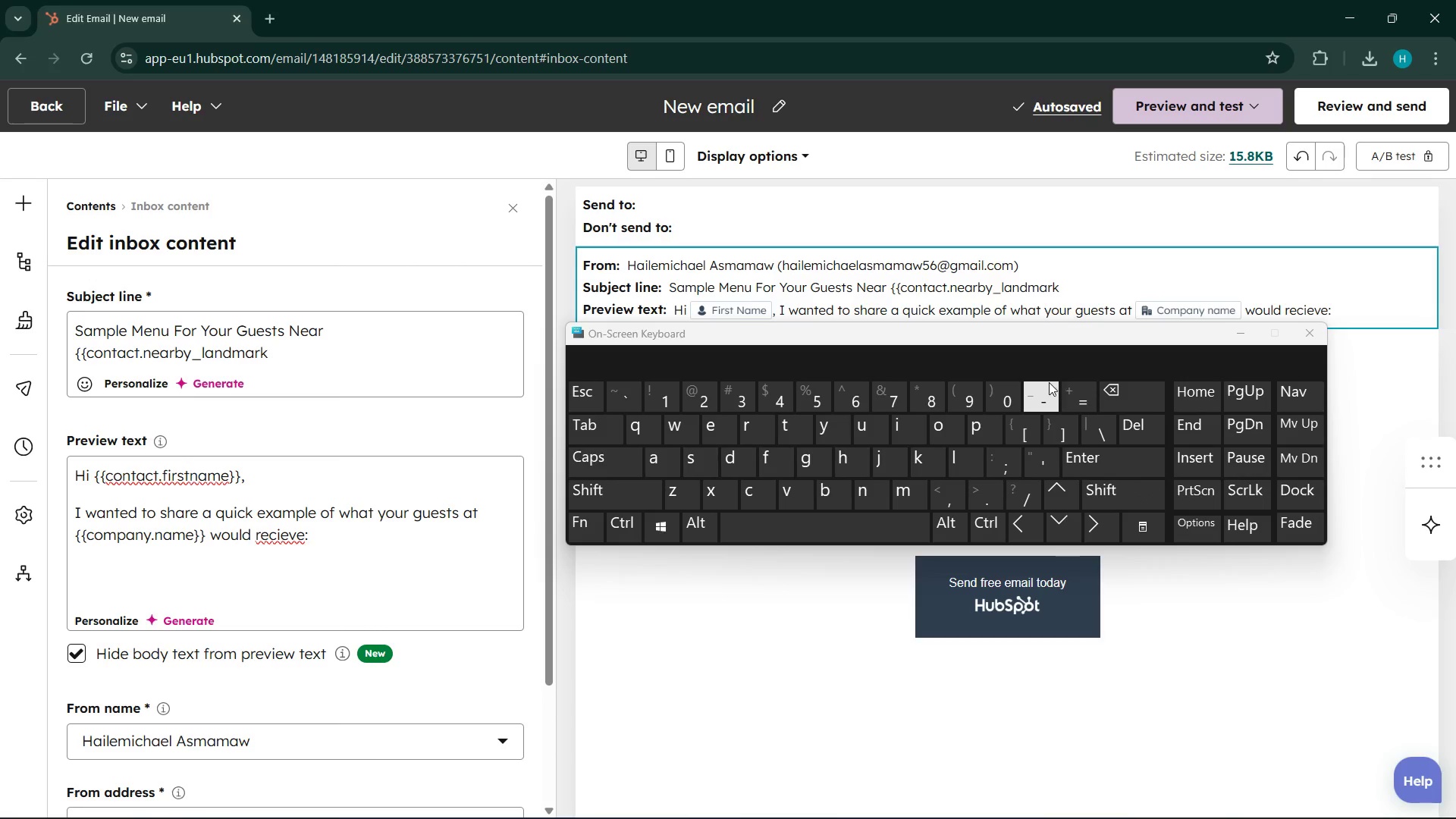 
key(Minus)
 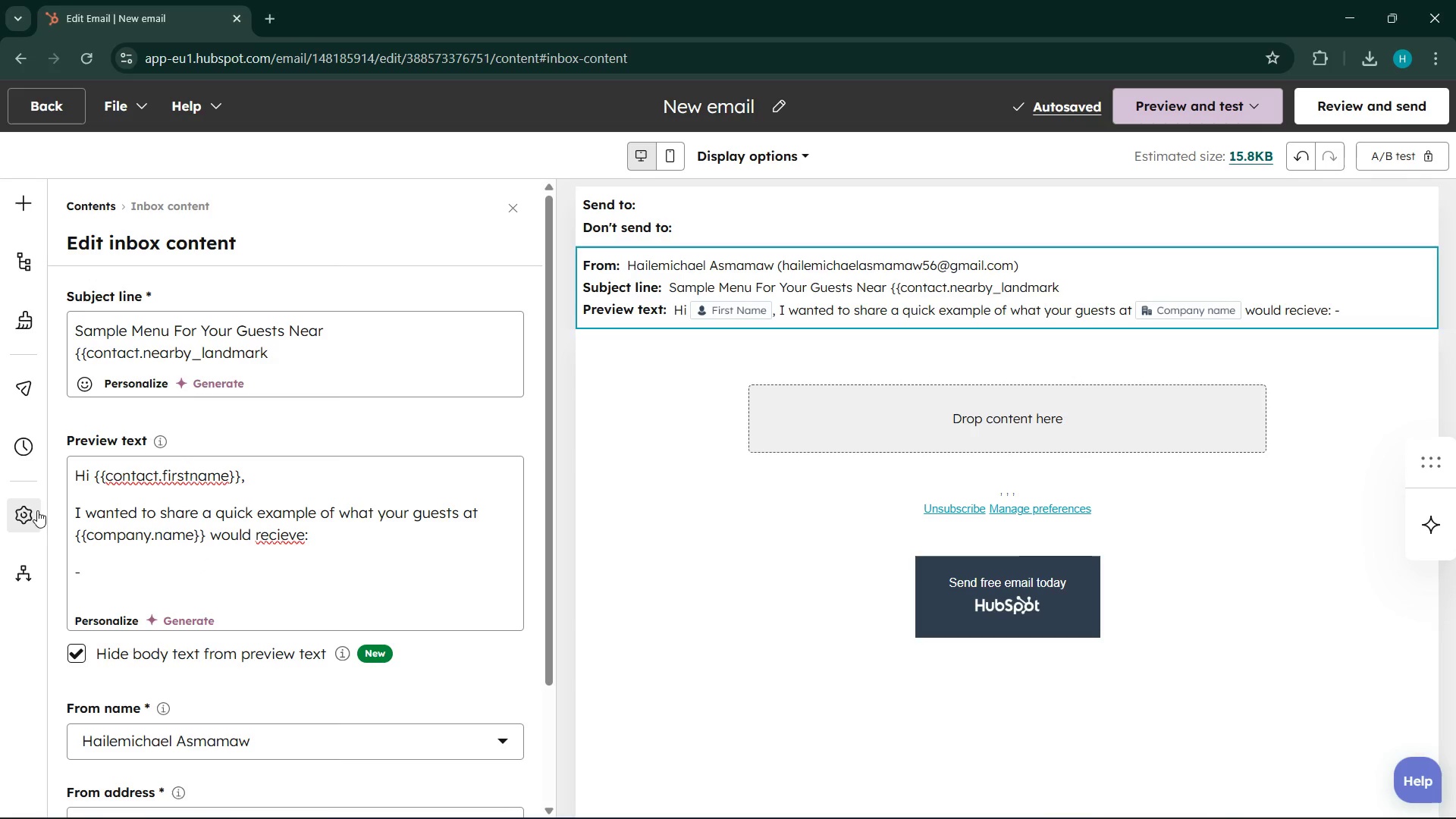 
wait(5.11)
 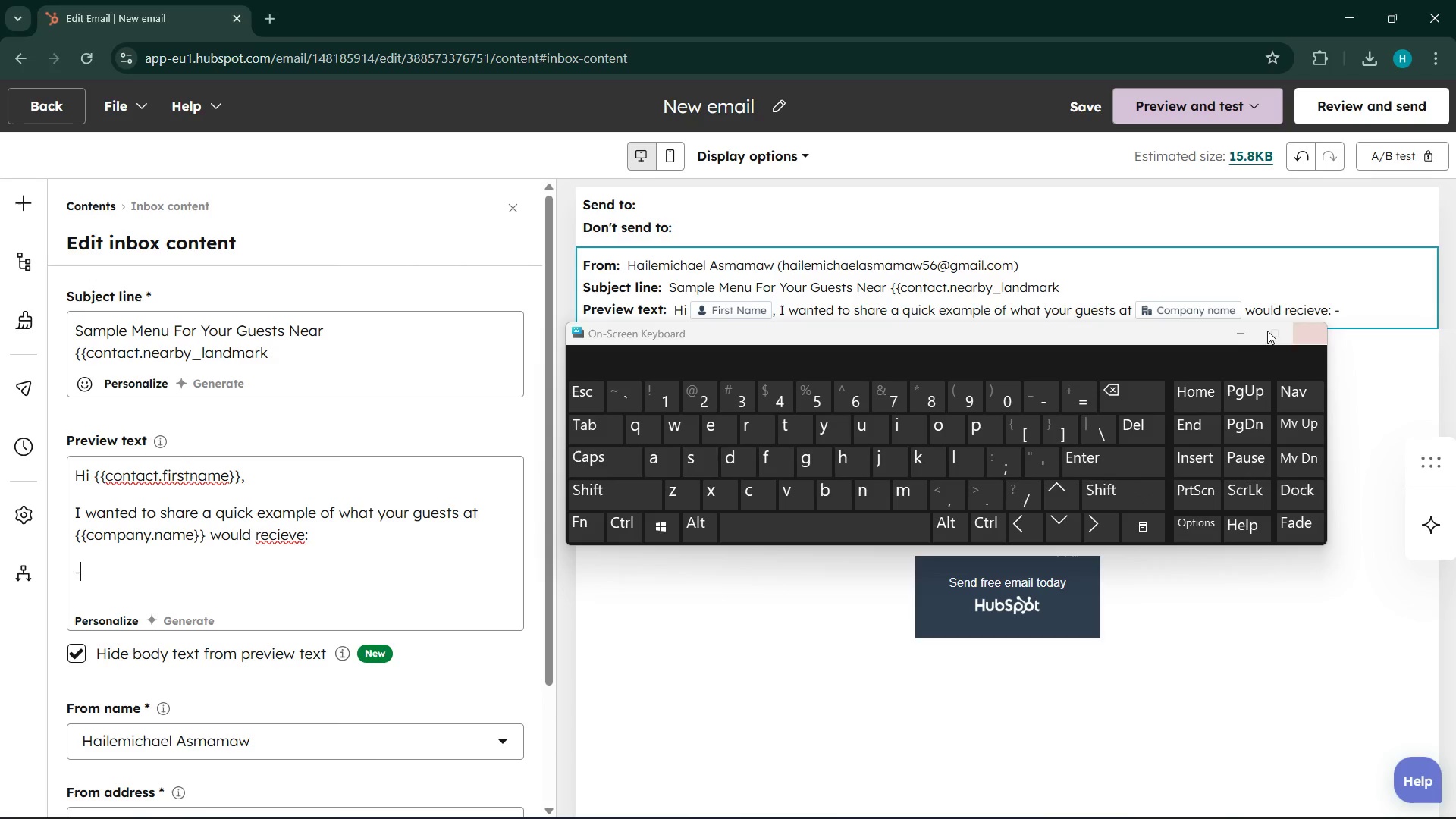 
double_click([89, 573])
 